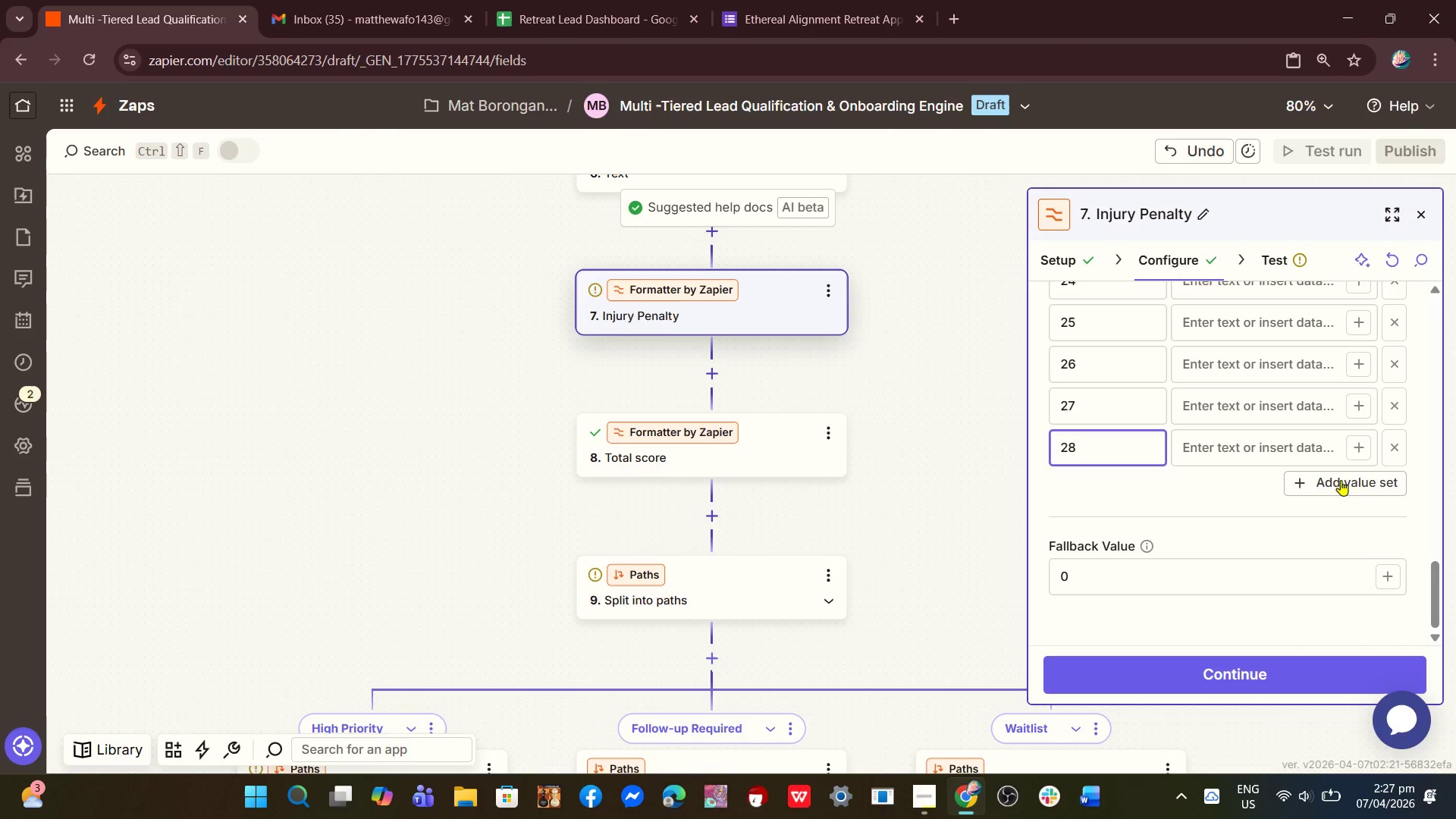 
left_click([1345, 473])
 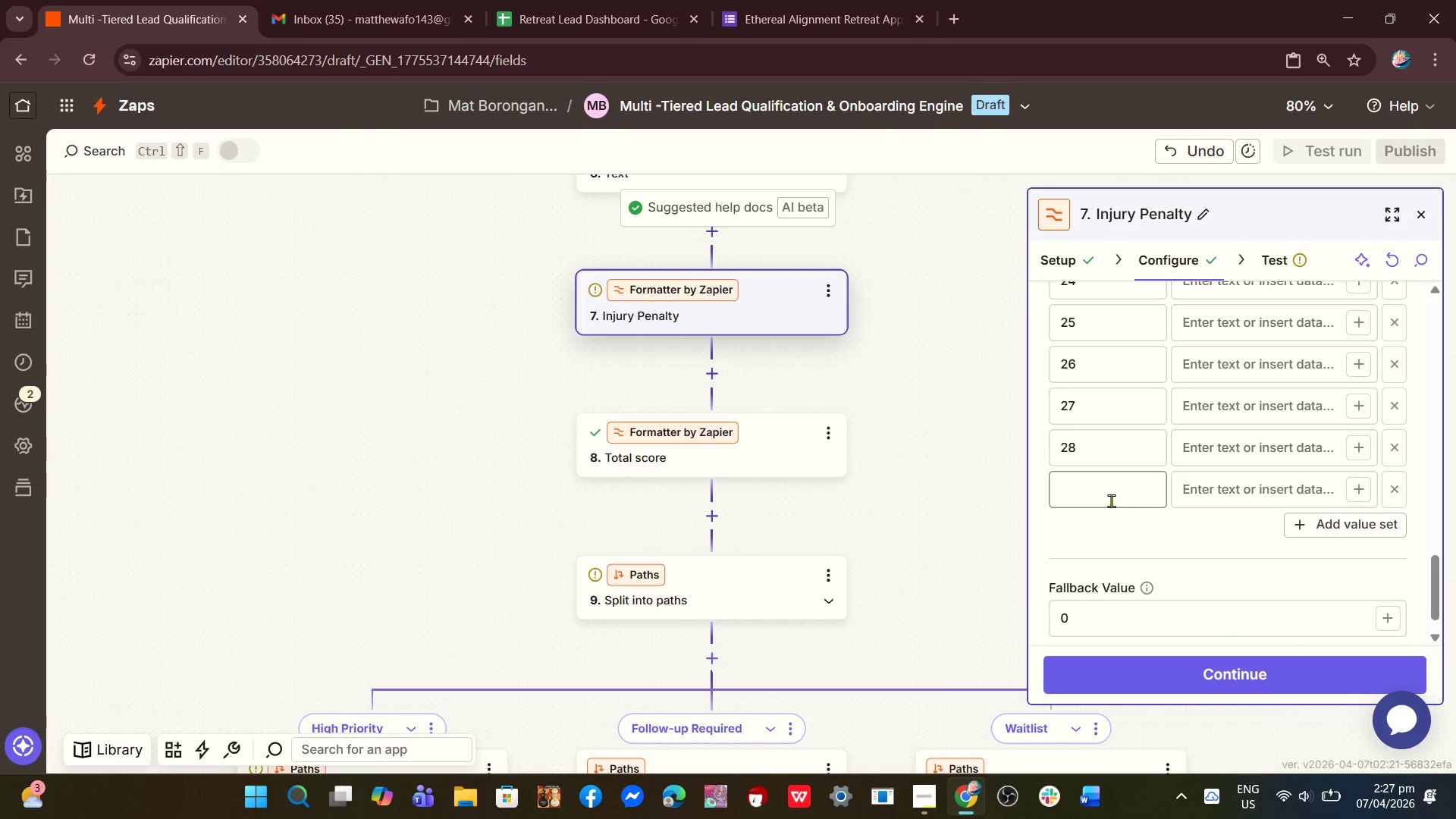 
type(29)
 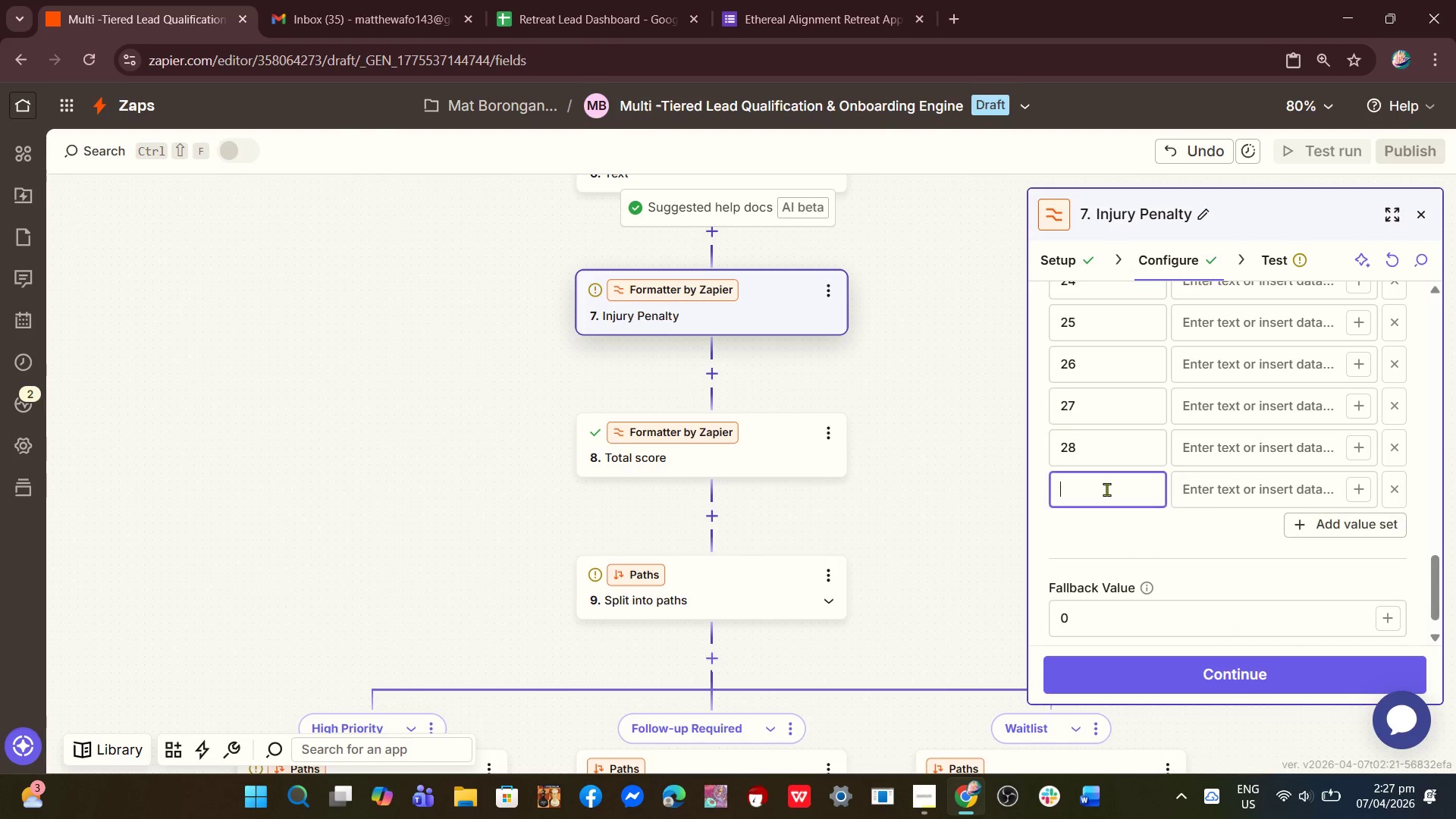 
left_click([1106, 489])
 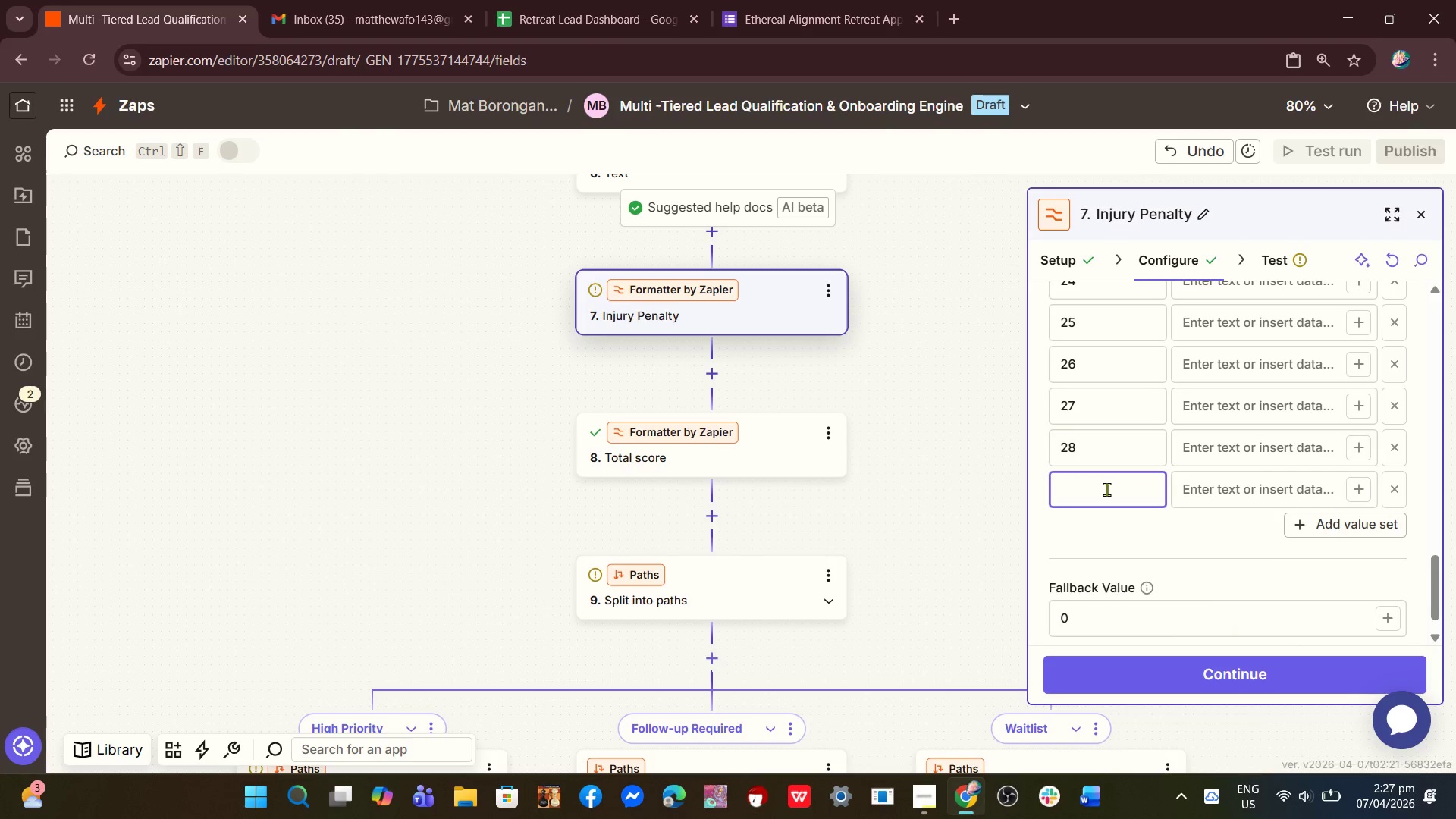 
key(2)
 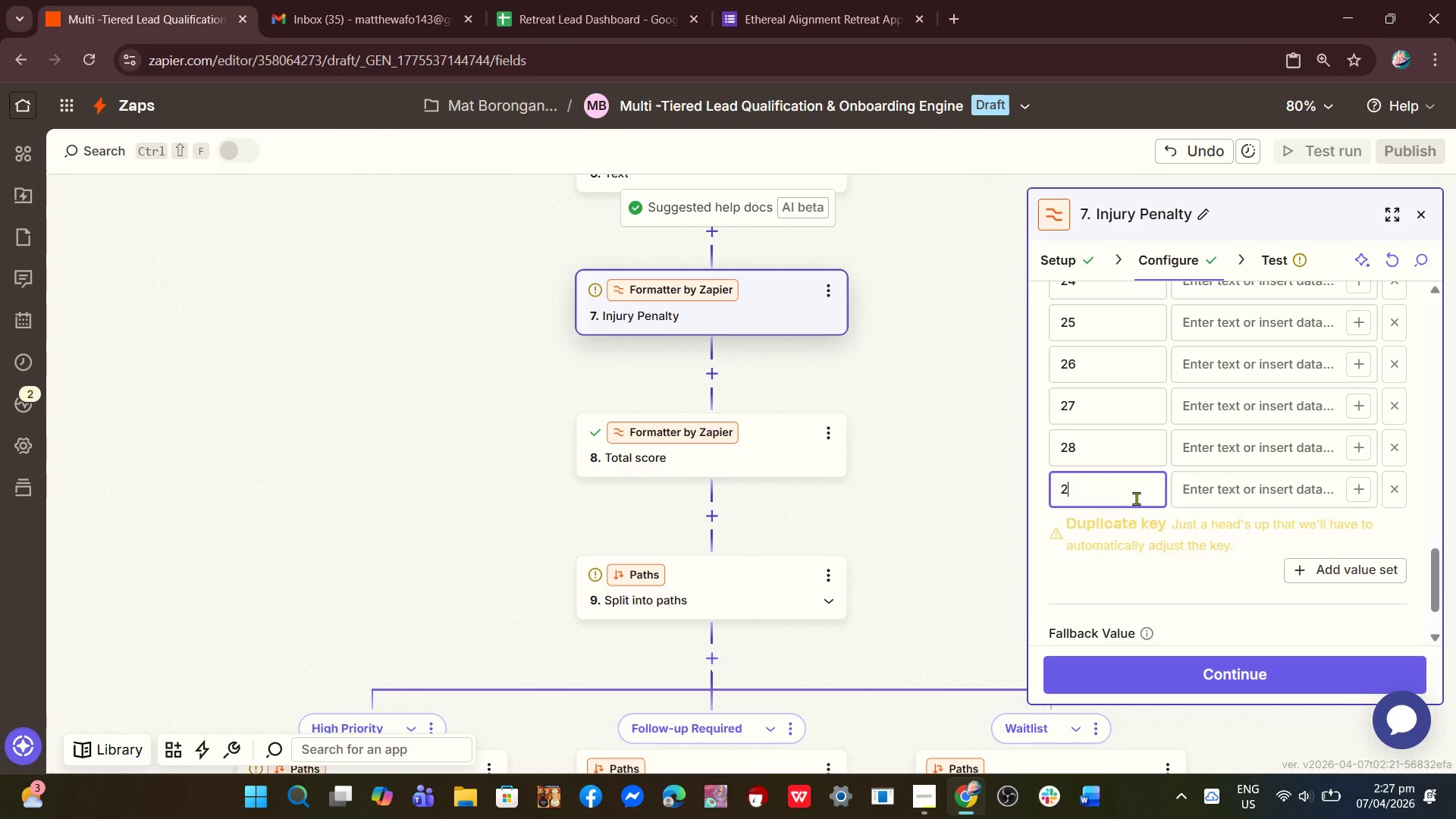 
key(9)
 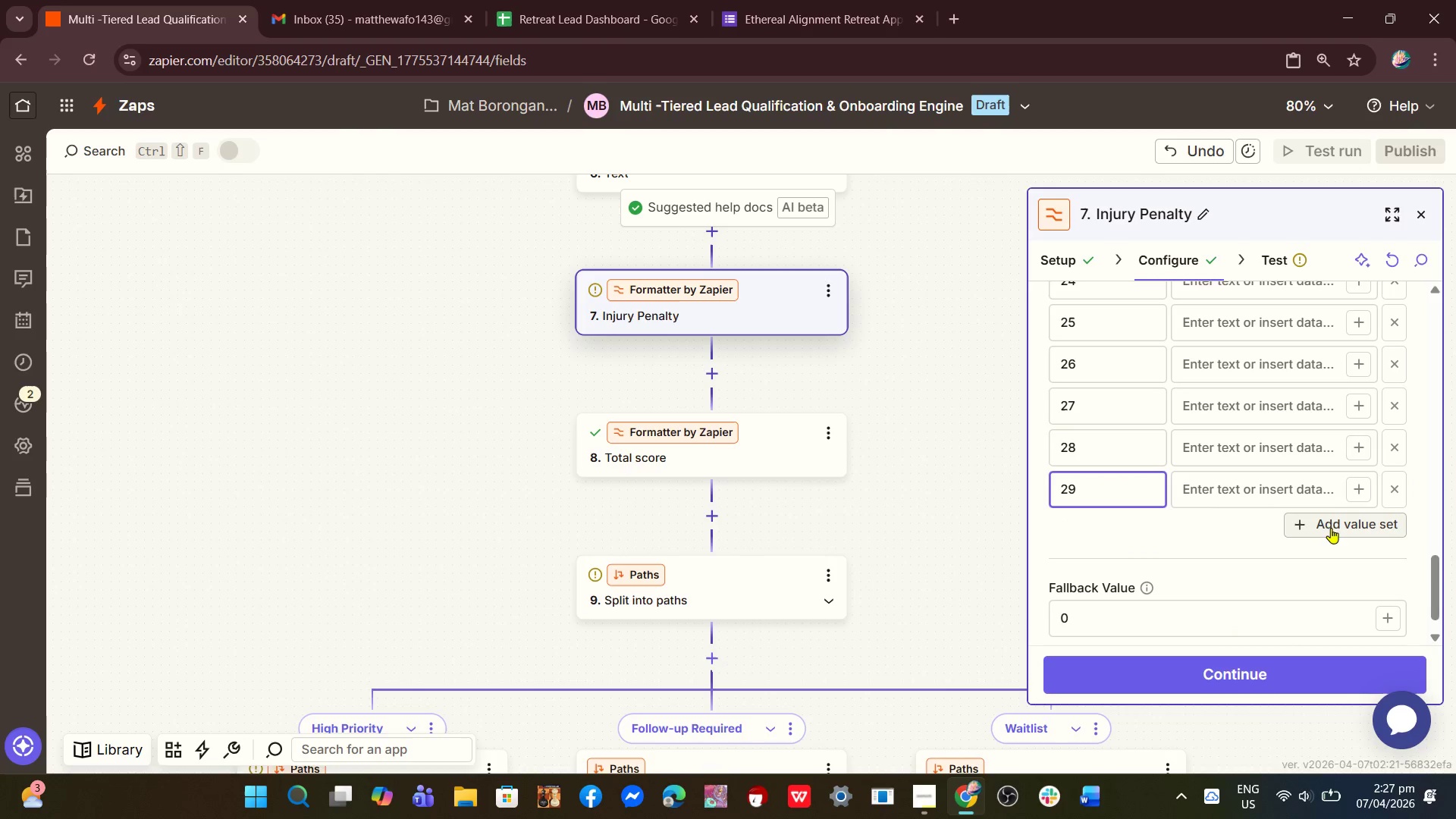 
left_click([1333, 527])
 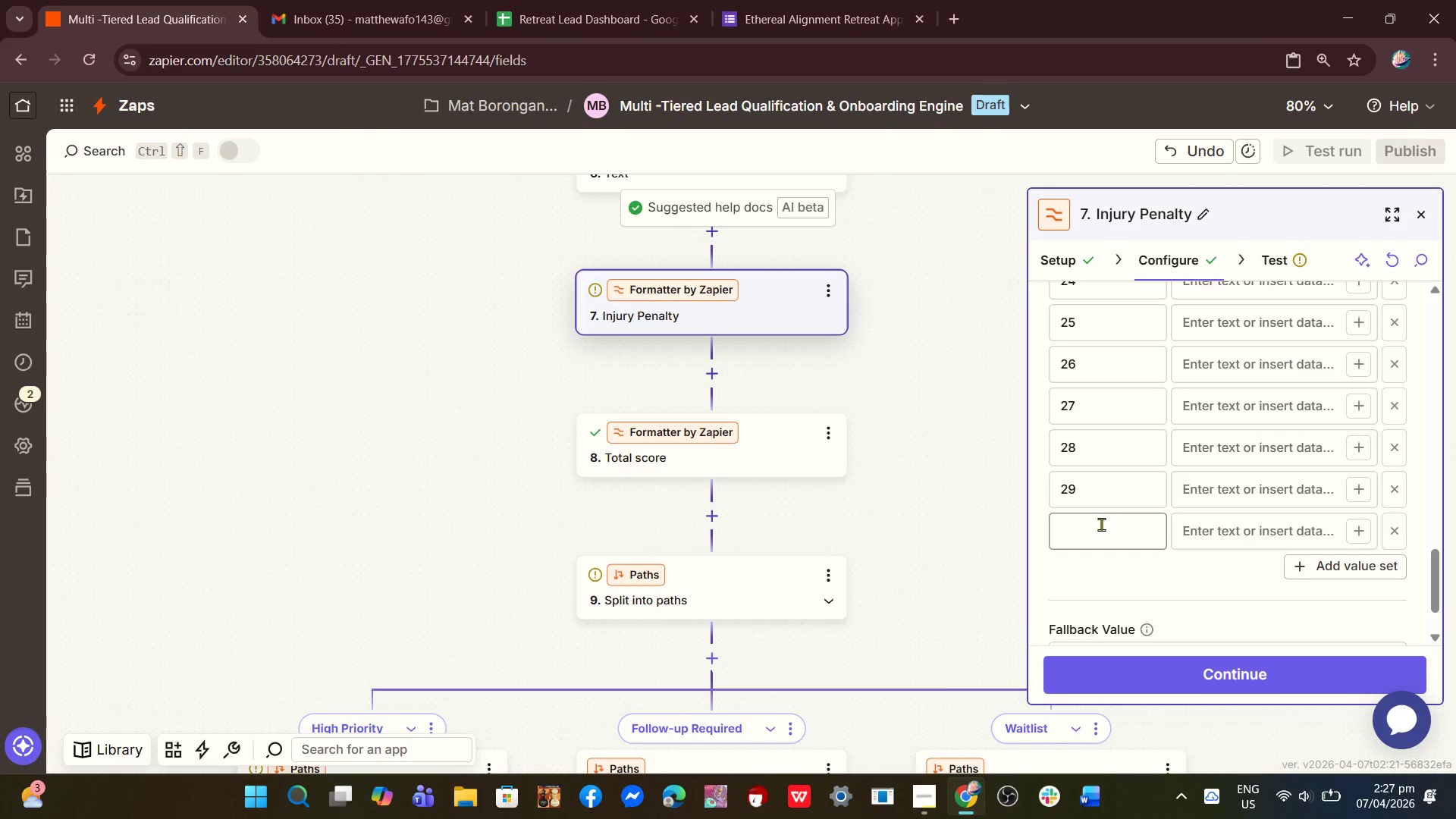 
left_click([1097, 535])
 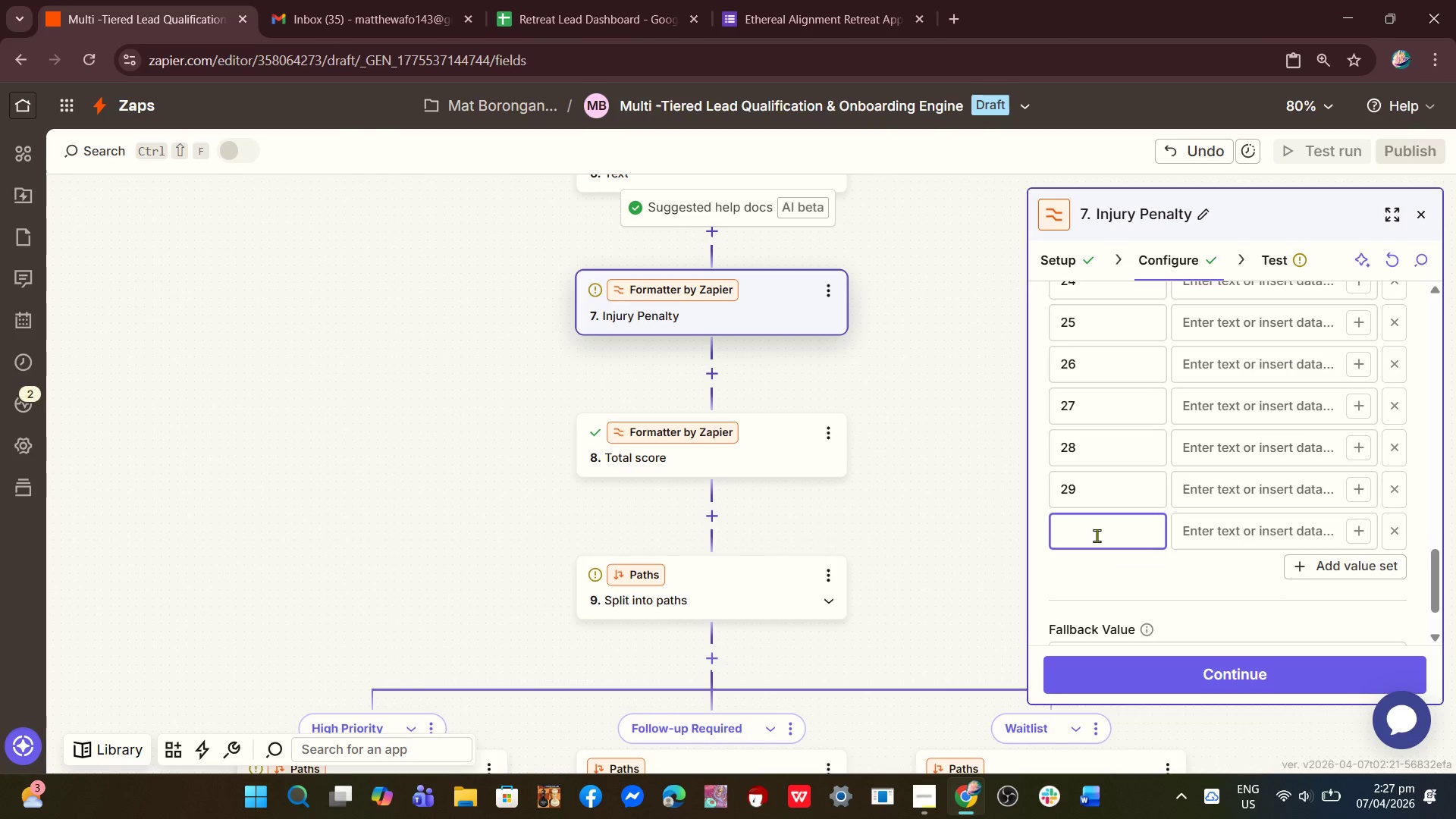 
key(3)
 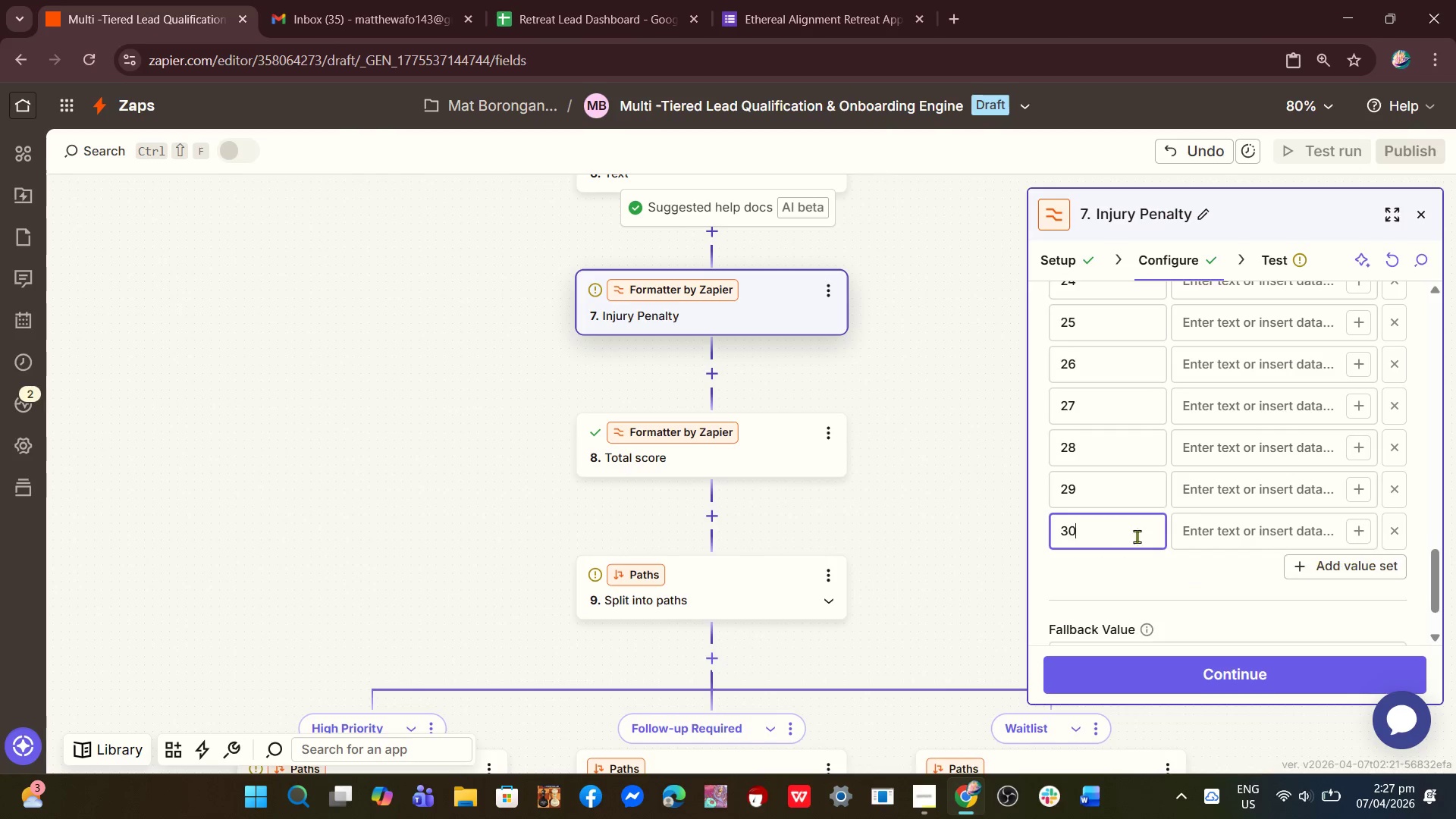 
key(0)
 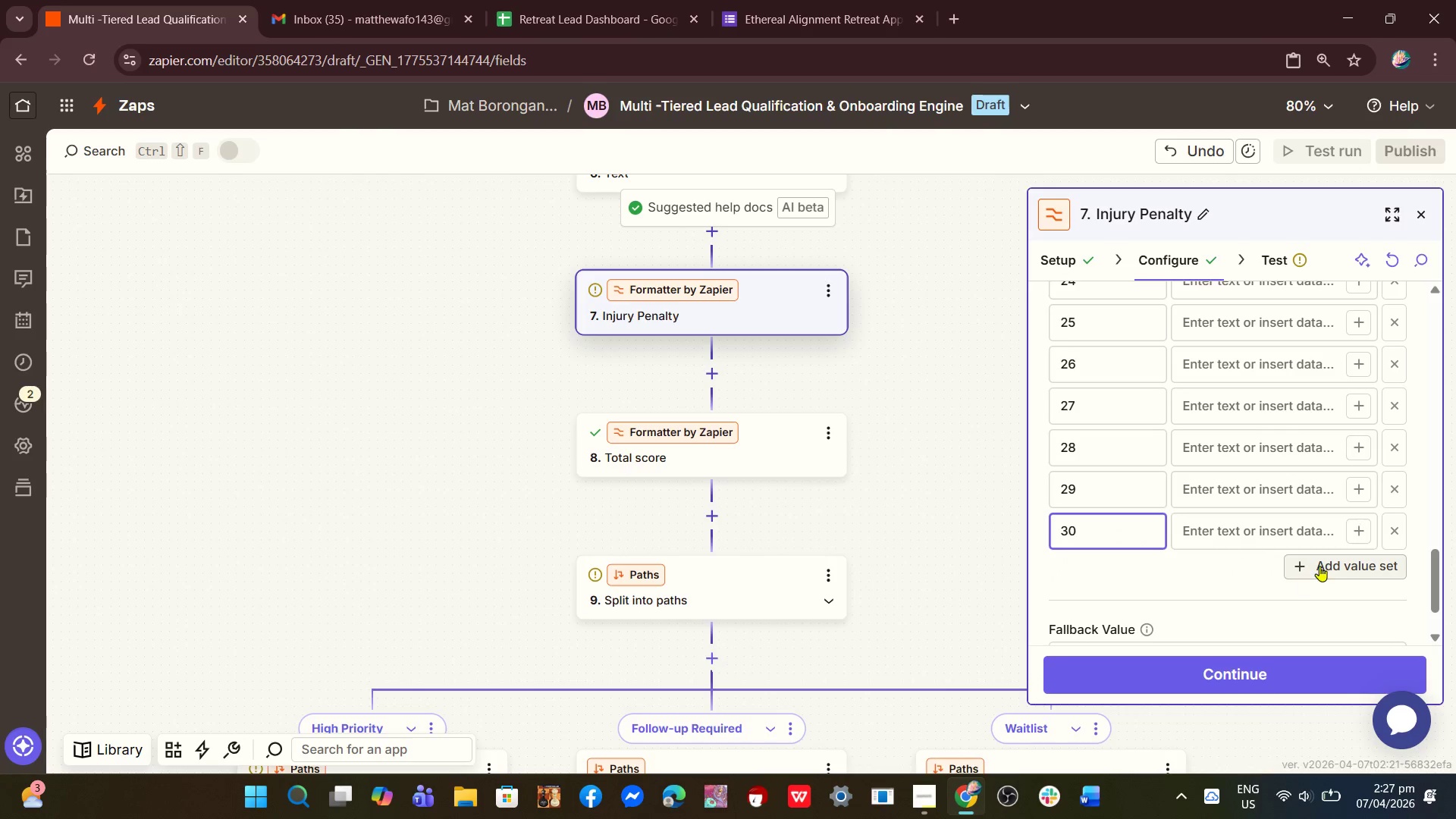 
left_click([1320, 566])
 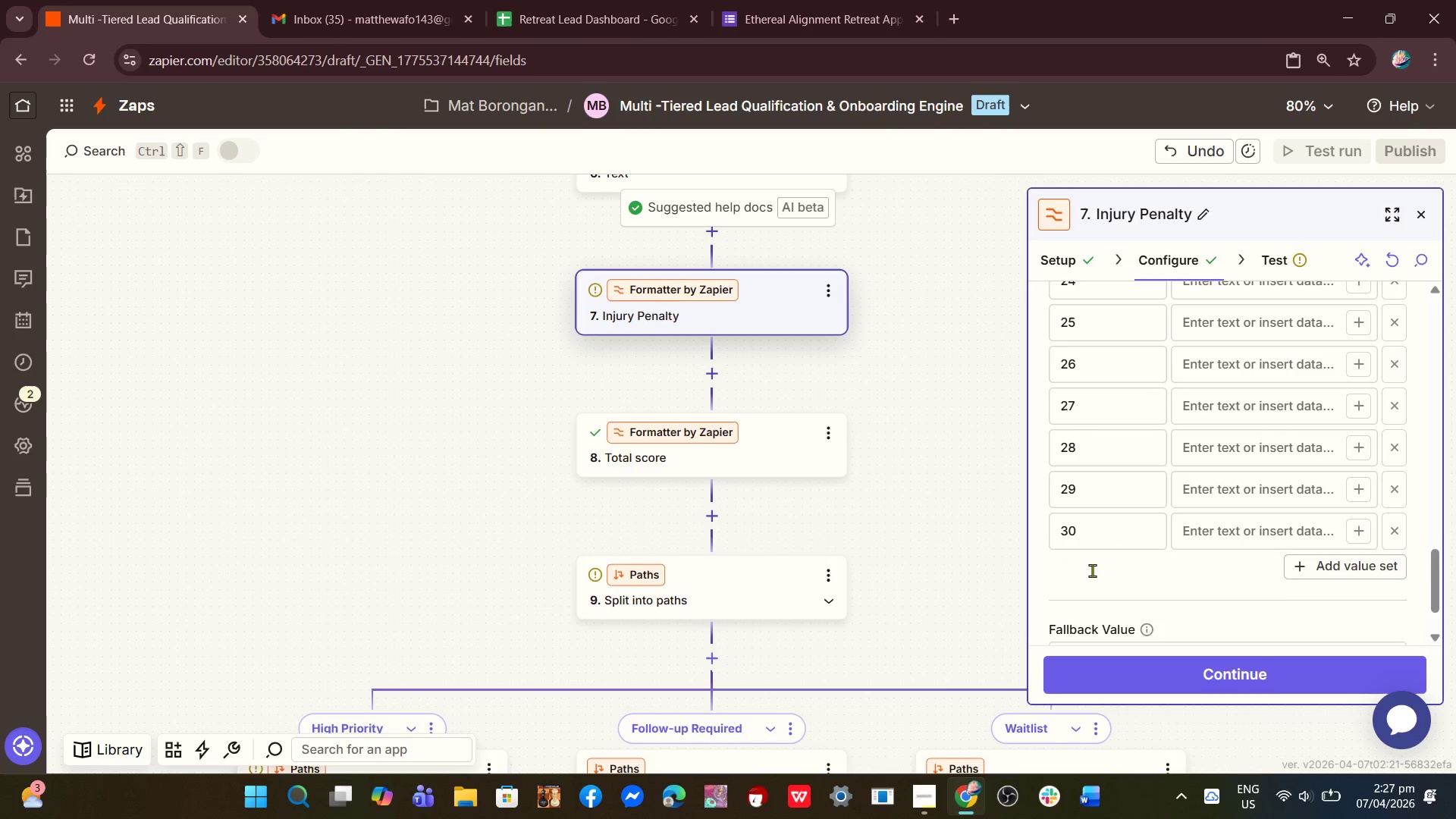 
left_click([1090, 570])
 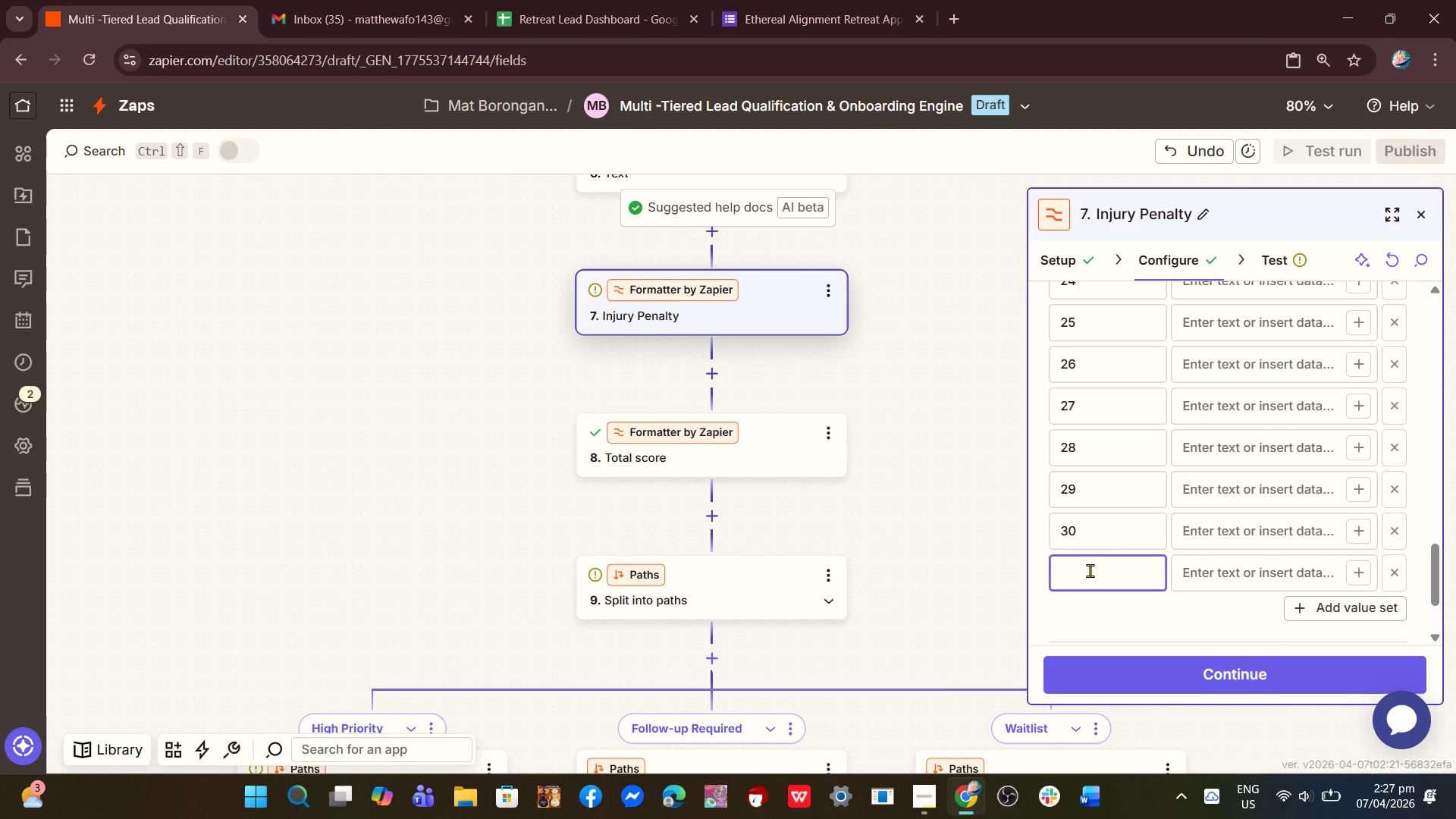 
key(3)
 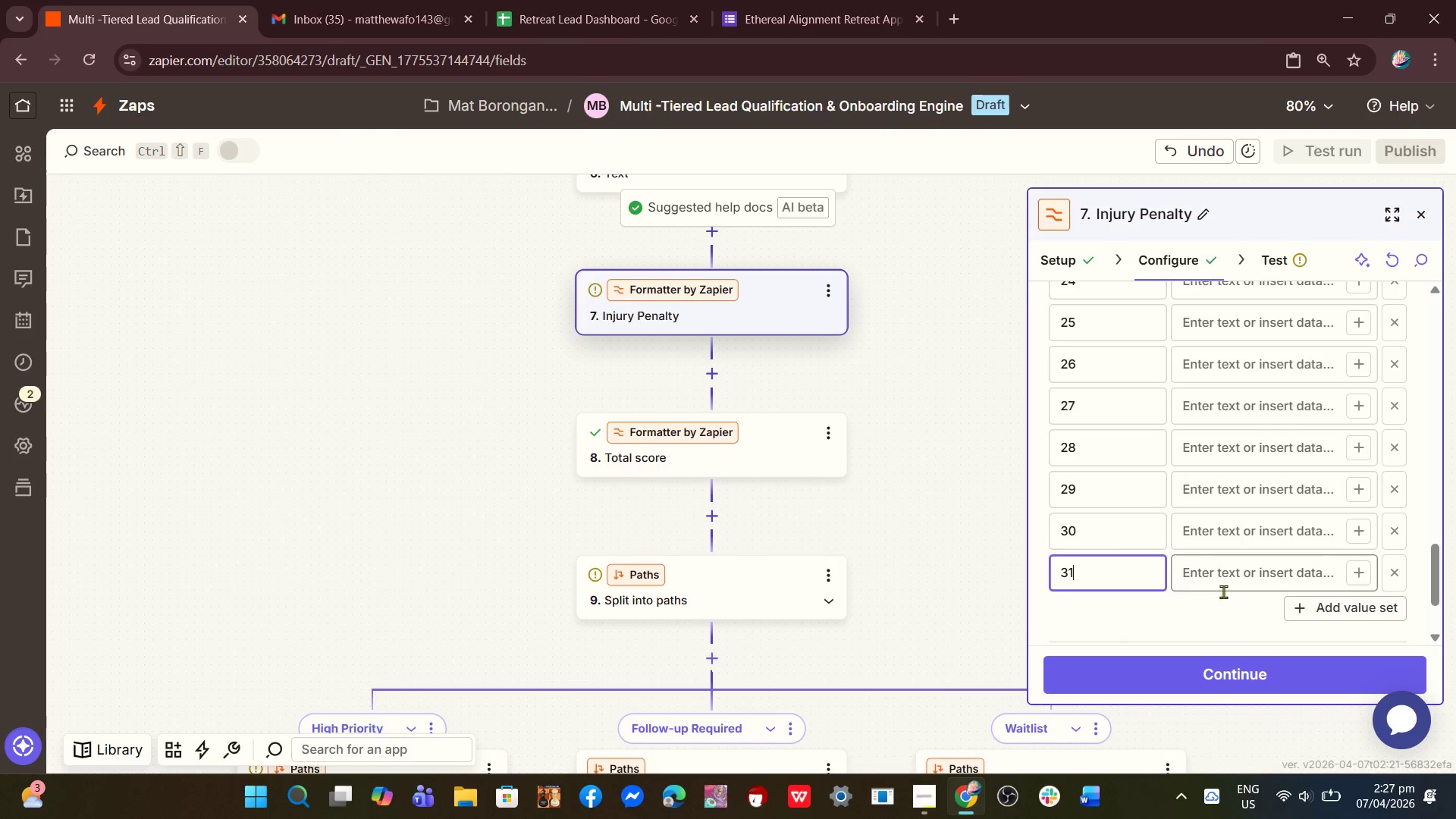 
key(1)
 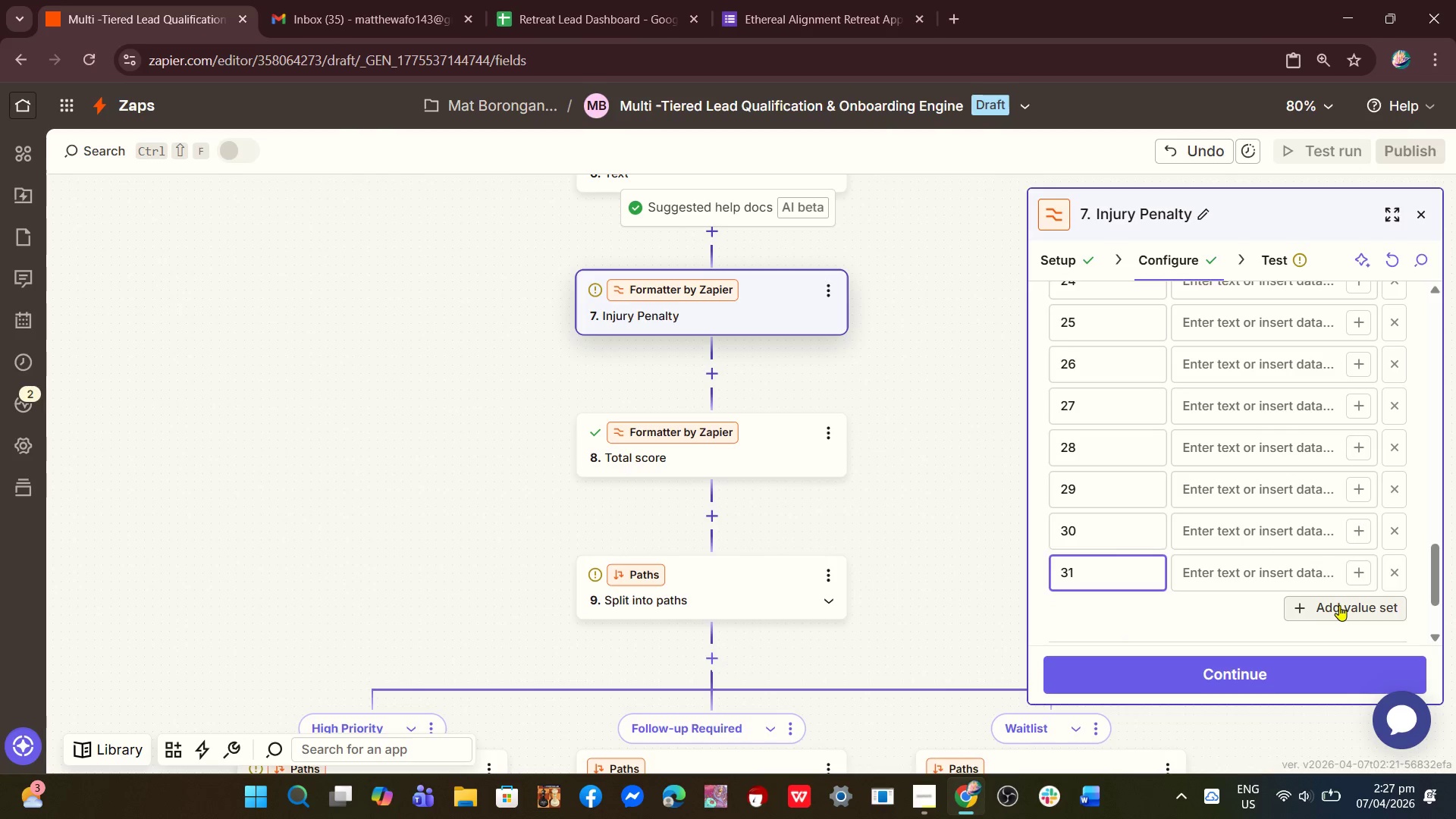 
left_click([1339, 605])
 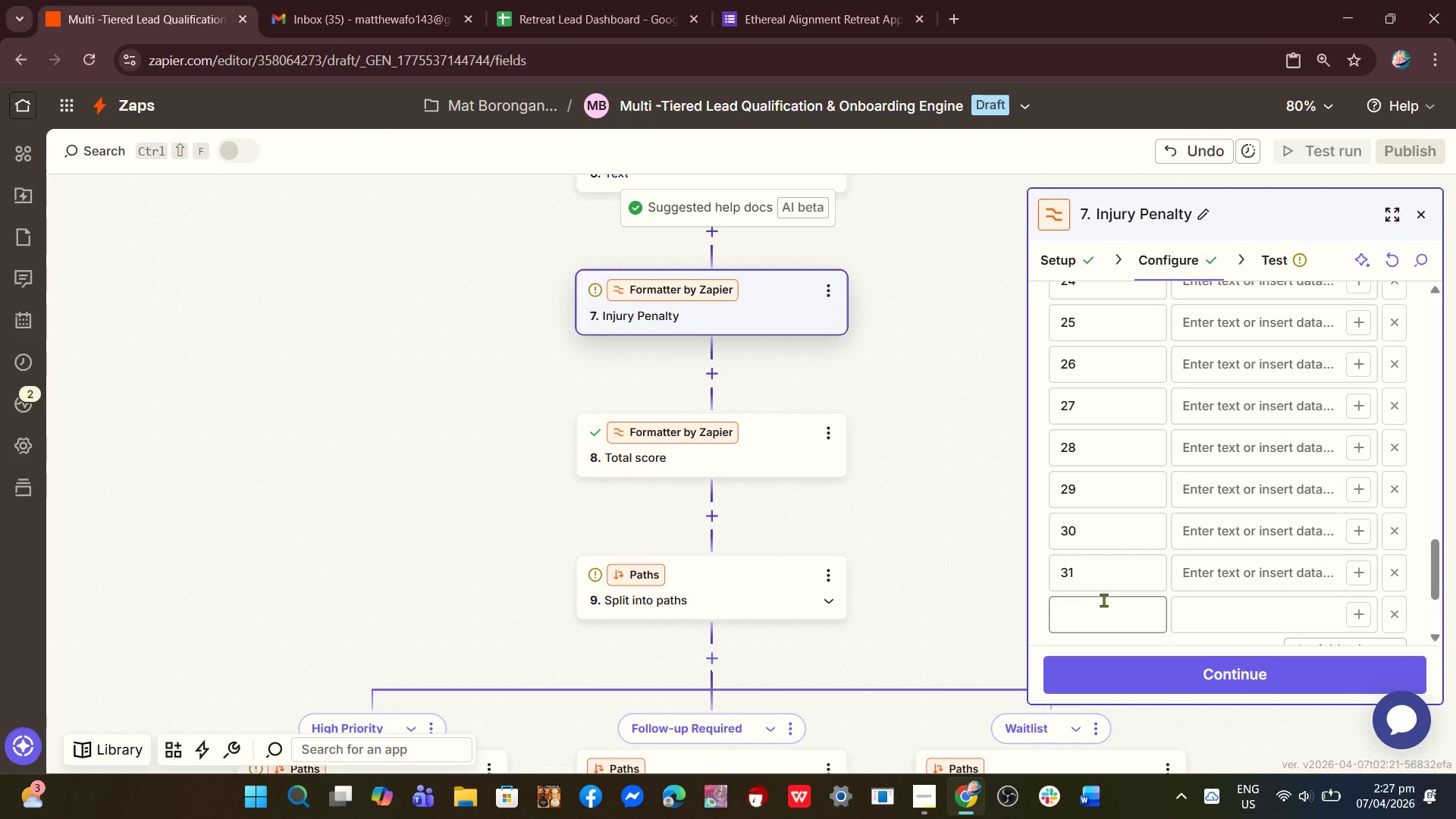 
left_click([1100, 602])
 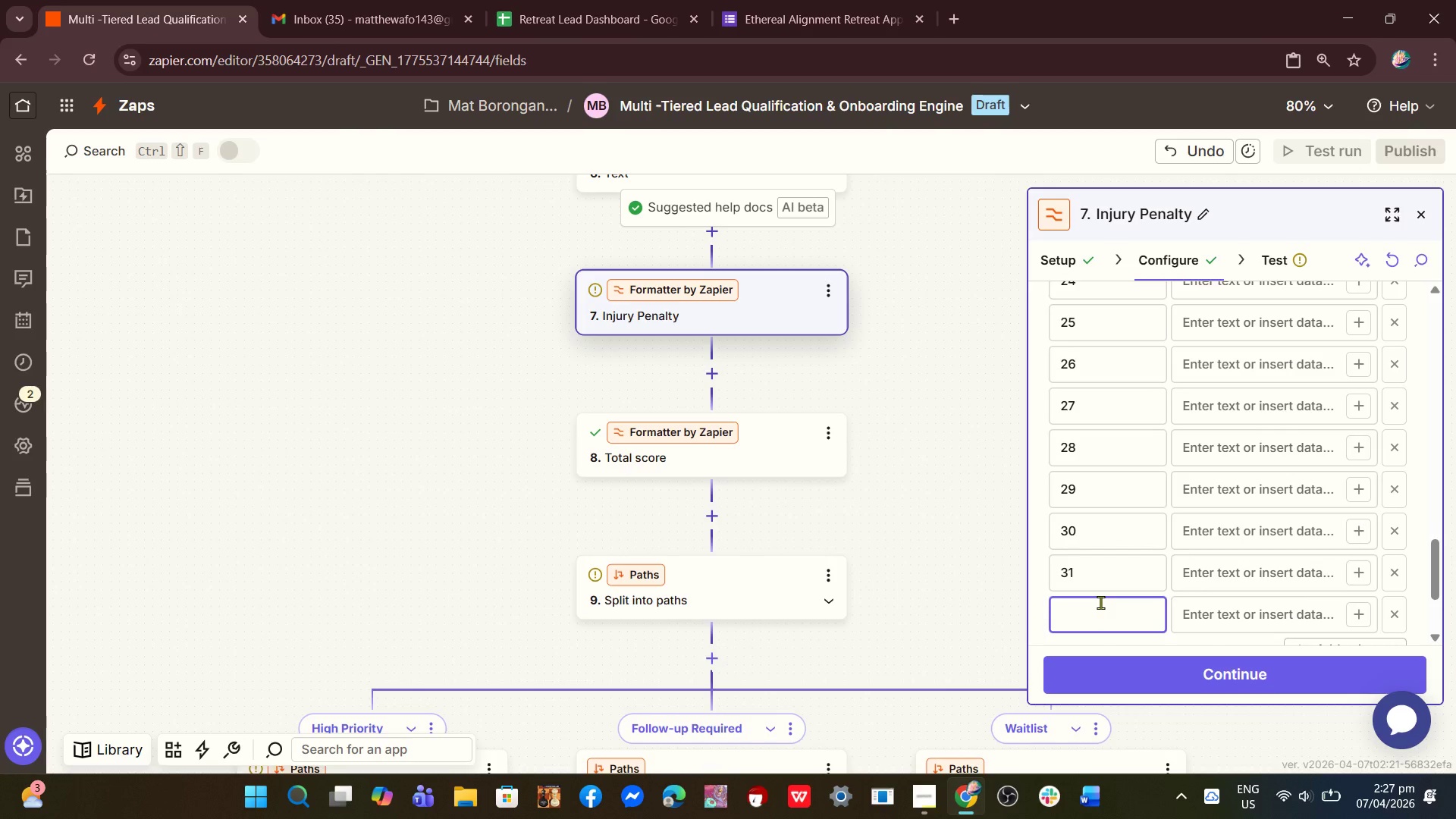 
key(3)
 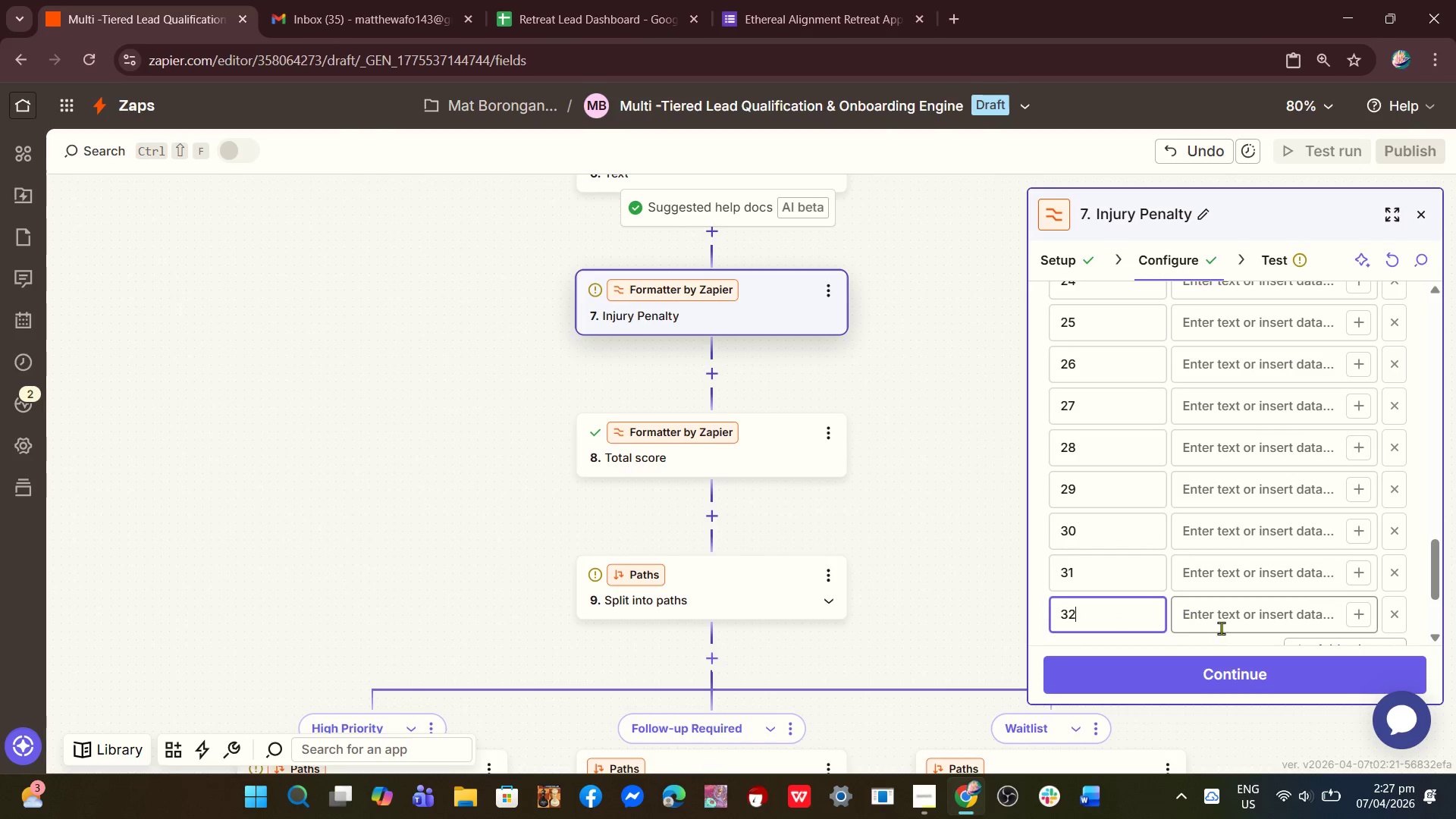 
key(2)
 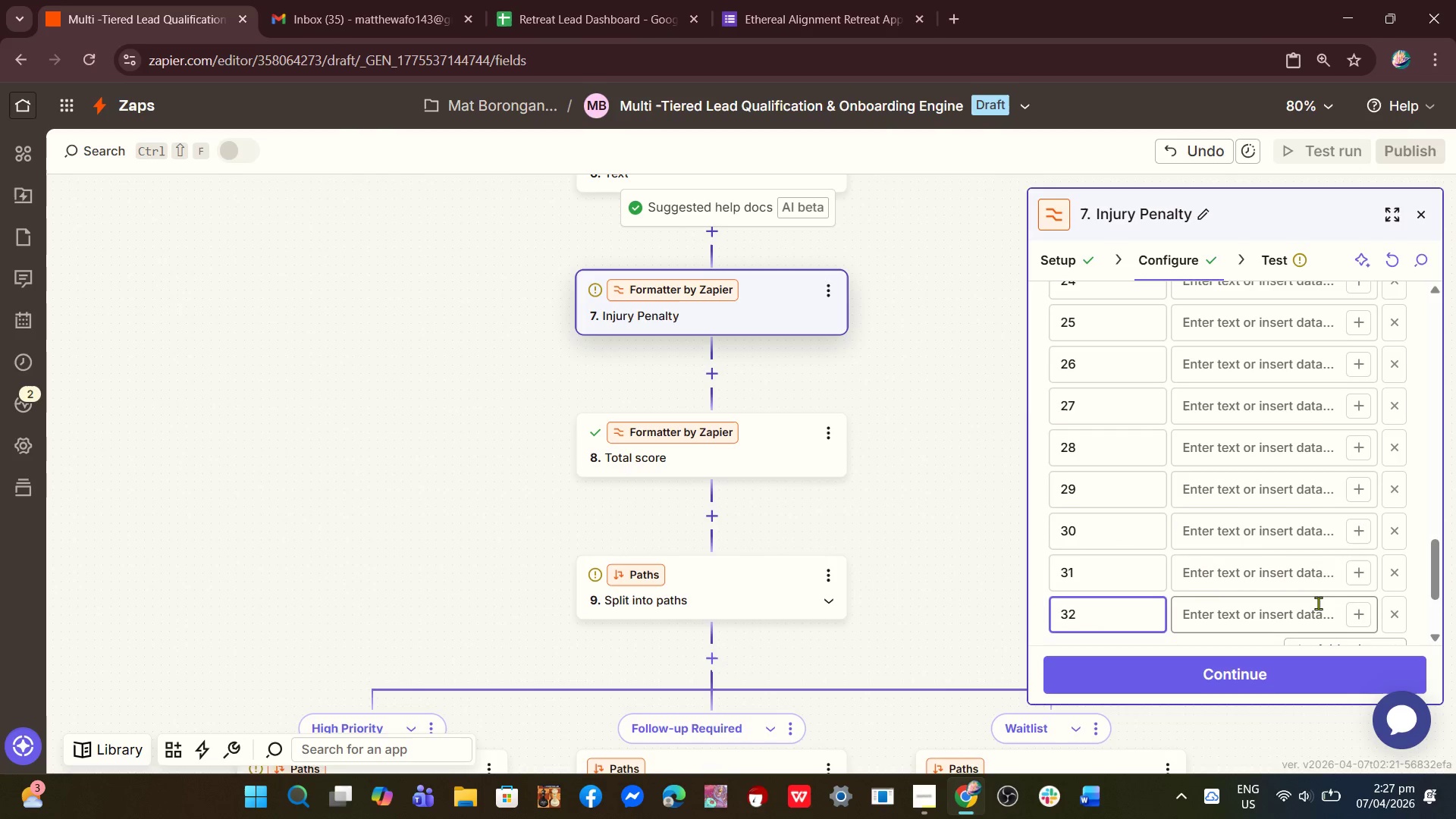 
scroll: coordinate [1318, 603], scroll_direction: down, amount: 2.0
 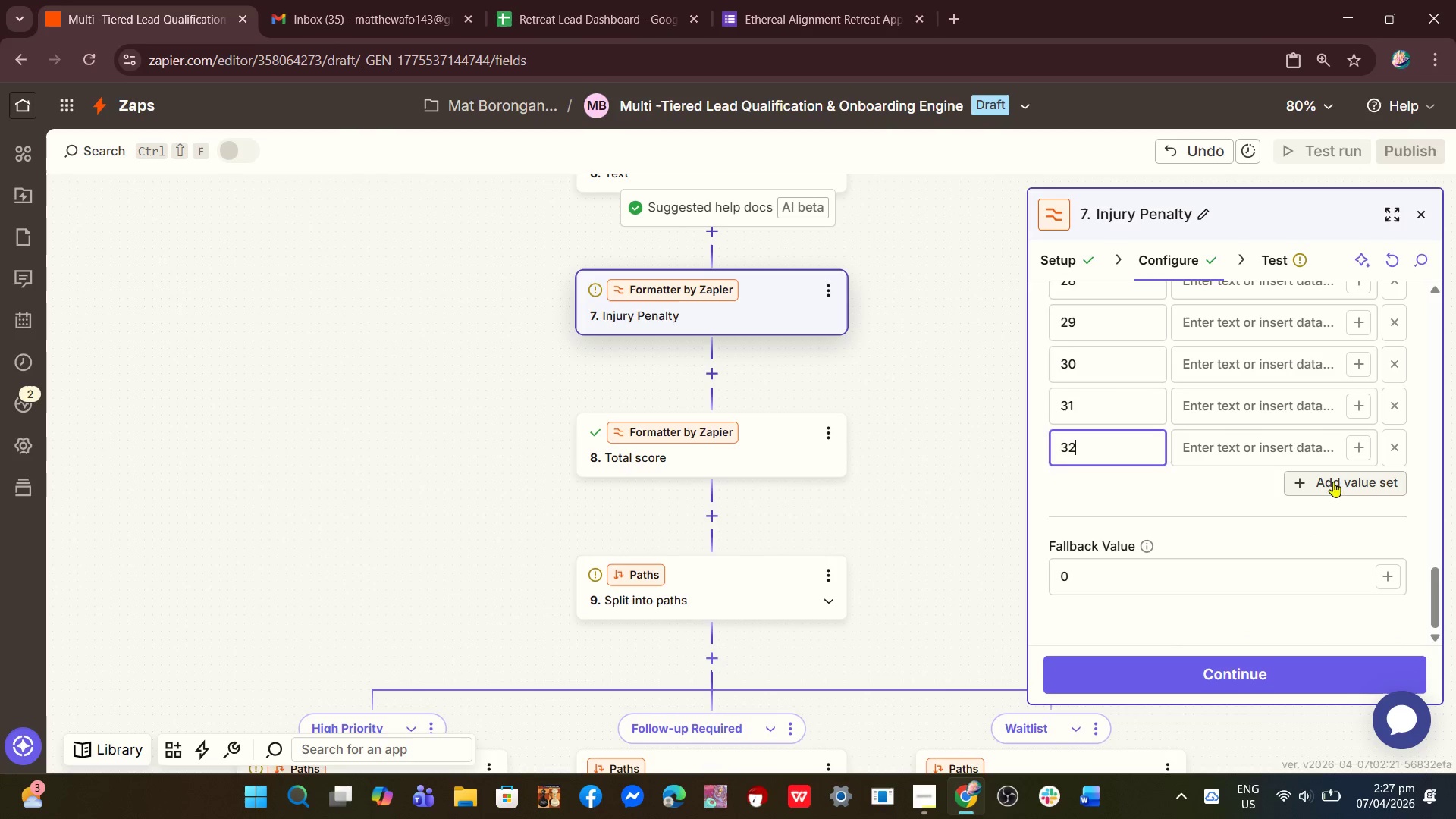 
left_click([1334, 479])
 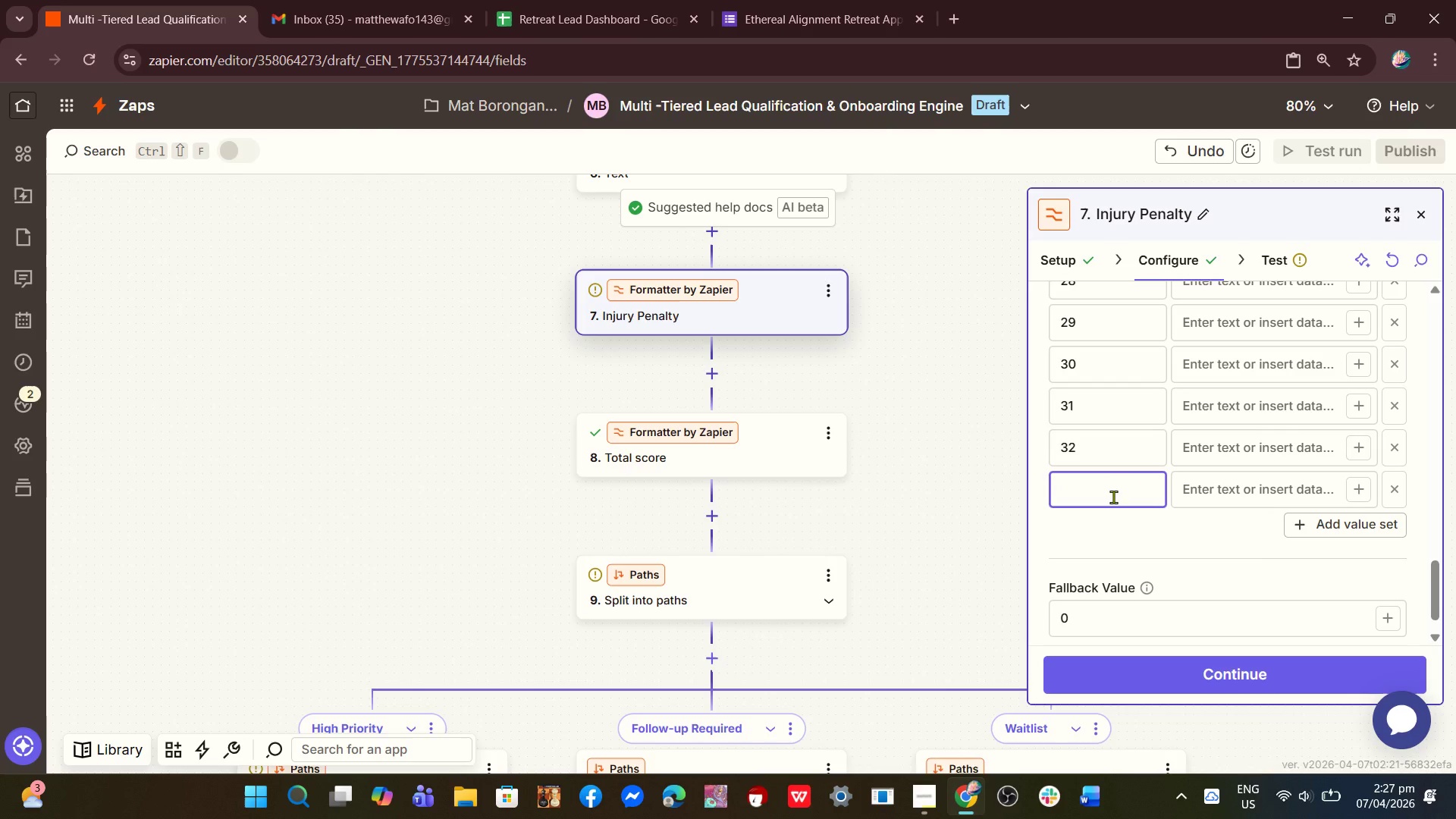 
type(33)
 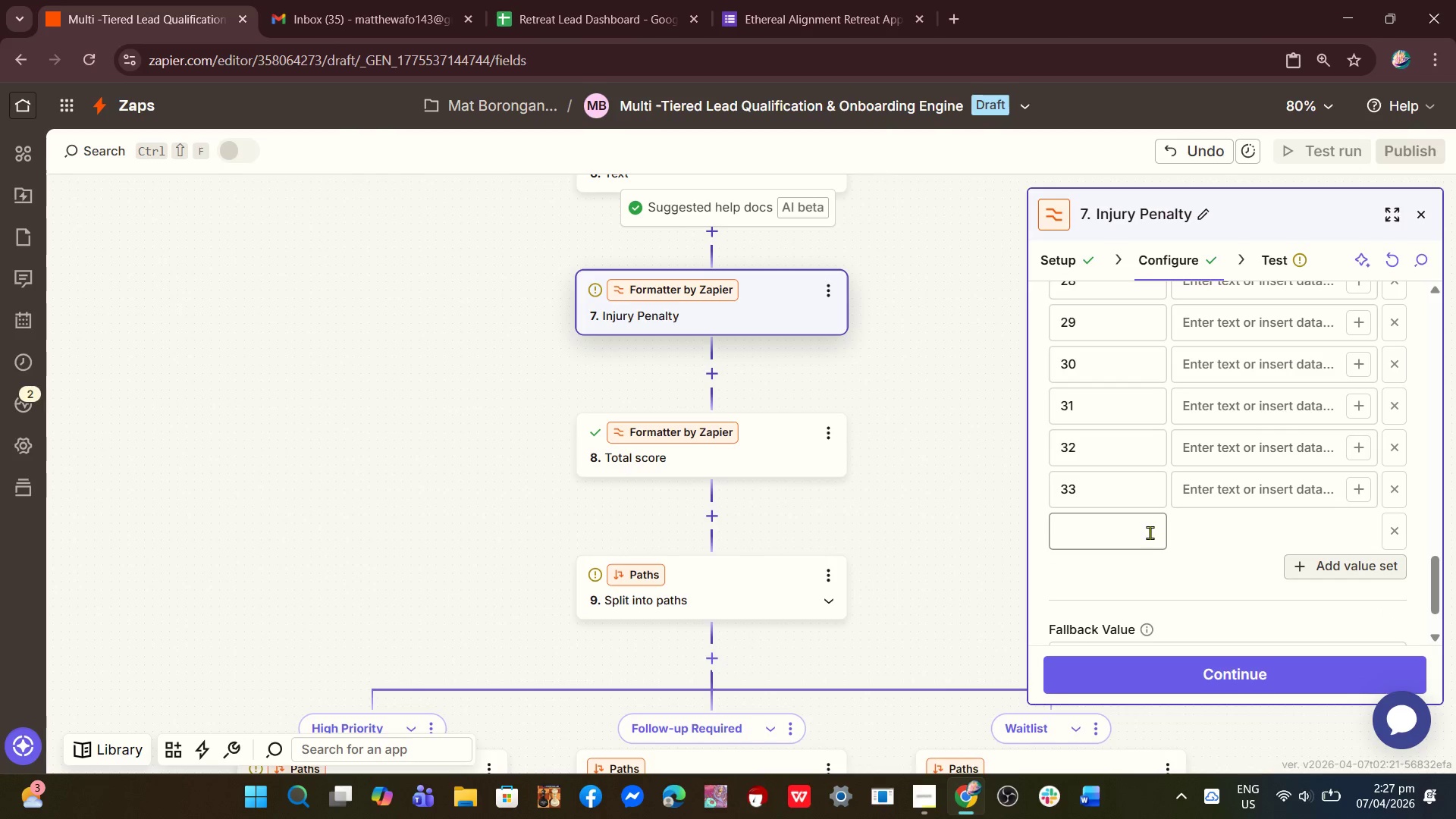 
left_click([1108, 537])
 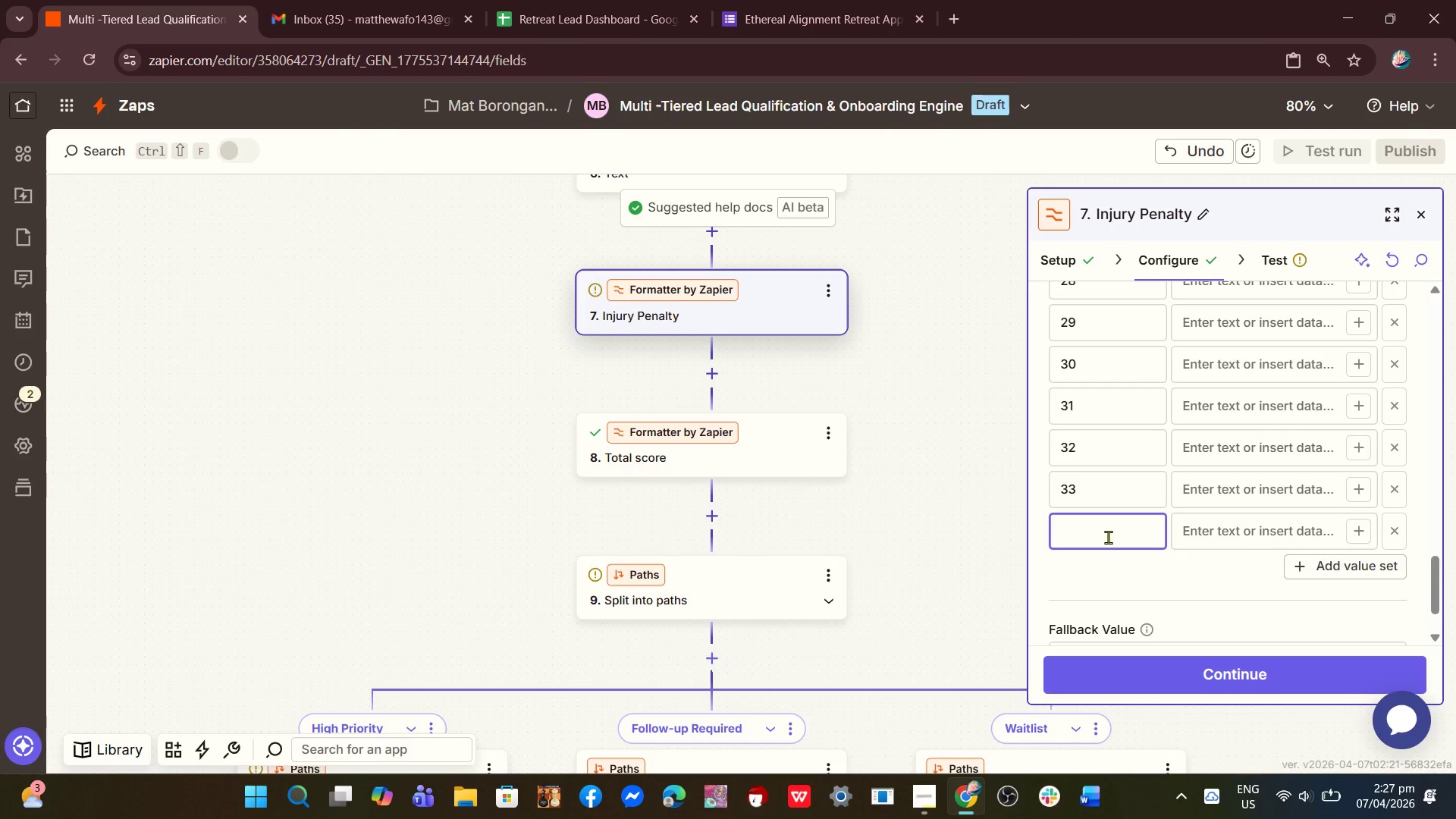 
key(3)
 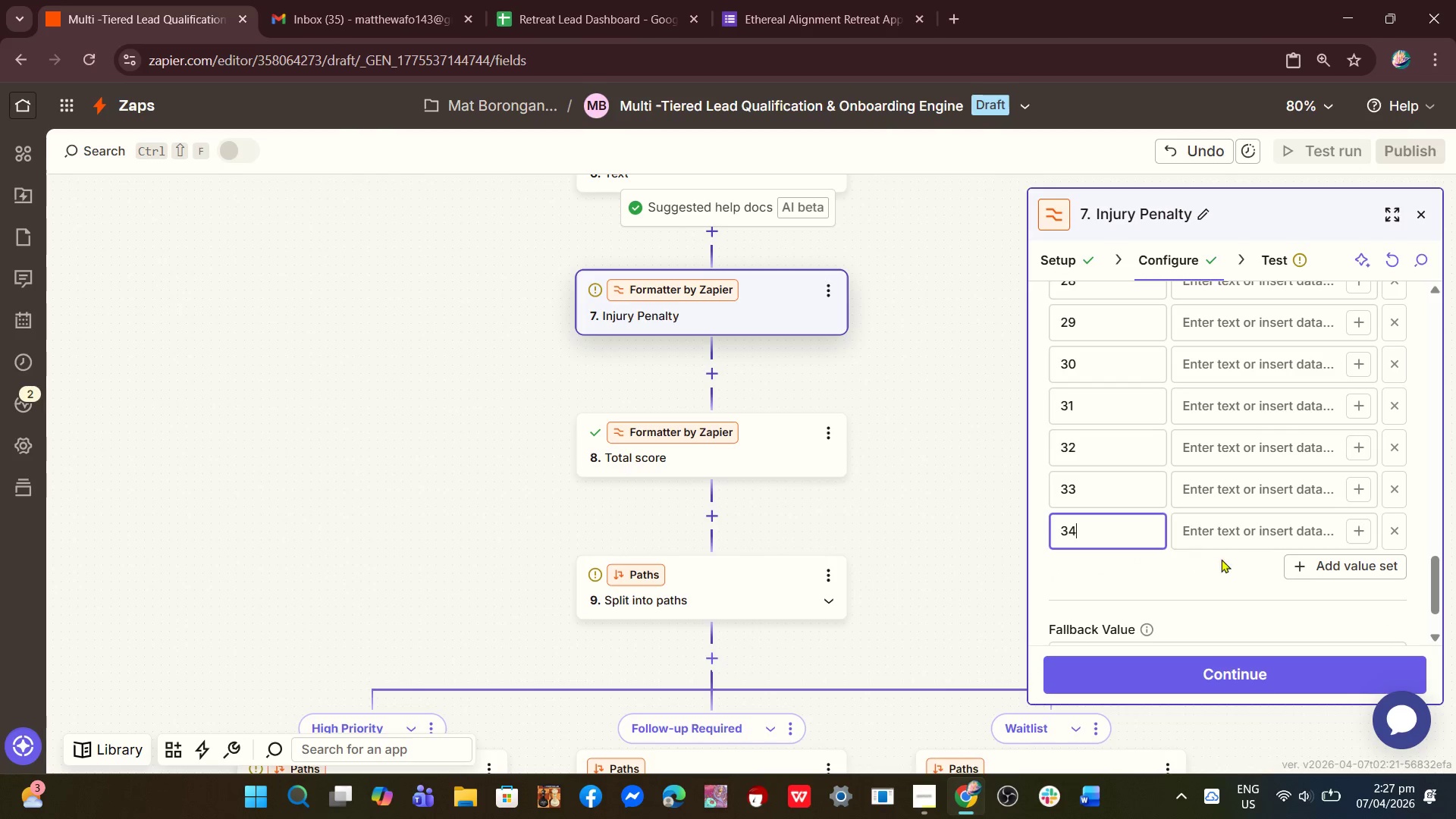 
key(4)
 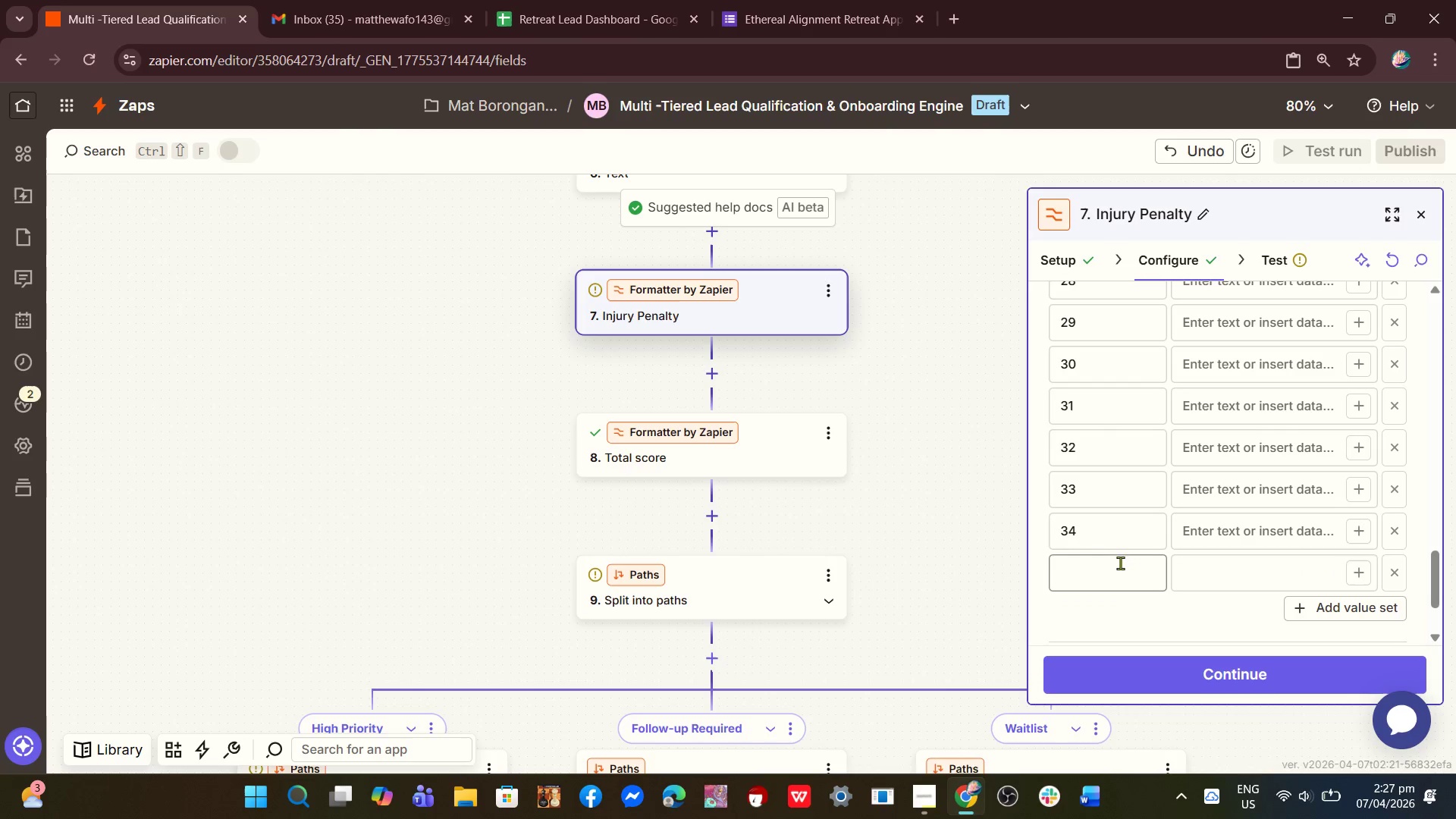 
left_click([1104, 571])
 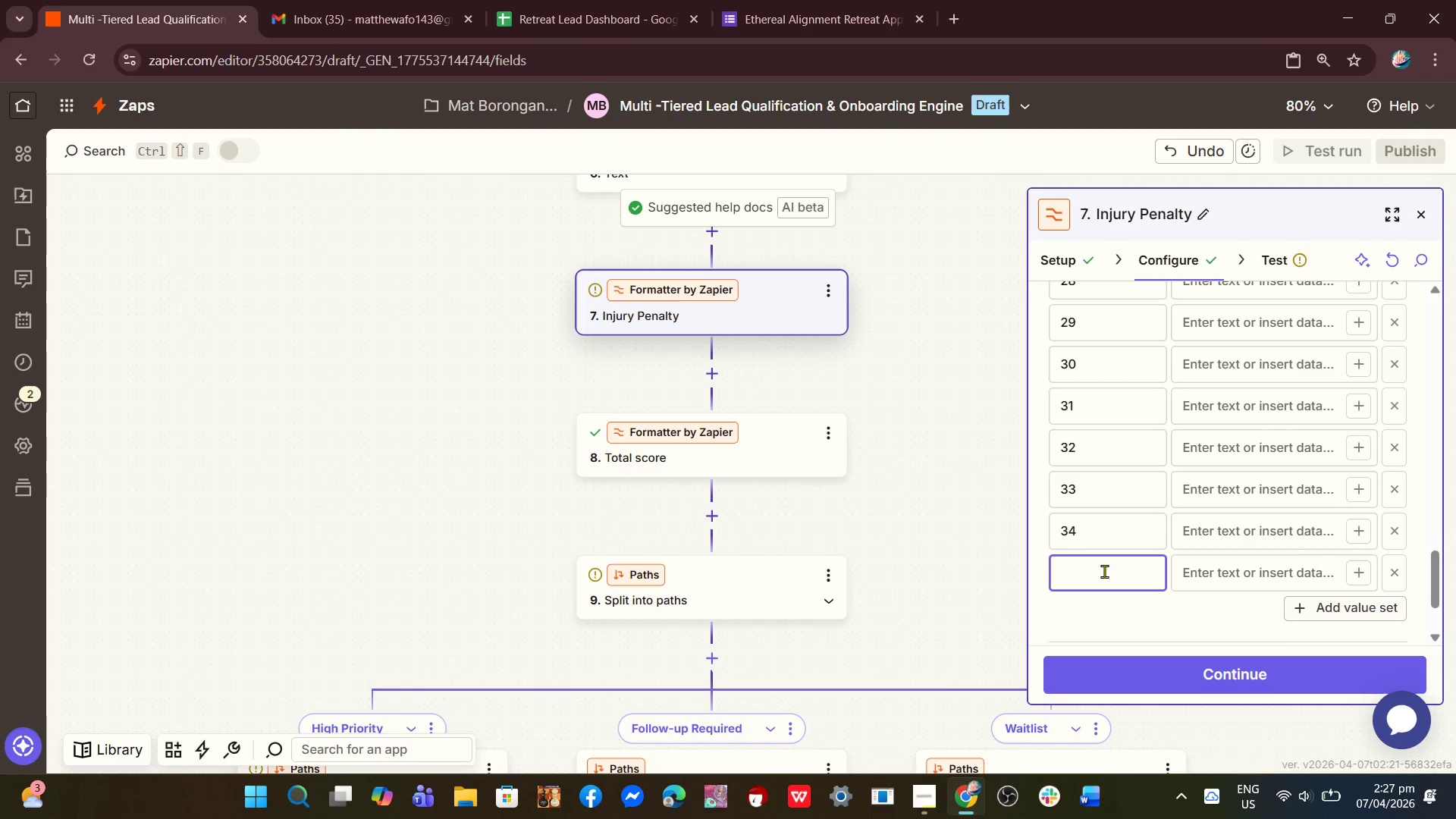 
type(35)
 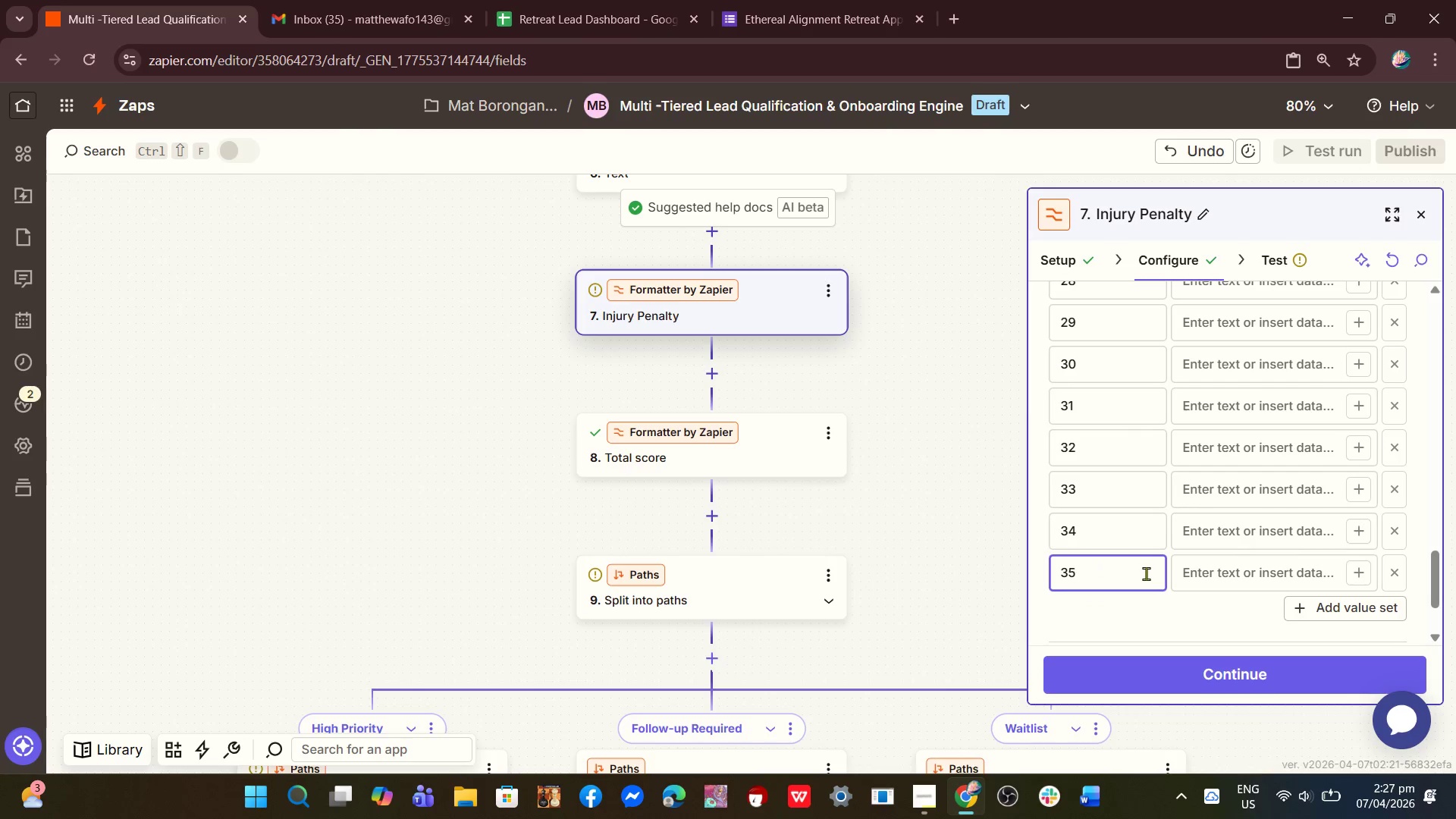 
scroll: coordinate [1146, 573], scroll_direction: down, amount: 1.0
 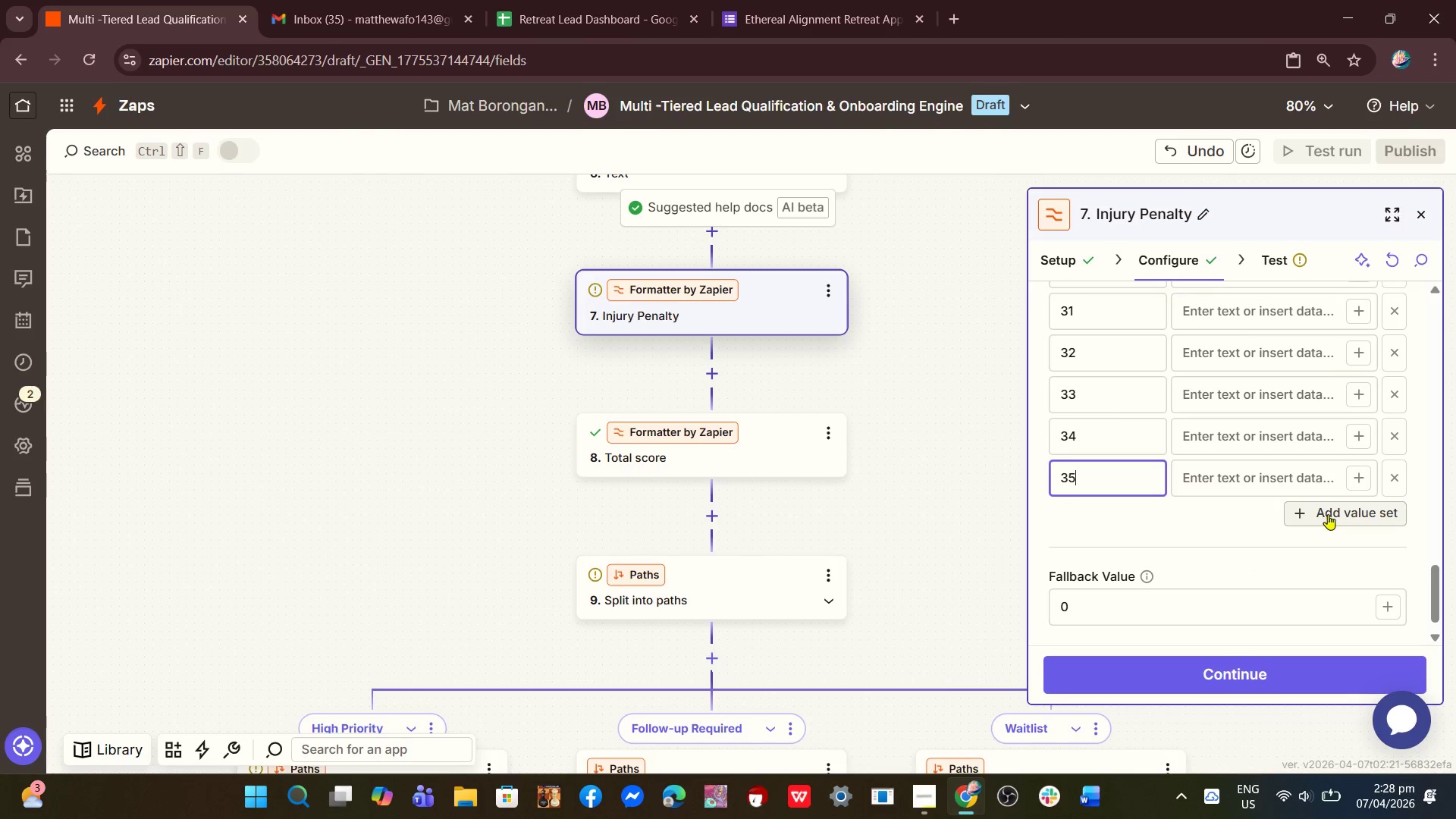 
left_click([1328, 514])
 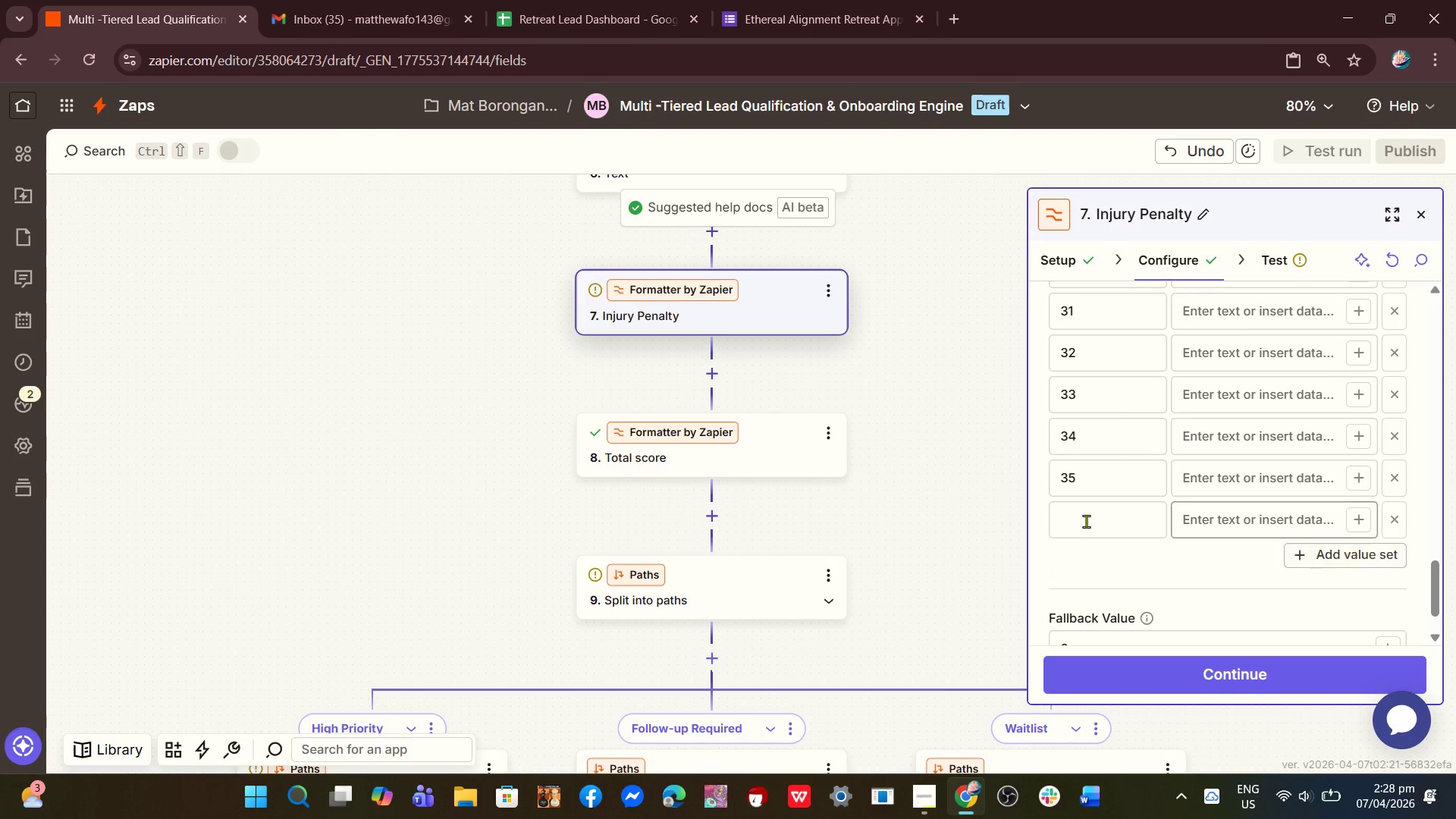 
left_click([1076, 519])
 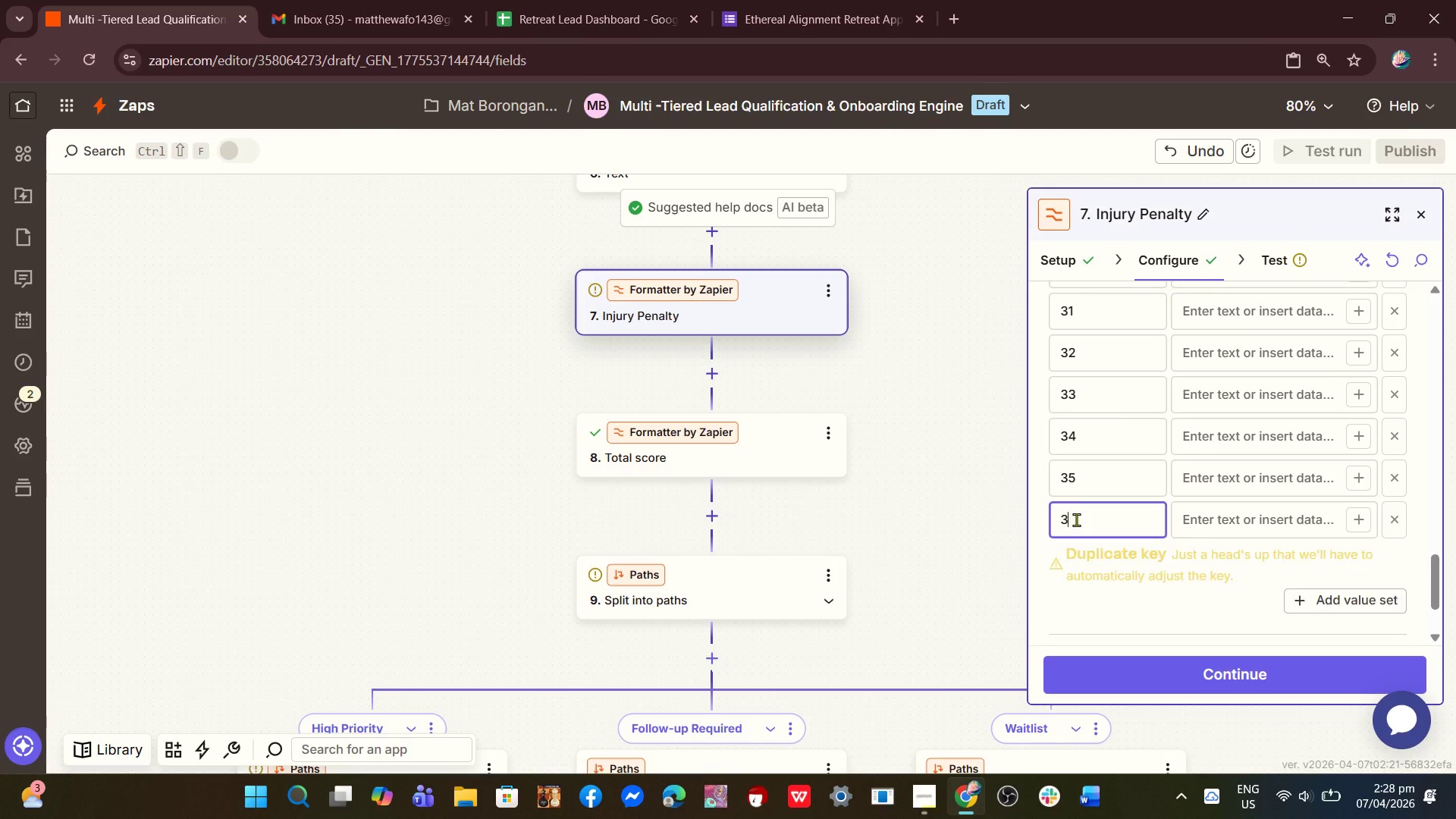 
key(3)
 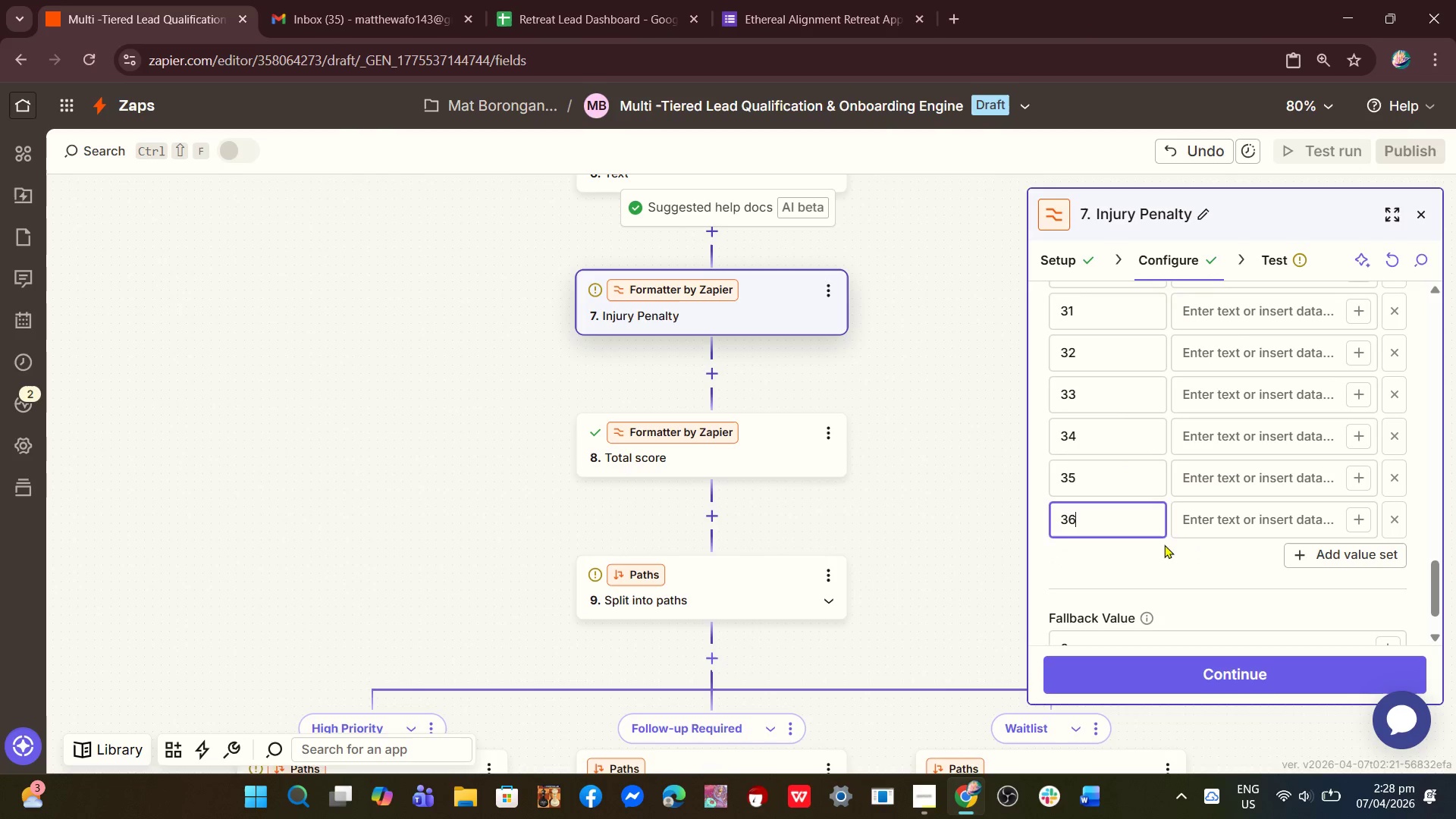 
key(6)
 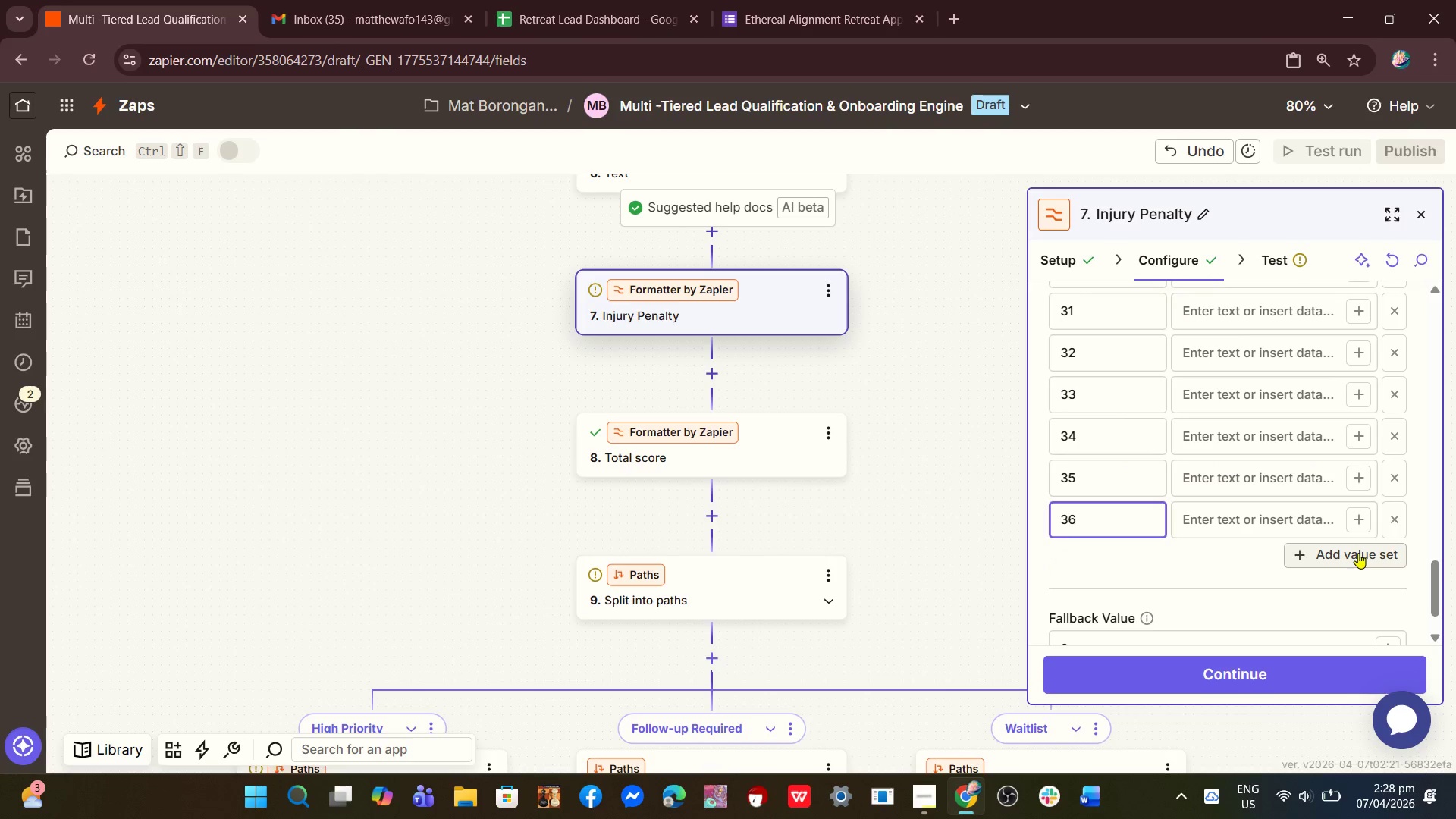 
left_click_drag(start_coordinate=[1358, 553], to_coordinate=[1354, 554])
 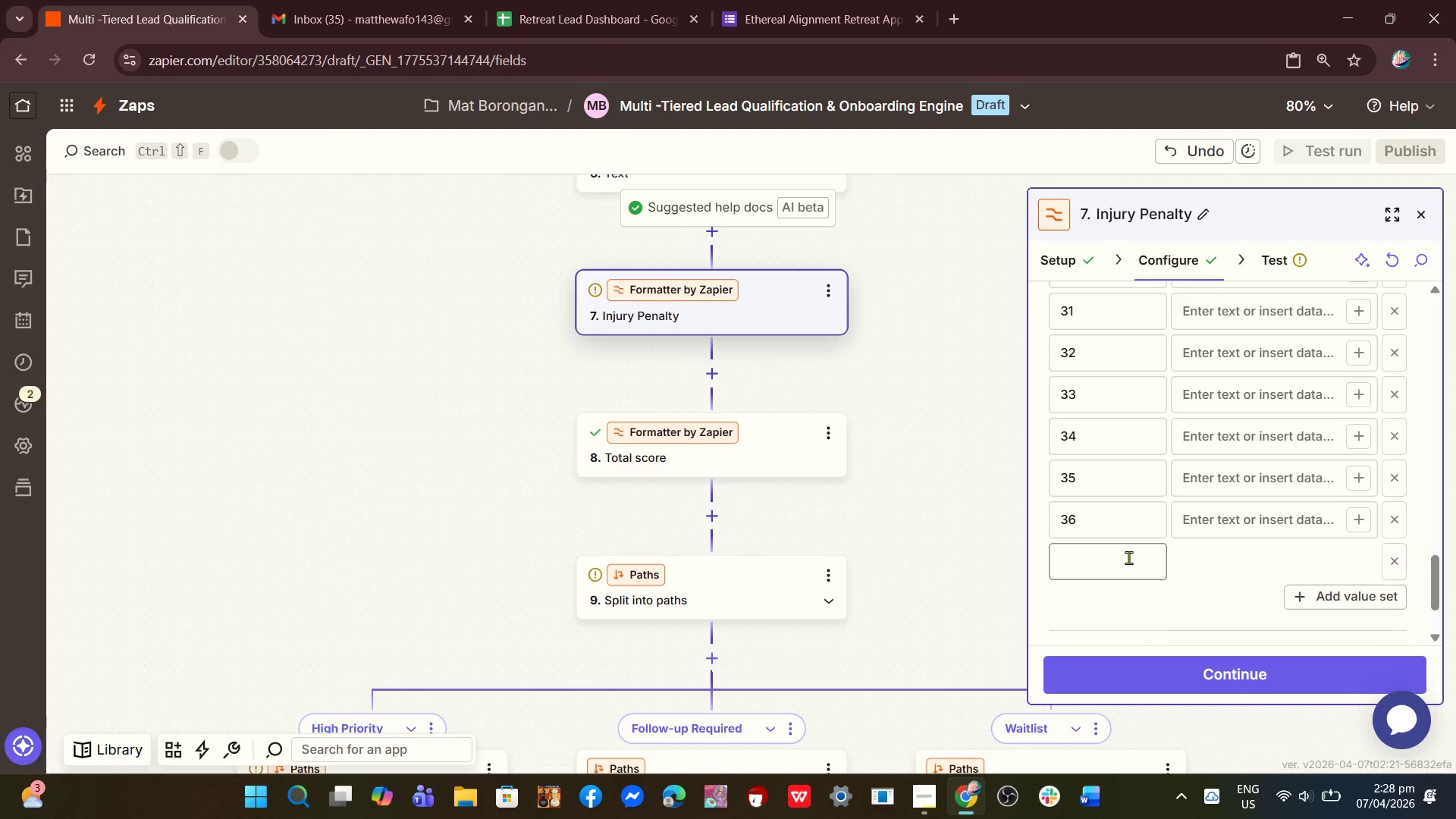 
left_click([1113, 560])
 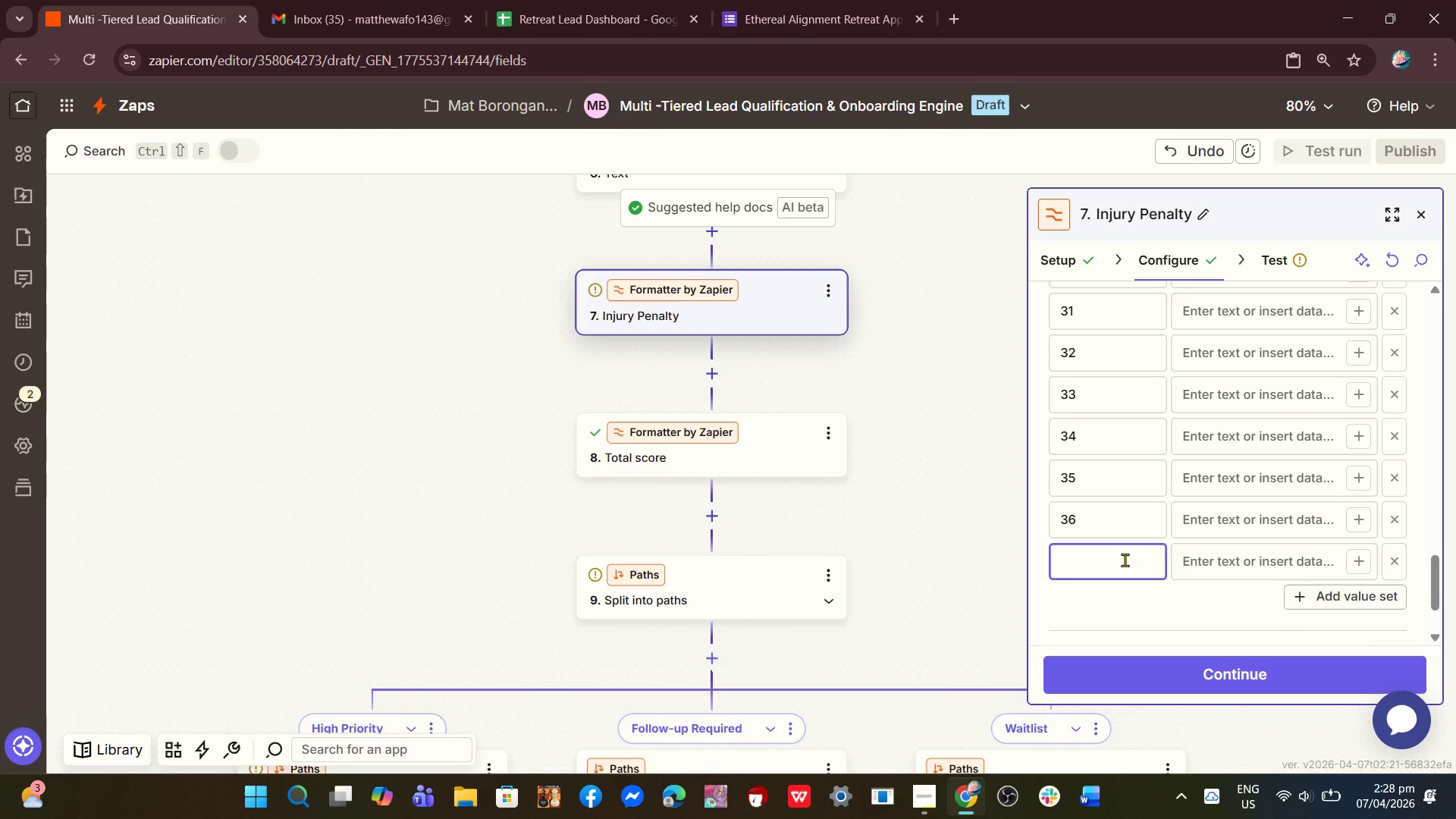 
key(3)
 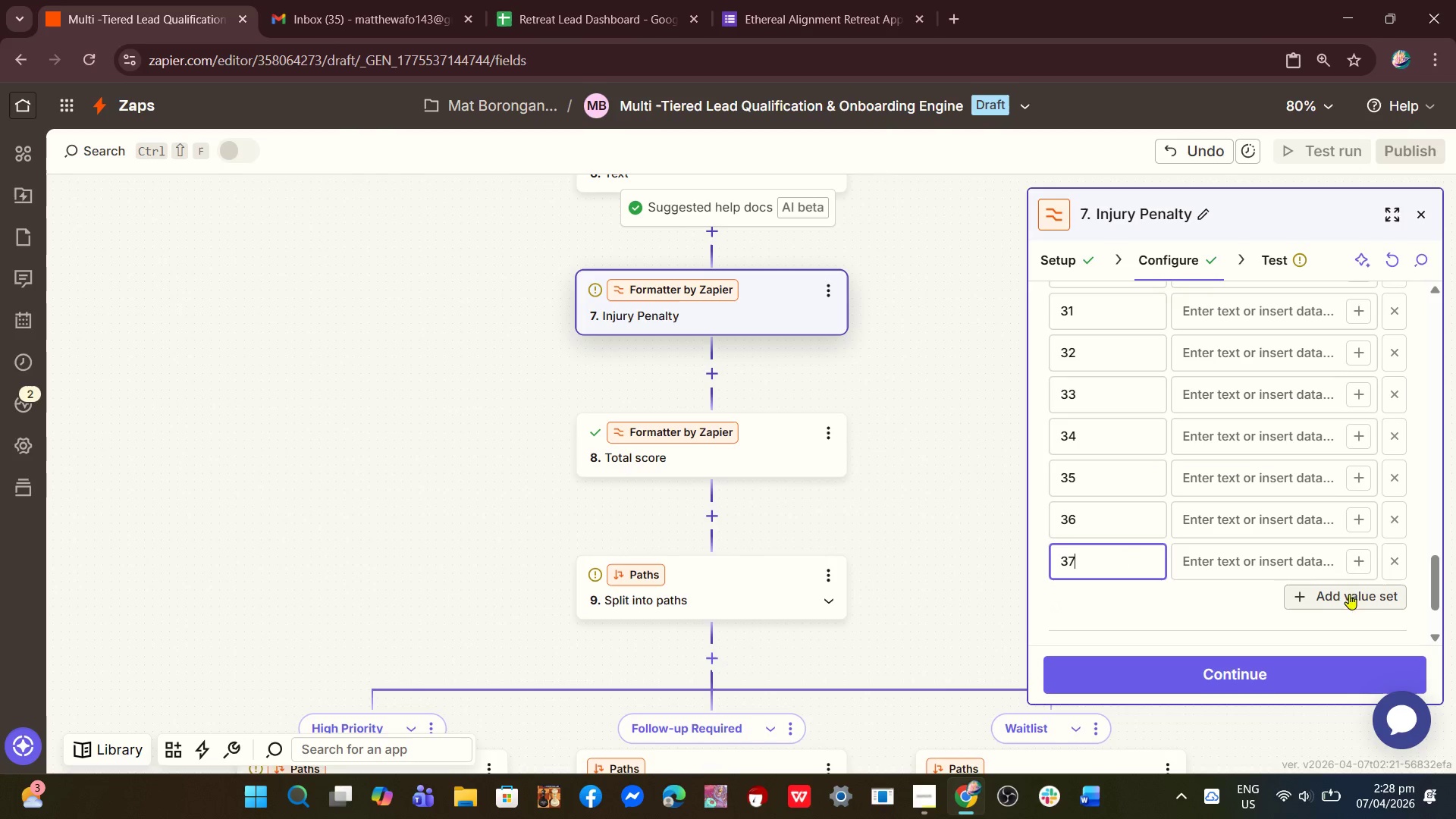 
key(7)
 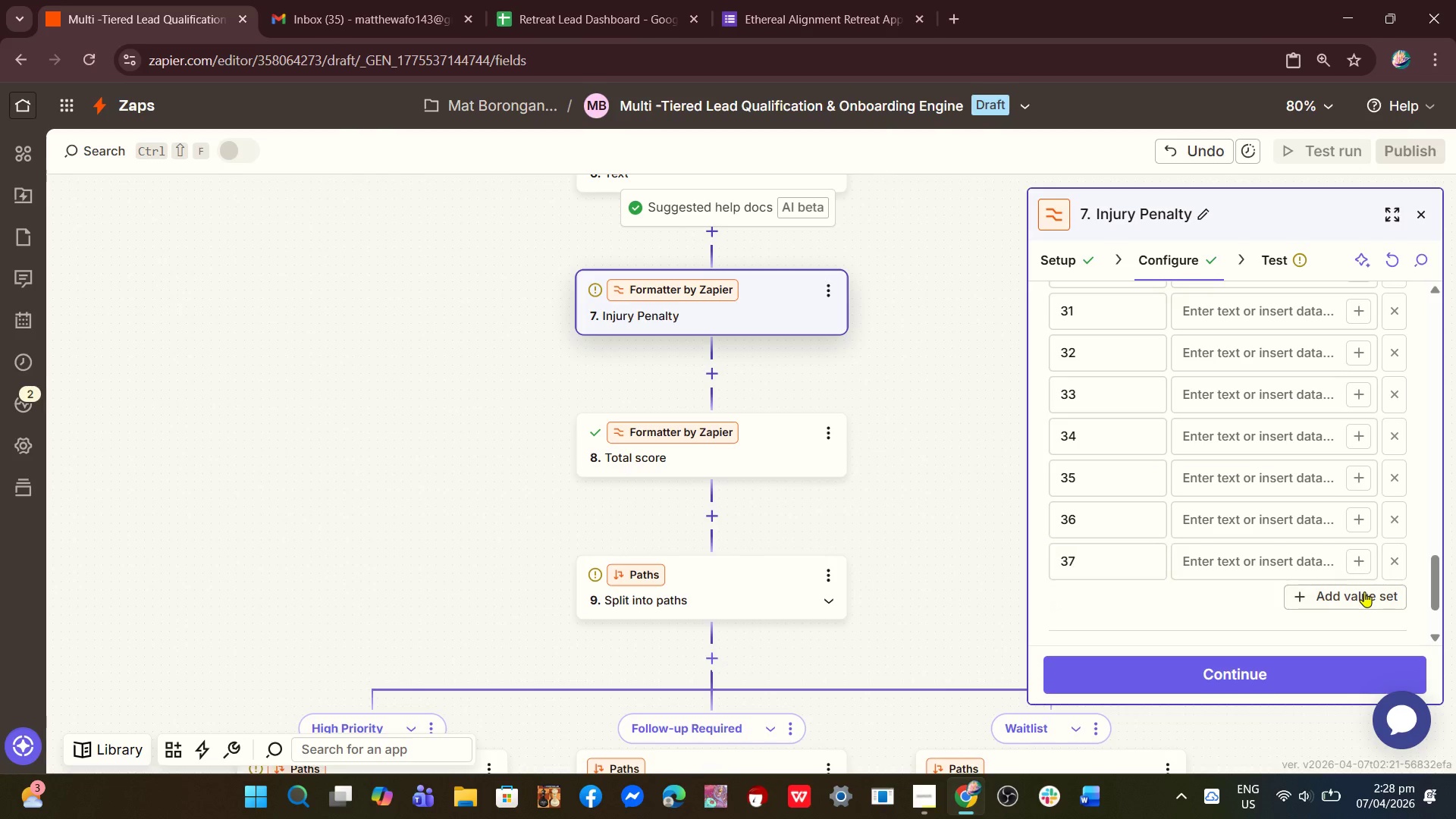 
left_click([1364, 592])
 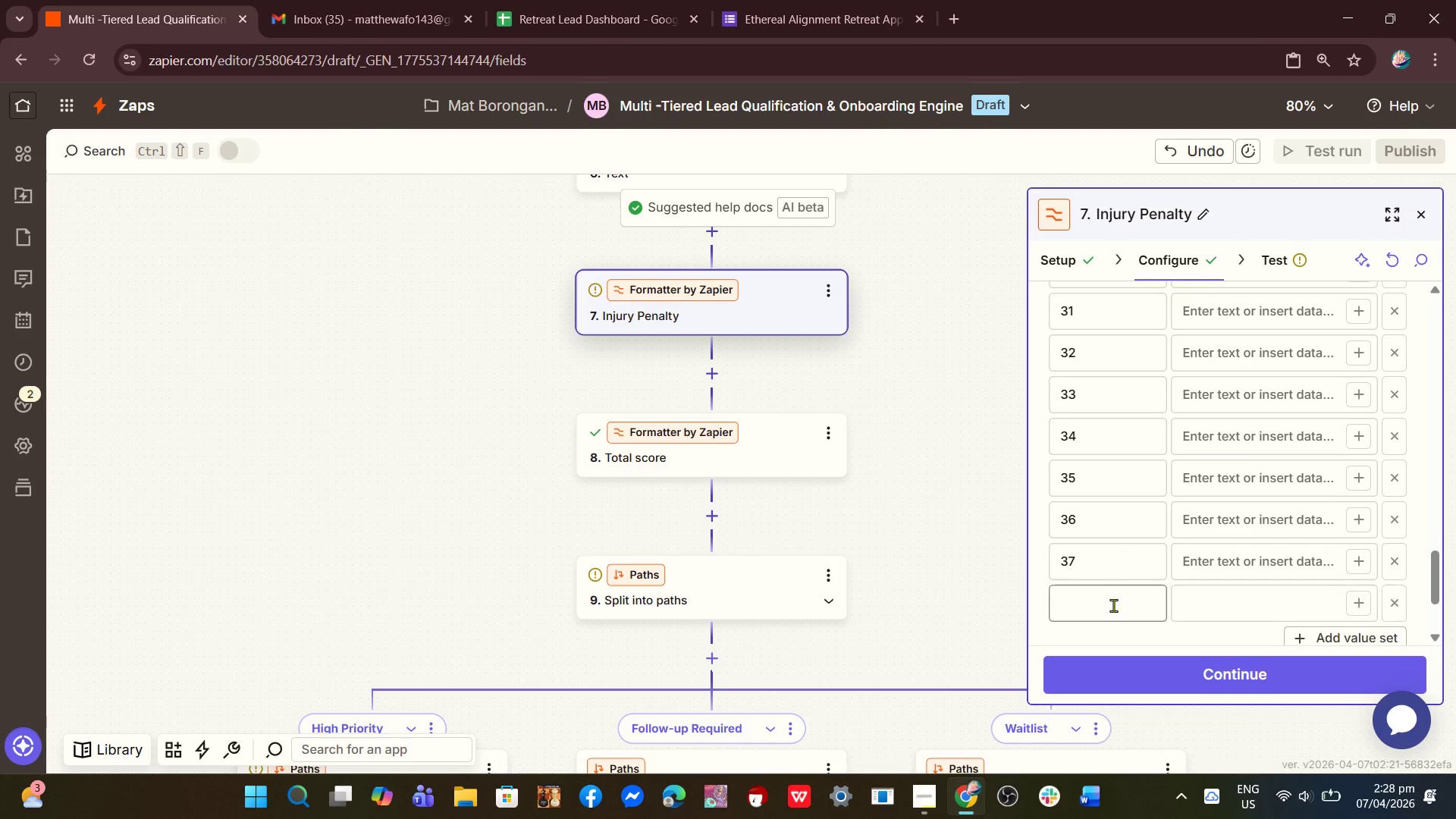 
left_click([1110, 607])
 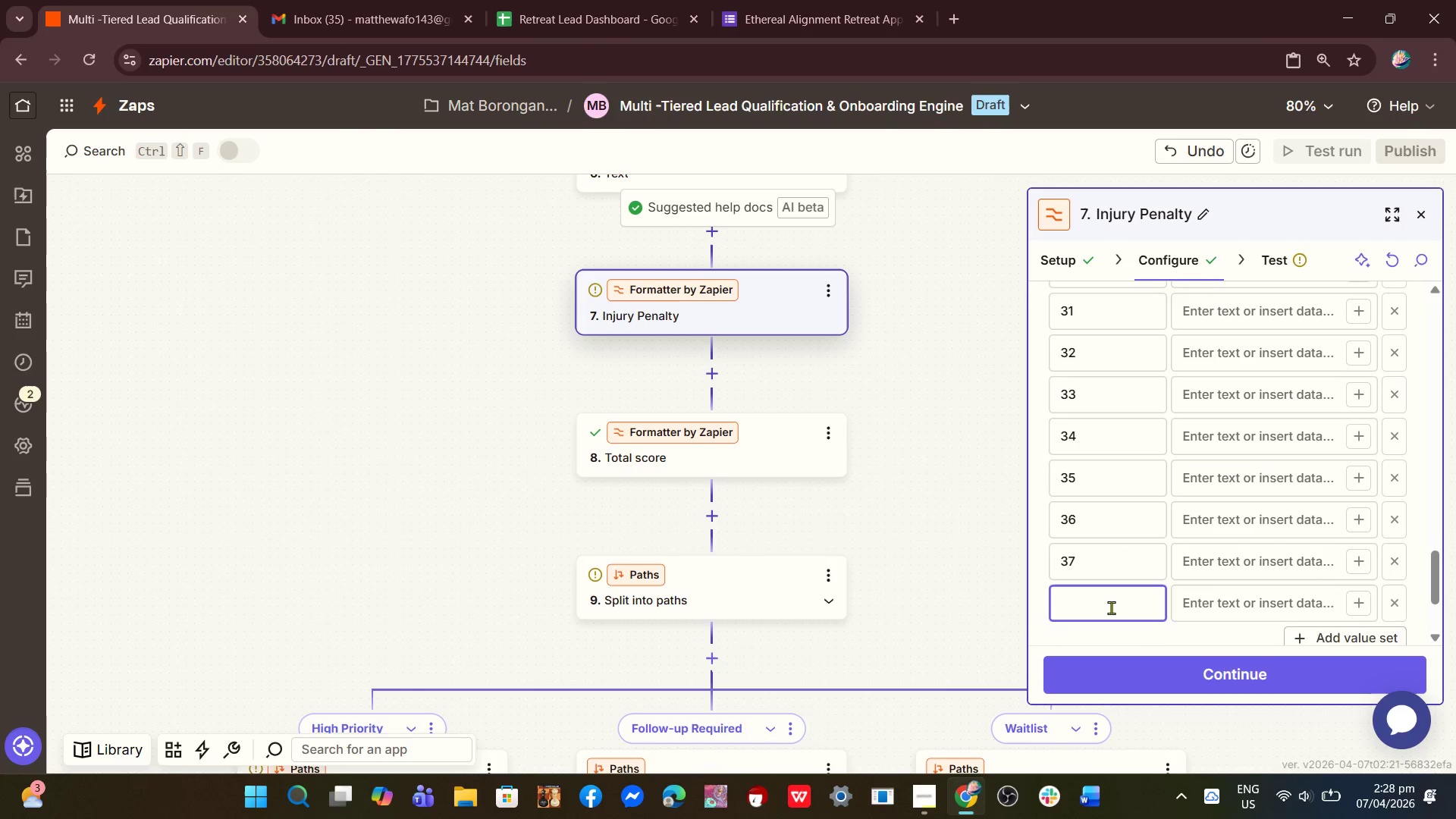 
key(3)
 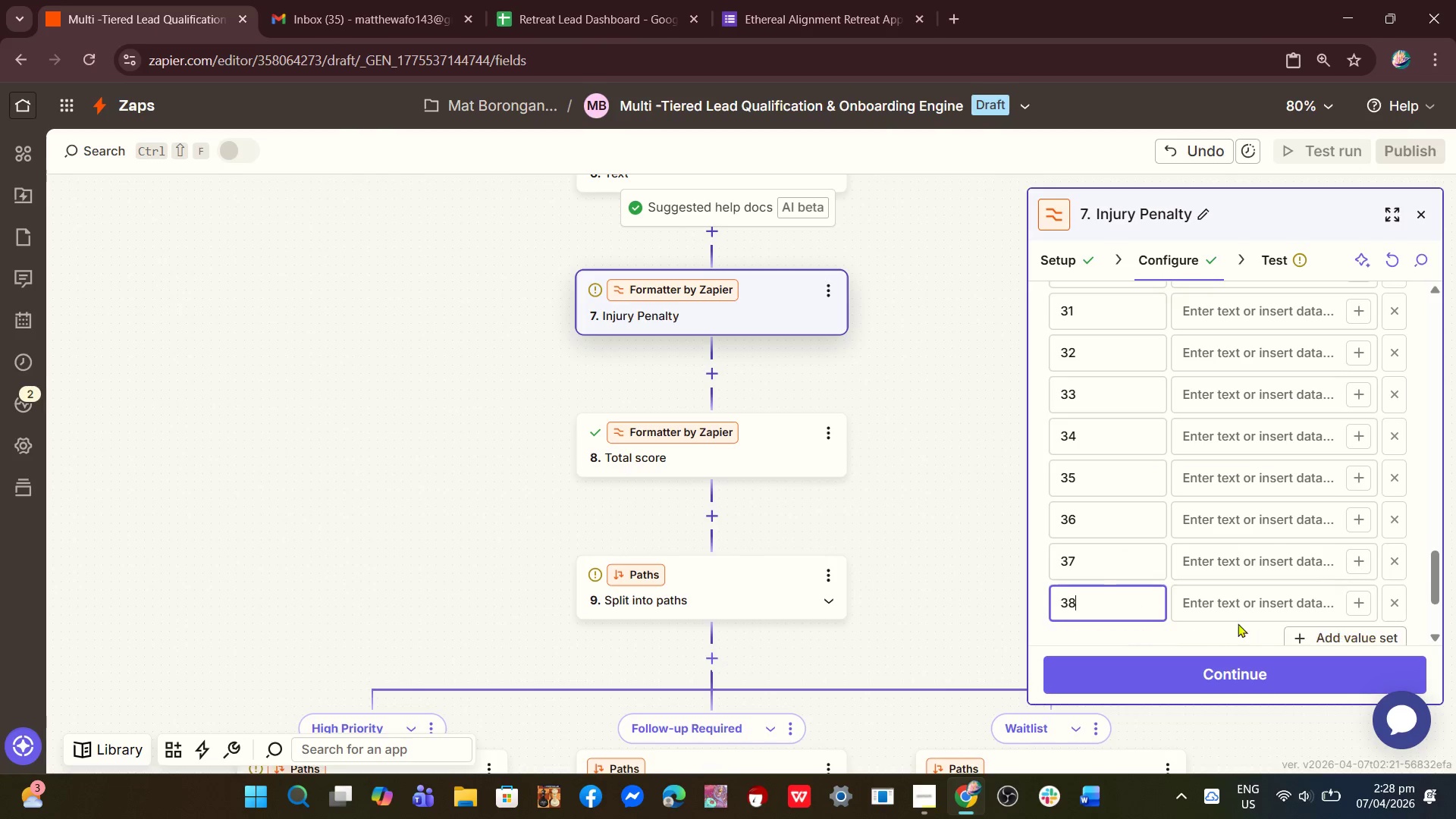 
key(8)
 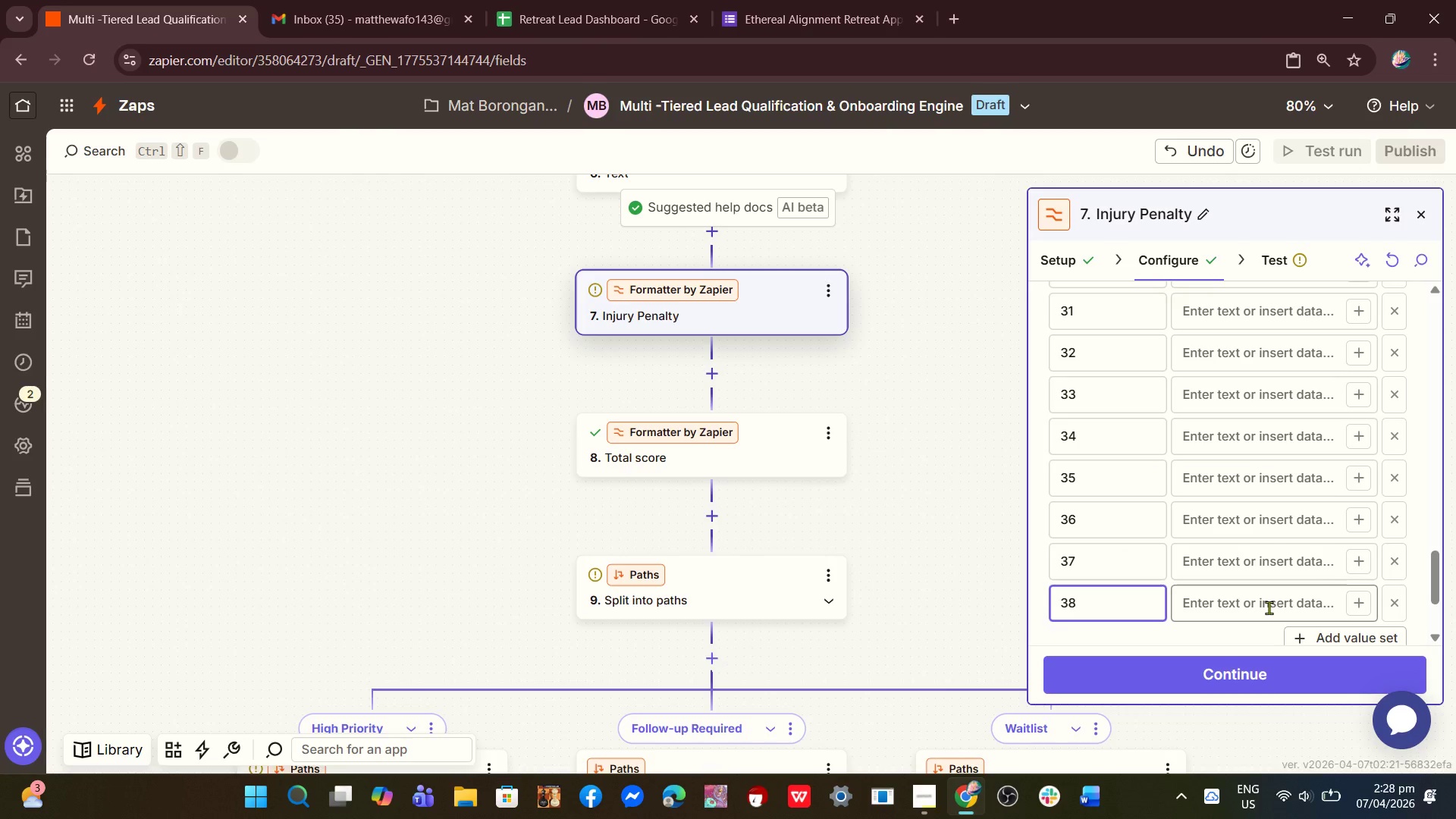 
left_click([1264, 606])
 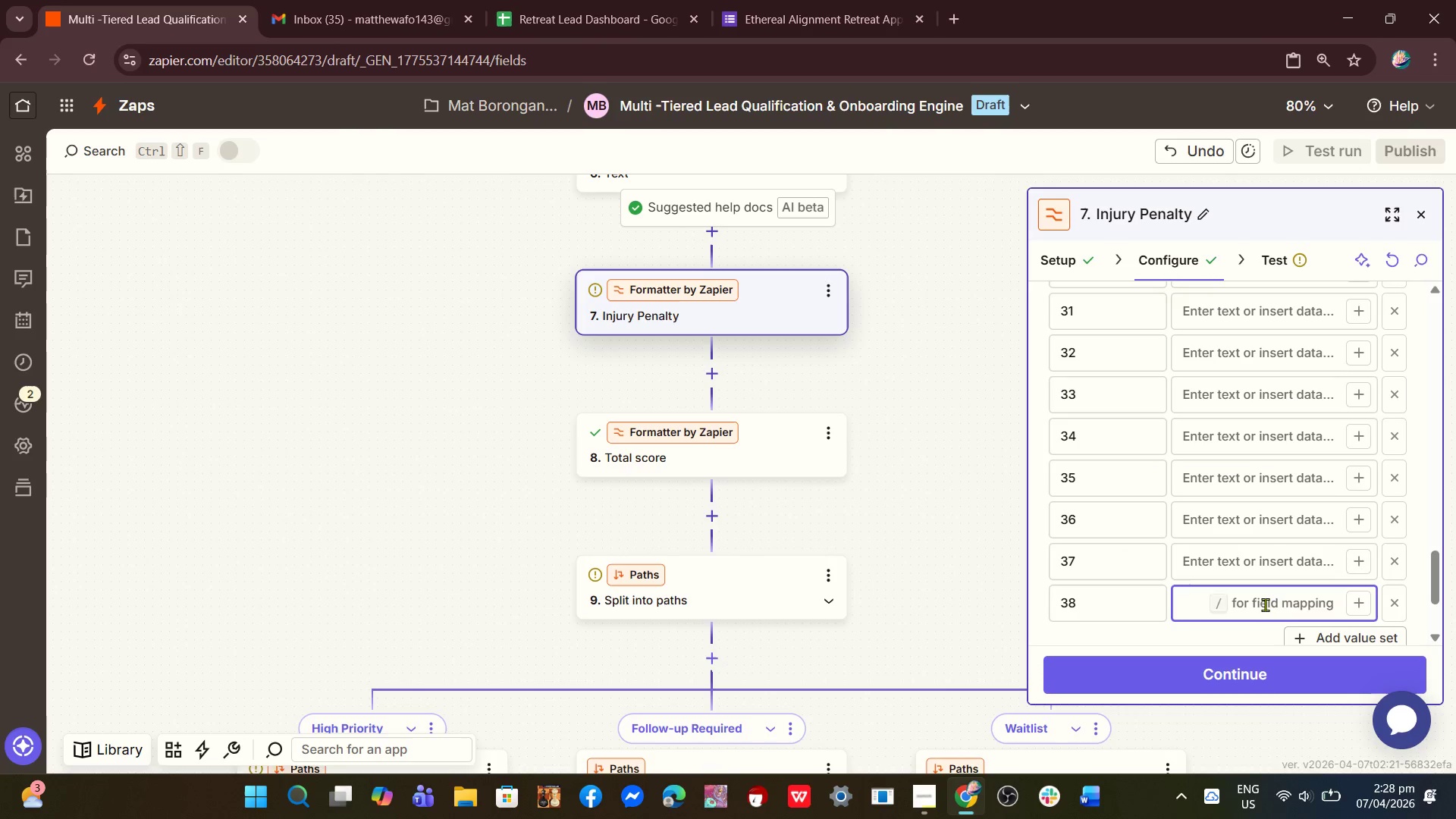 
key(Minus)
 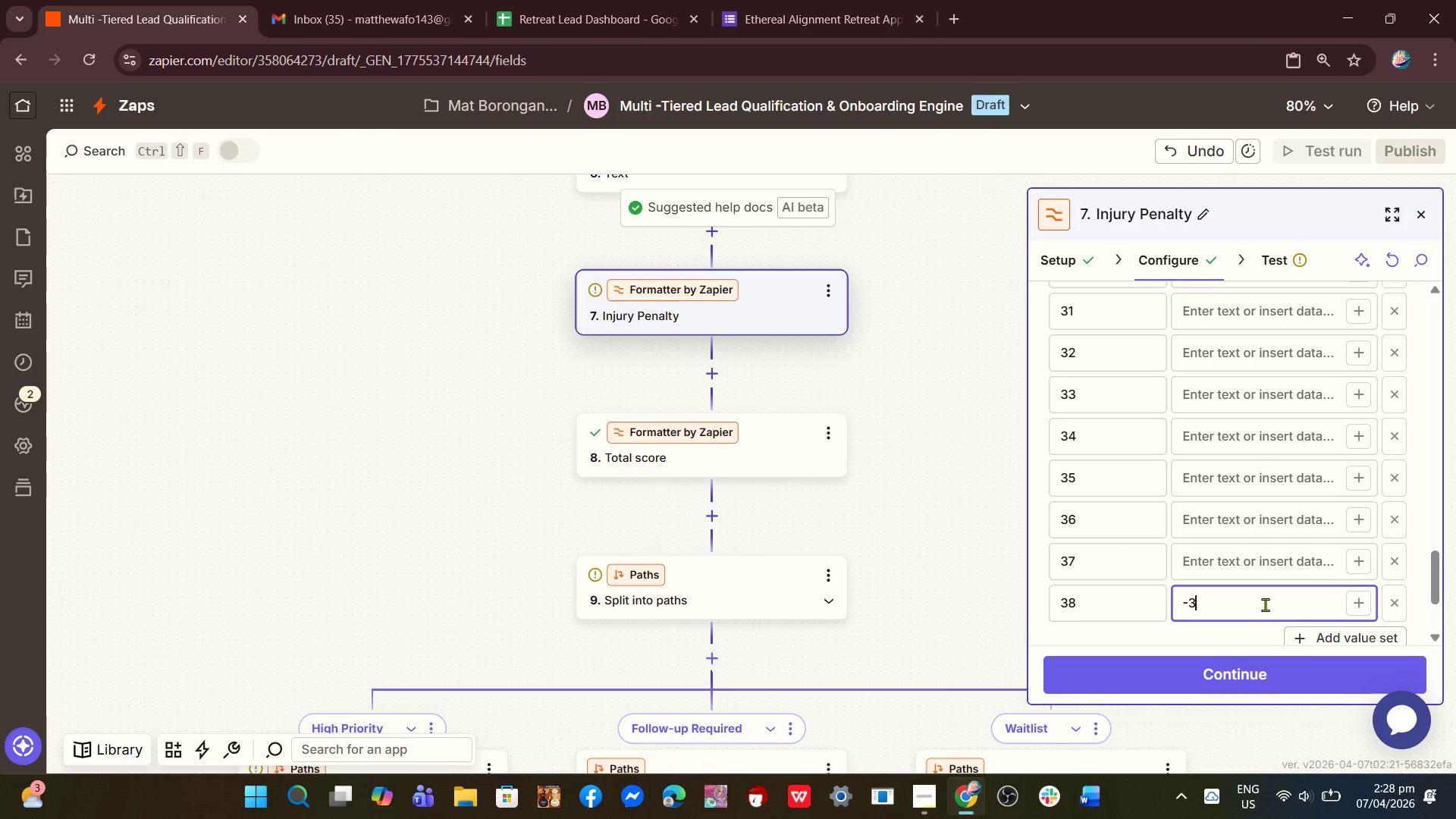 
key(3)
 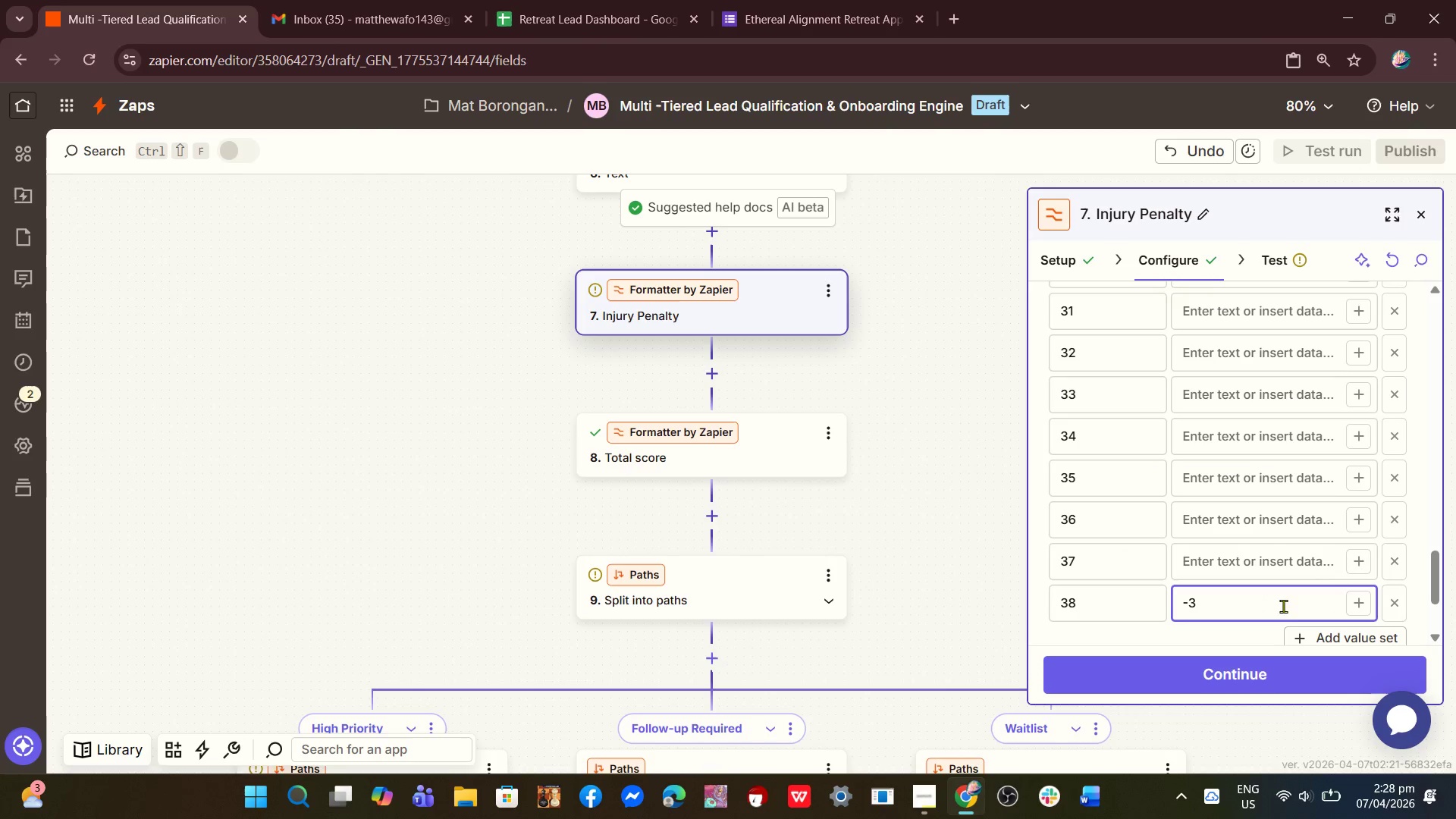 
left_click_drag(start_coordinate=[1282, 606], to_coordinate=[1103, 607])
 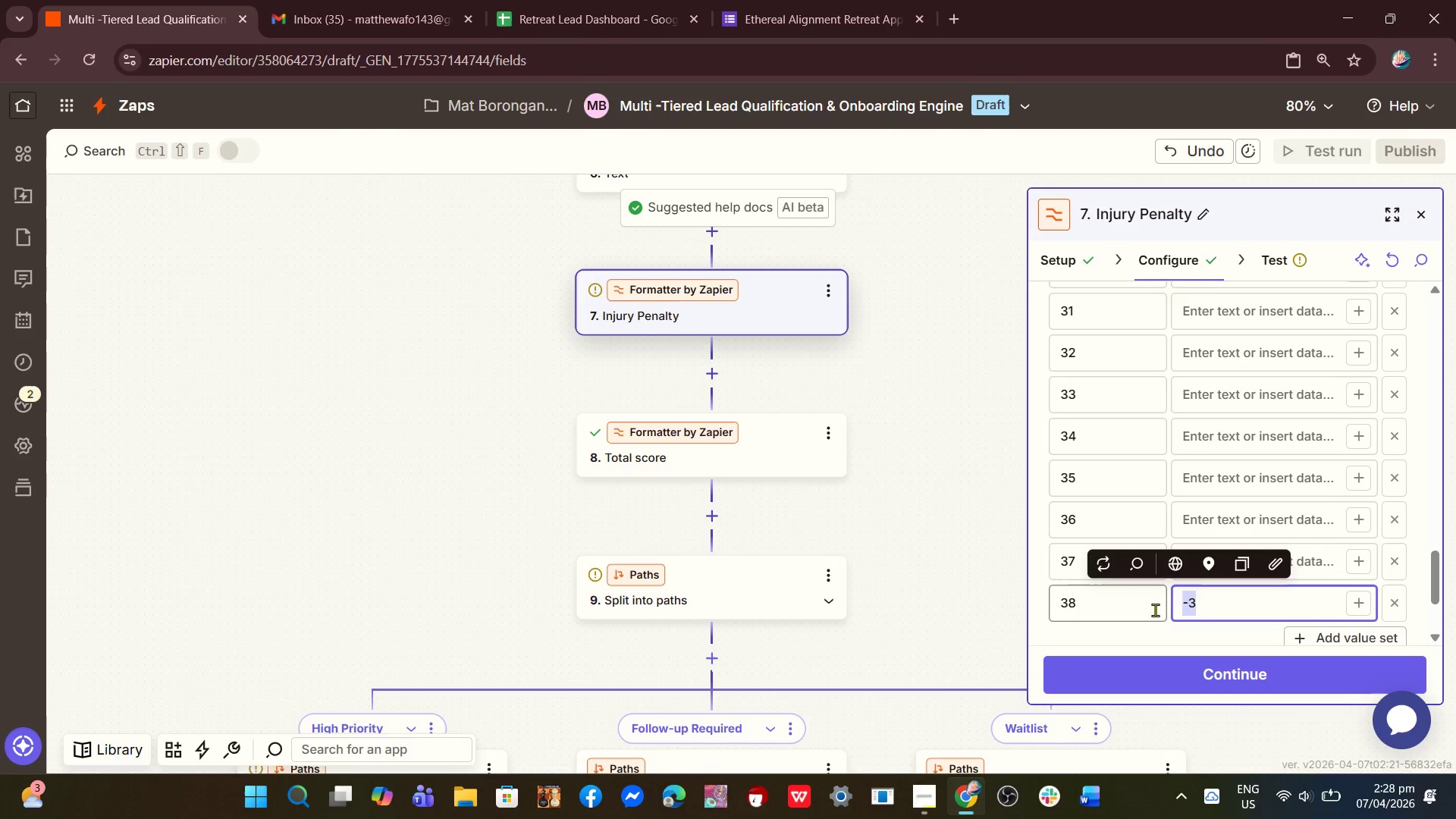 
hold_key(key=ControlLeft, duration=0.36)
 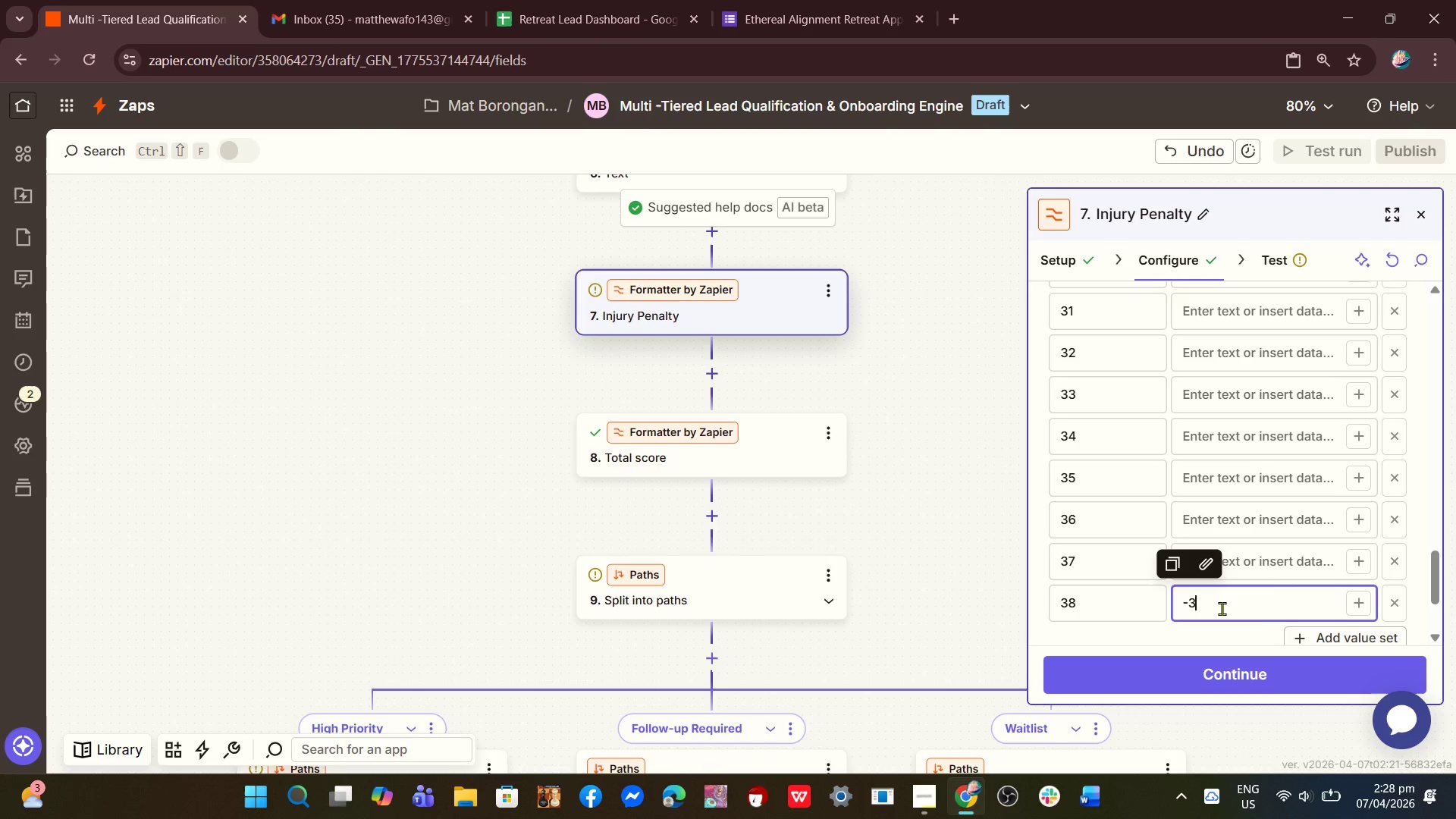 
left_click([1231, 609])
 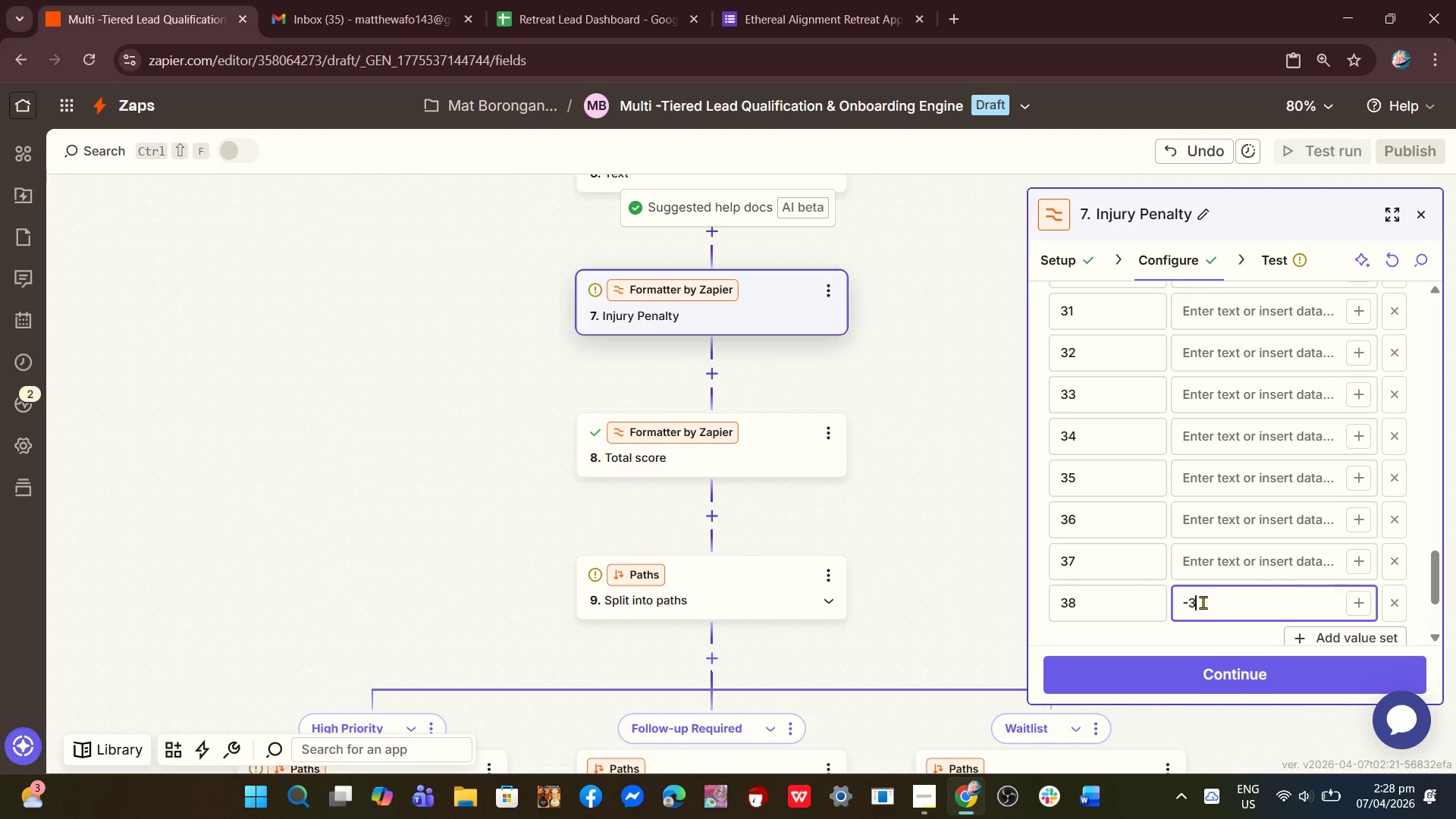 
left_click_drag(start_coordinate=[1204, 602], to_coordinate=[1185, 602])
 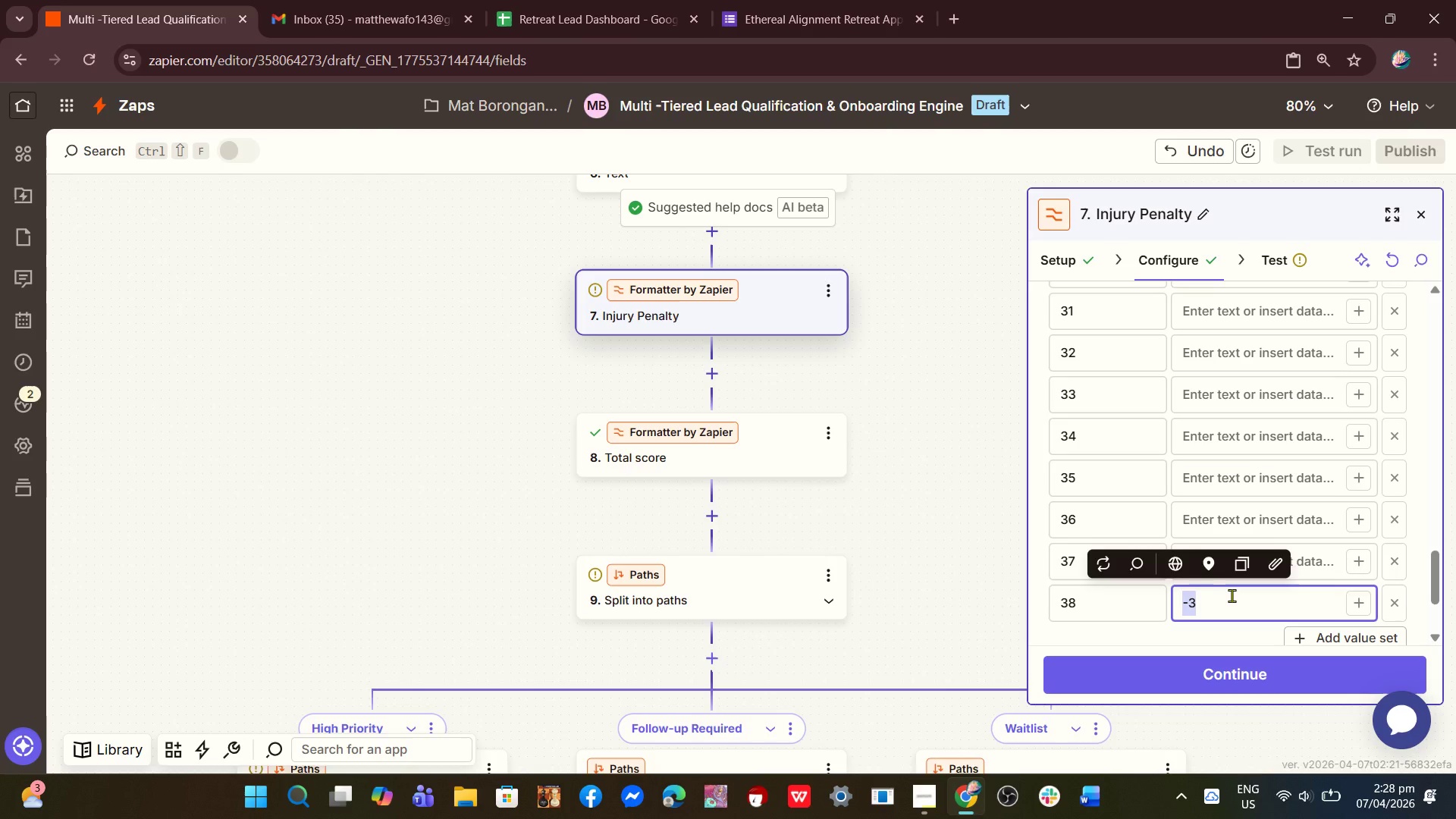 
key(Control+C)
 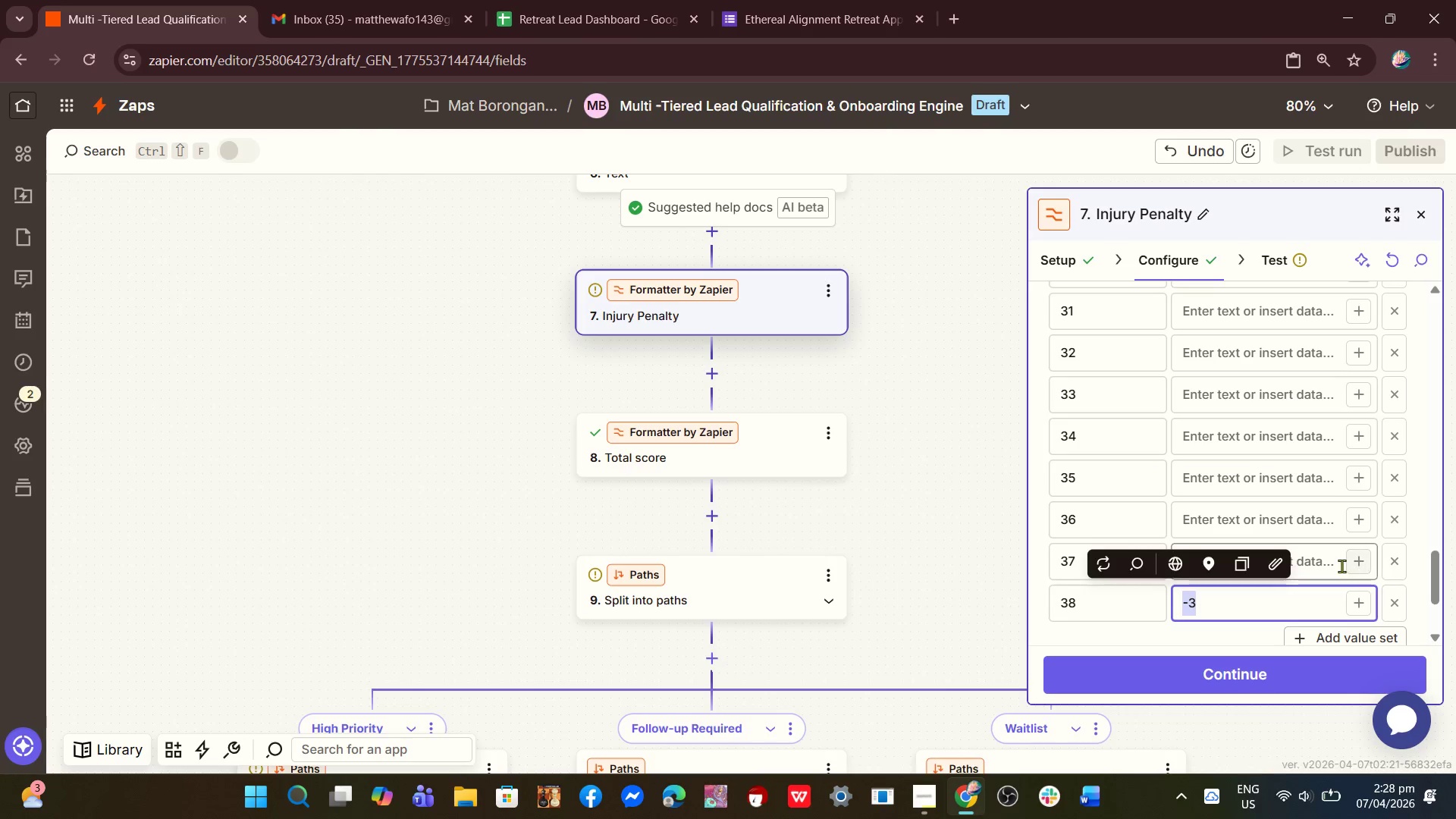 
left_click([1339, 566])
 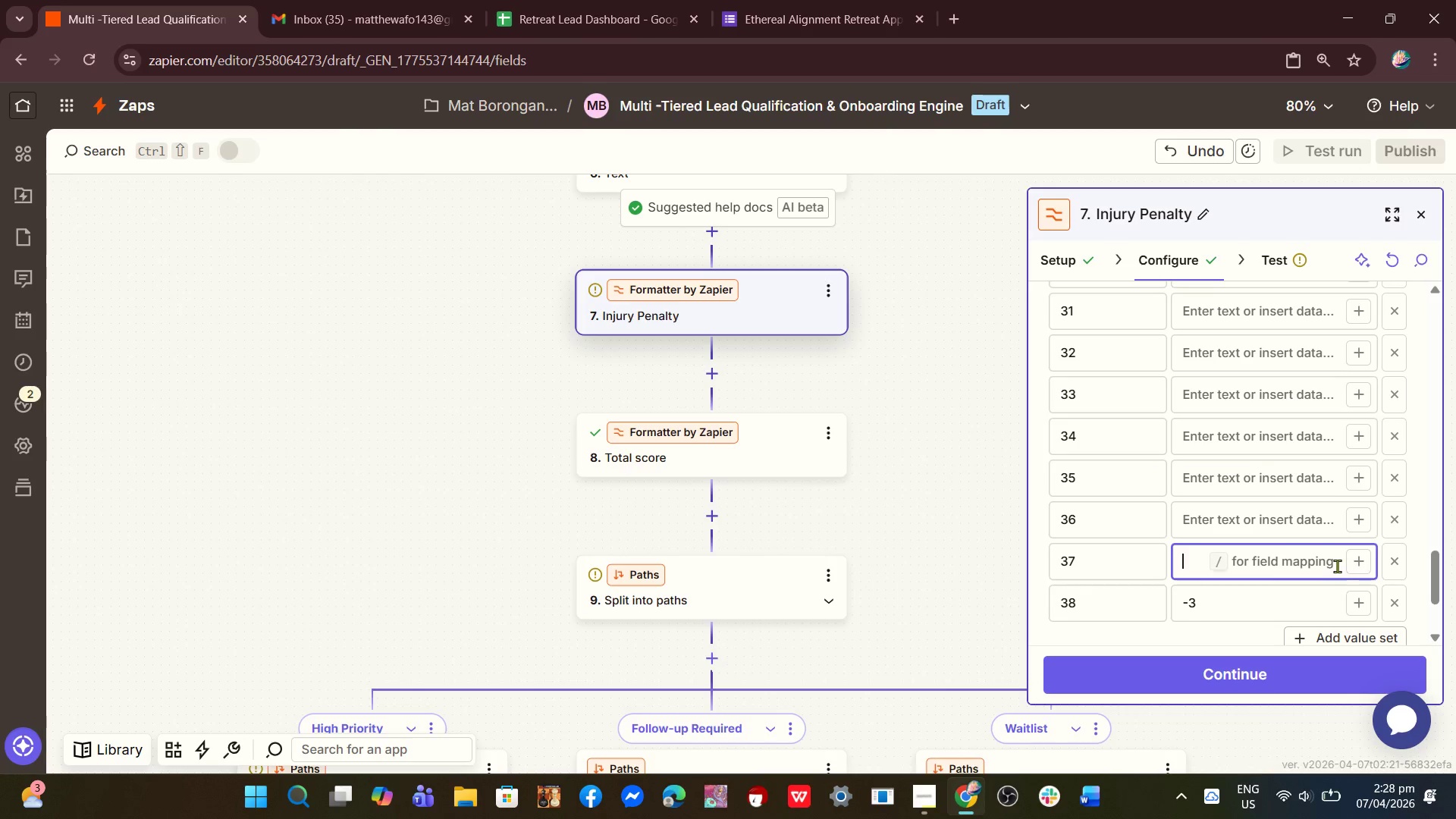 
key(Control+V)
 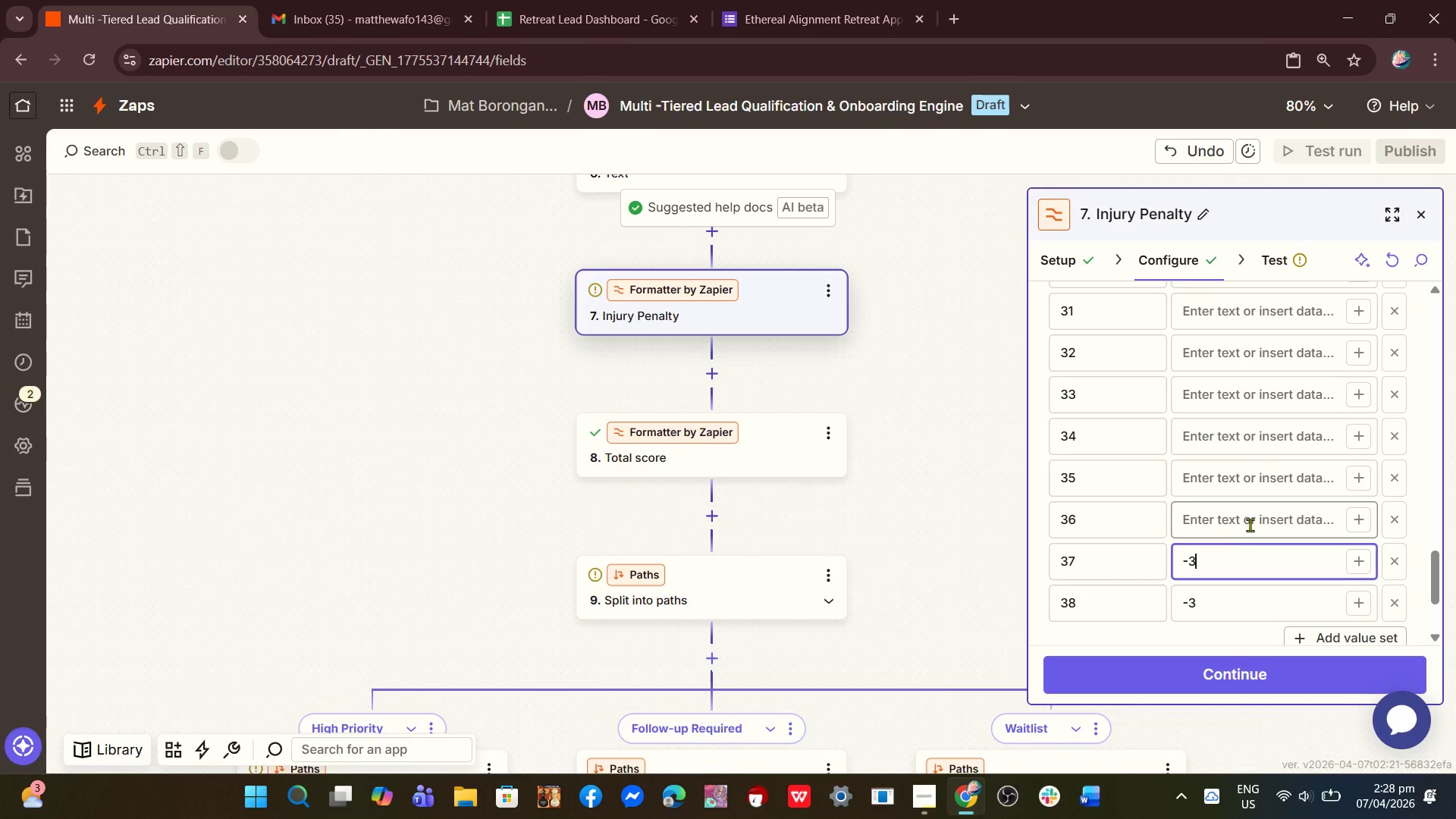 
left_click([1250, 525])
 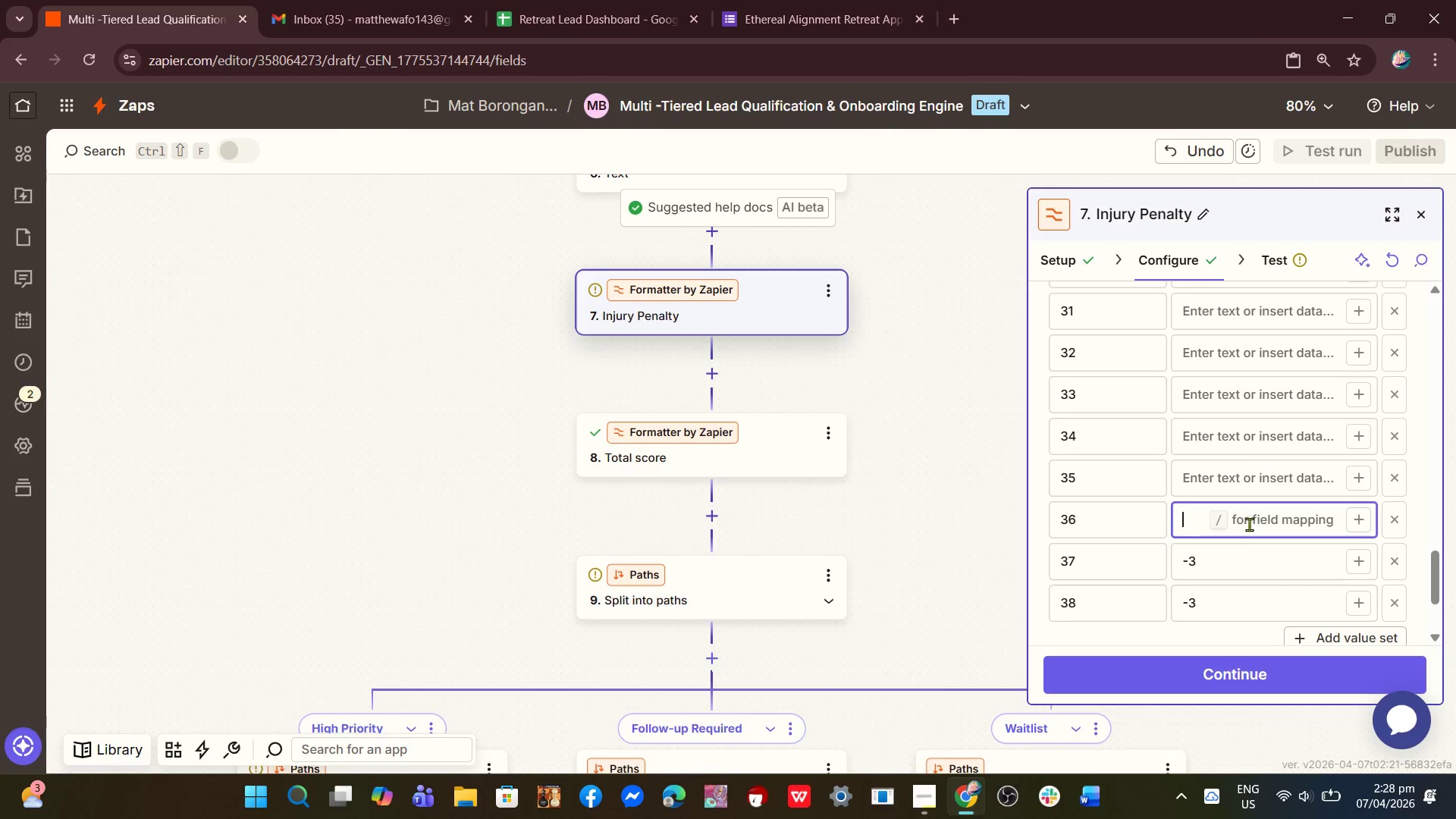 
key(Control+V)
 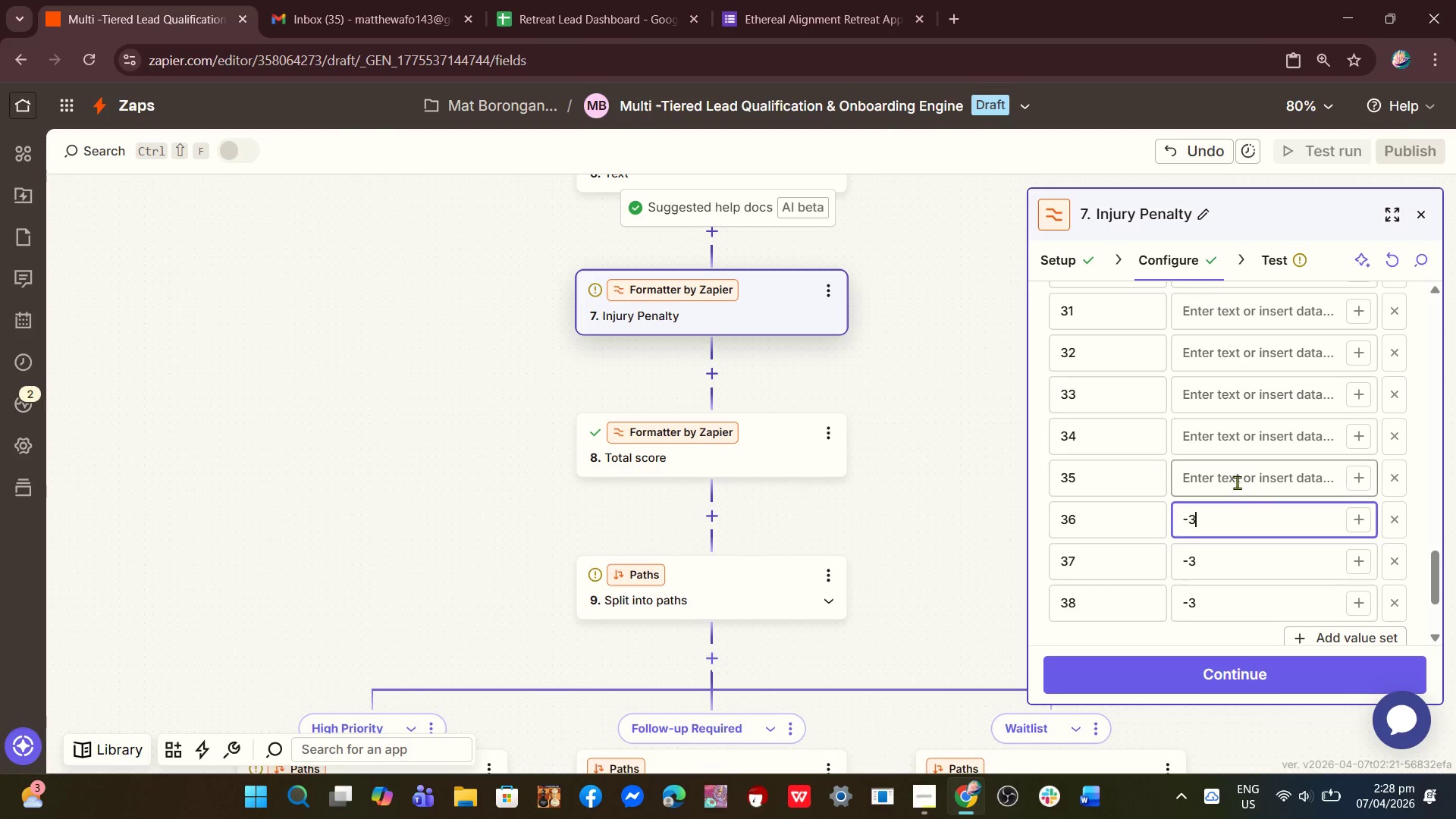 
left_click([1237, 482])
 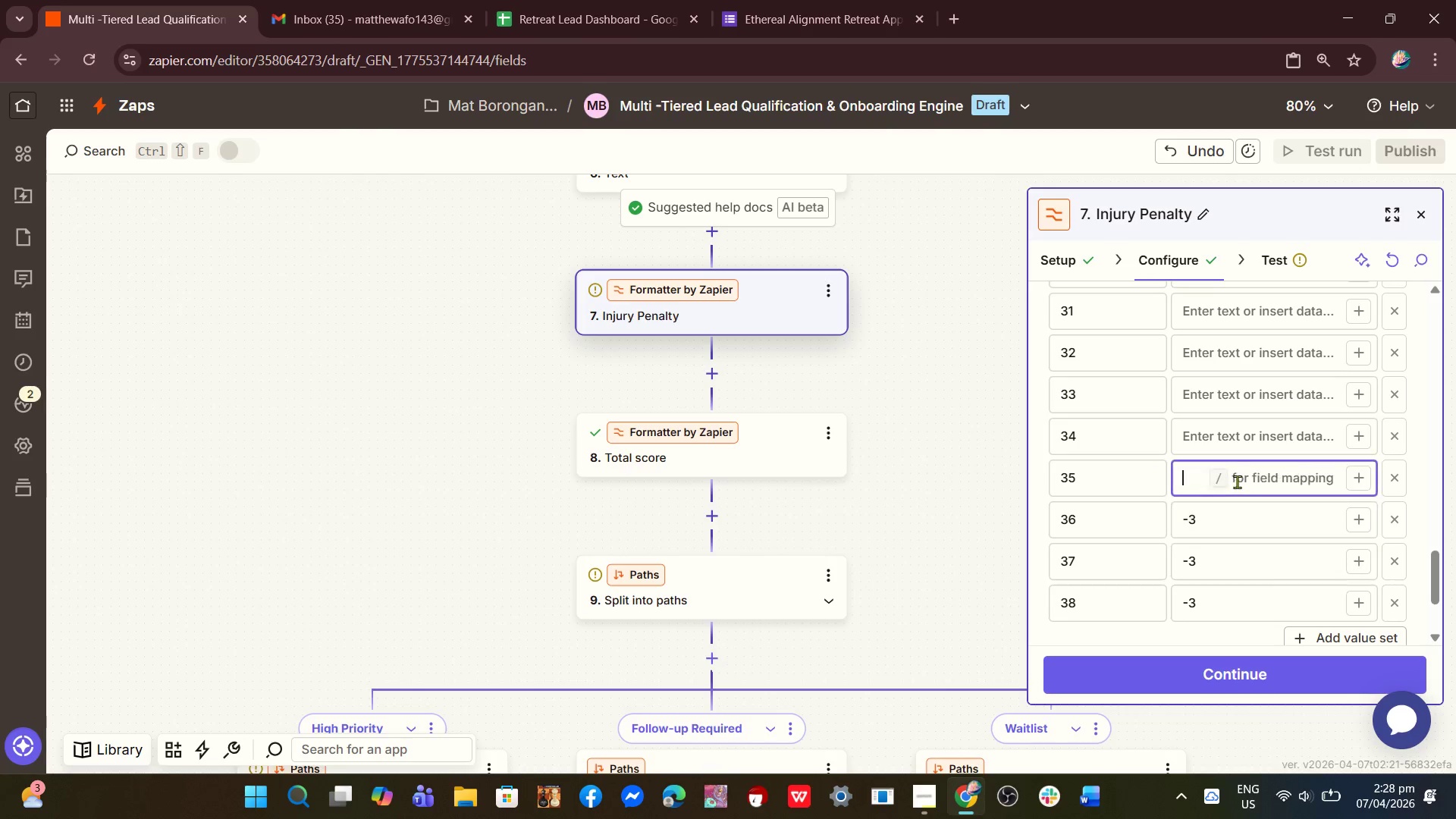 
key(Control+V)
 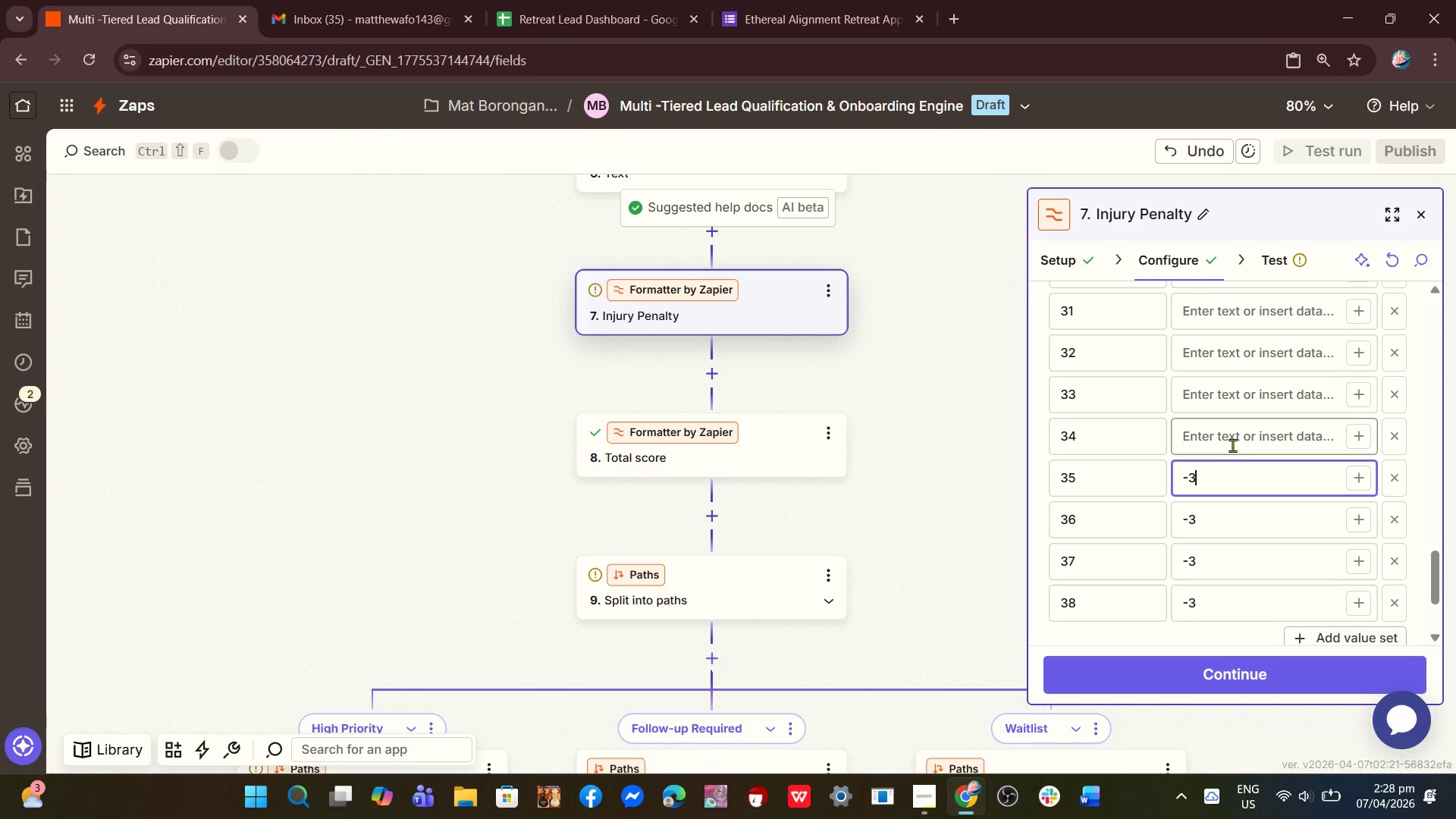 
left_click([1232, 445])
 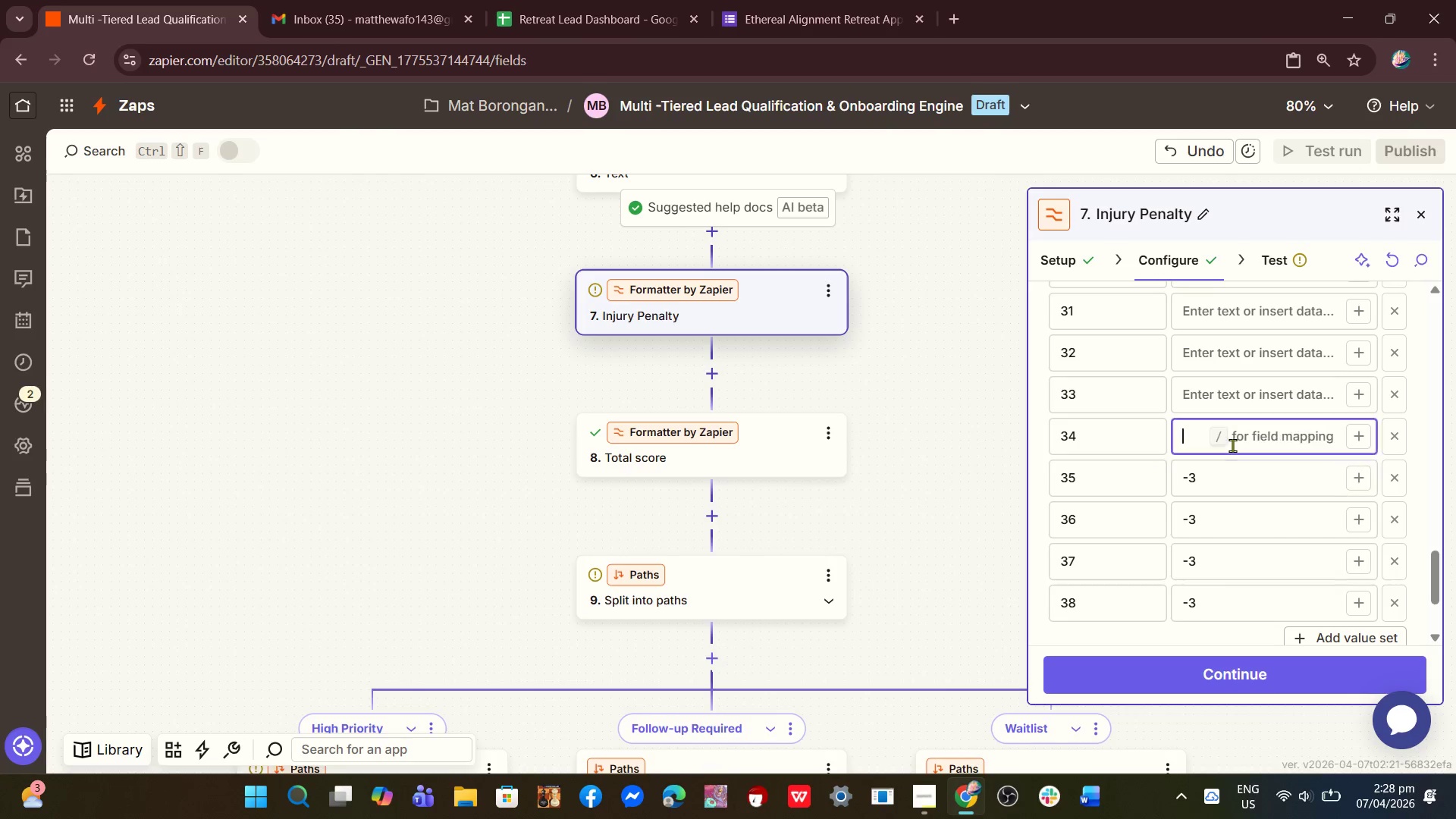 
key(Control+V)
 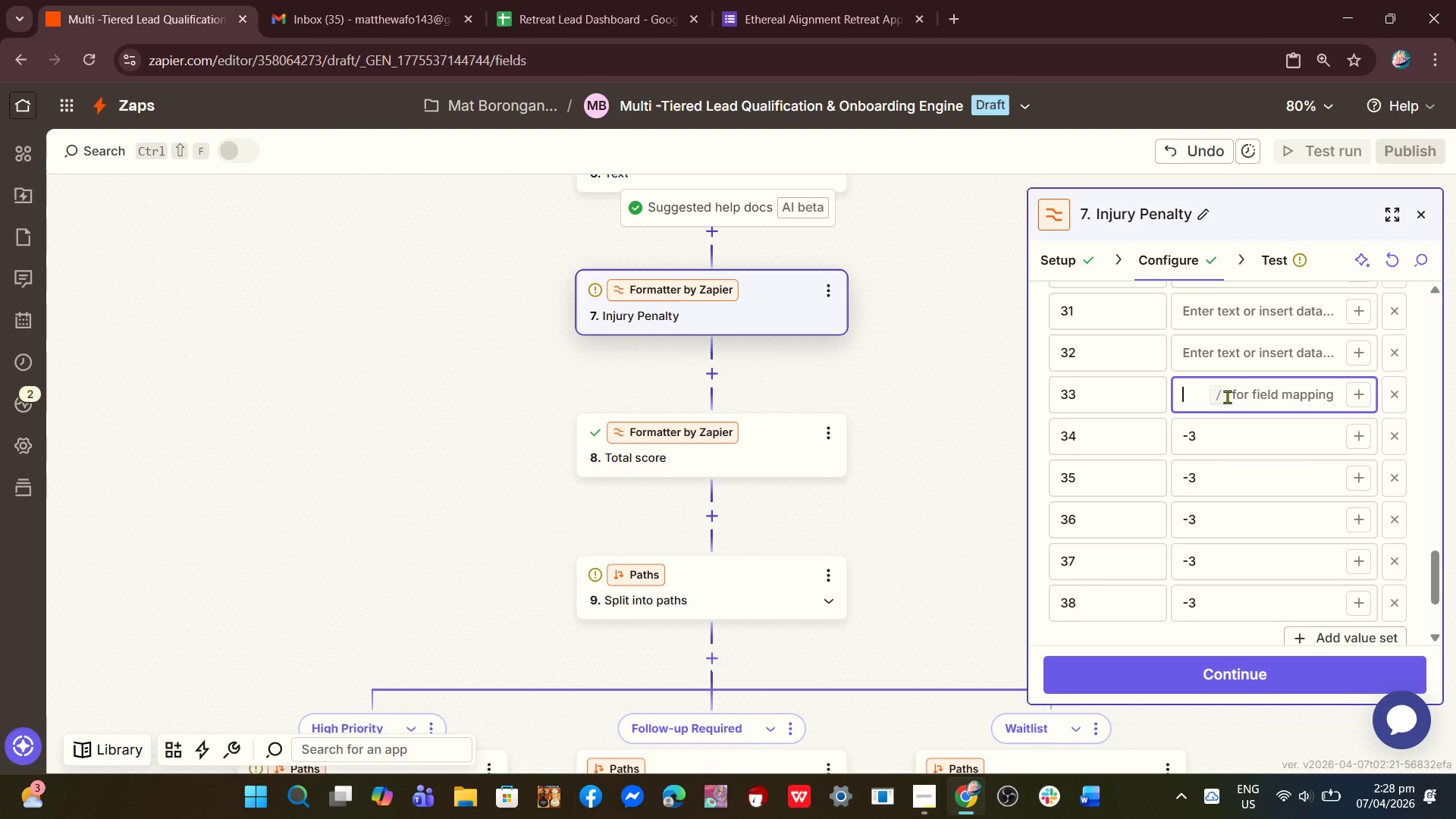 
left_click([1227, 397])
 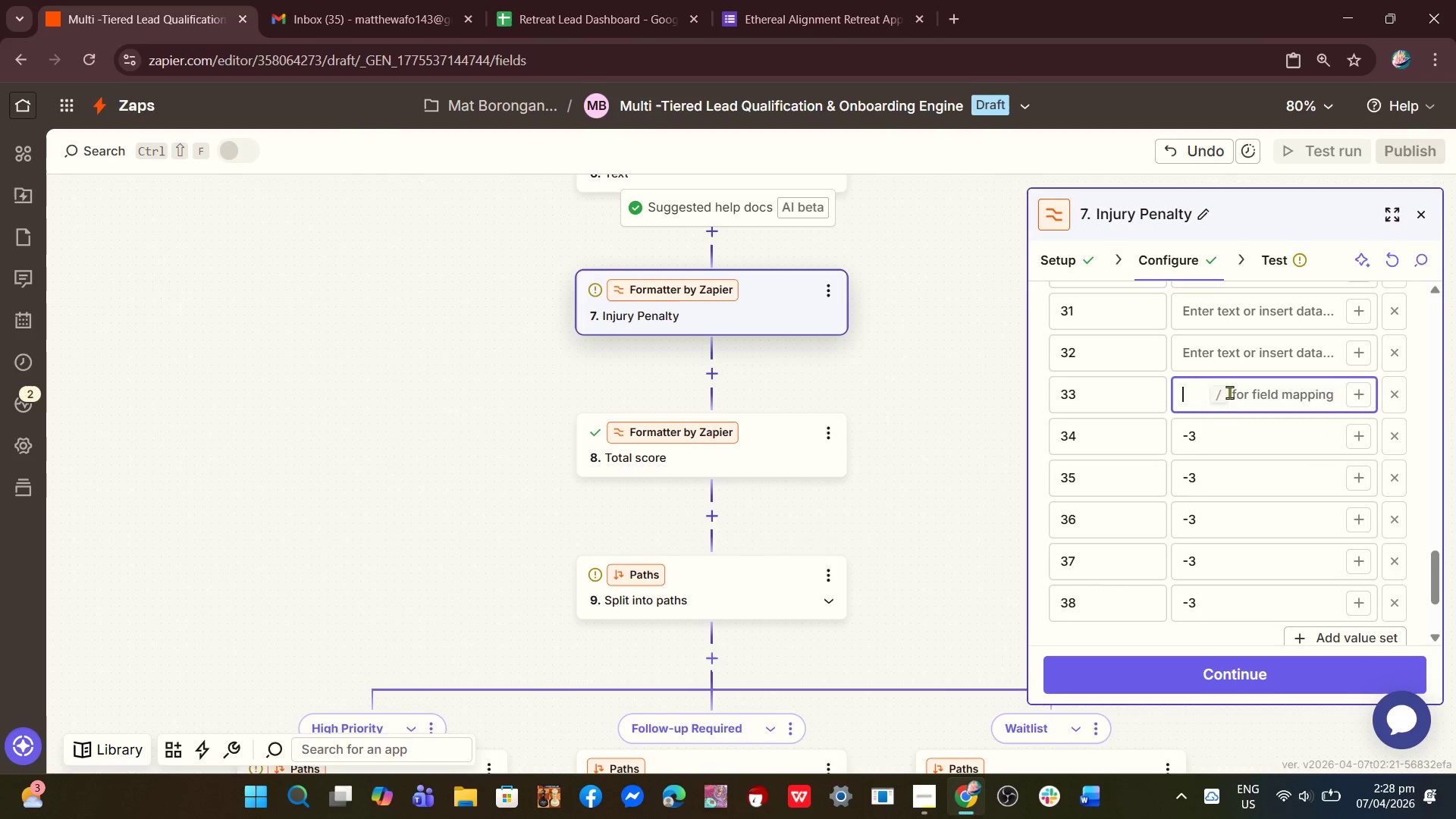 
key(Control+V)
 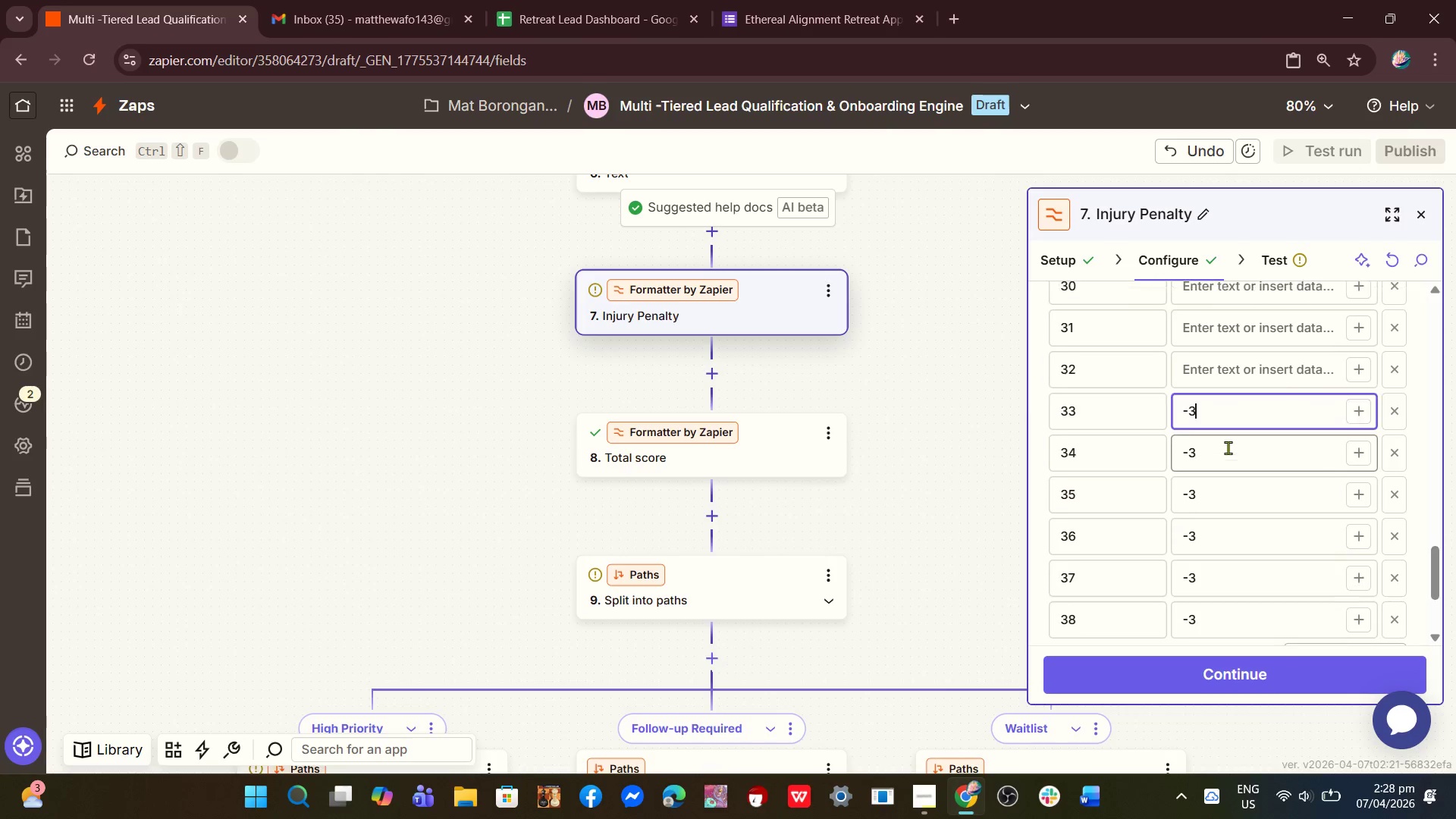 
scroll: coordinate [1228, 447], scroll_direction: up, amount: 1.0
 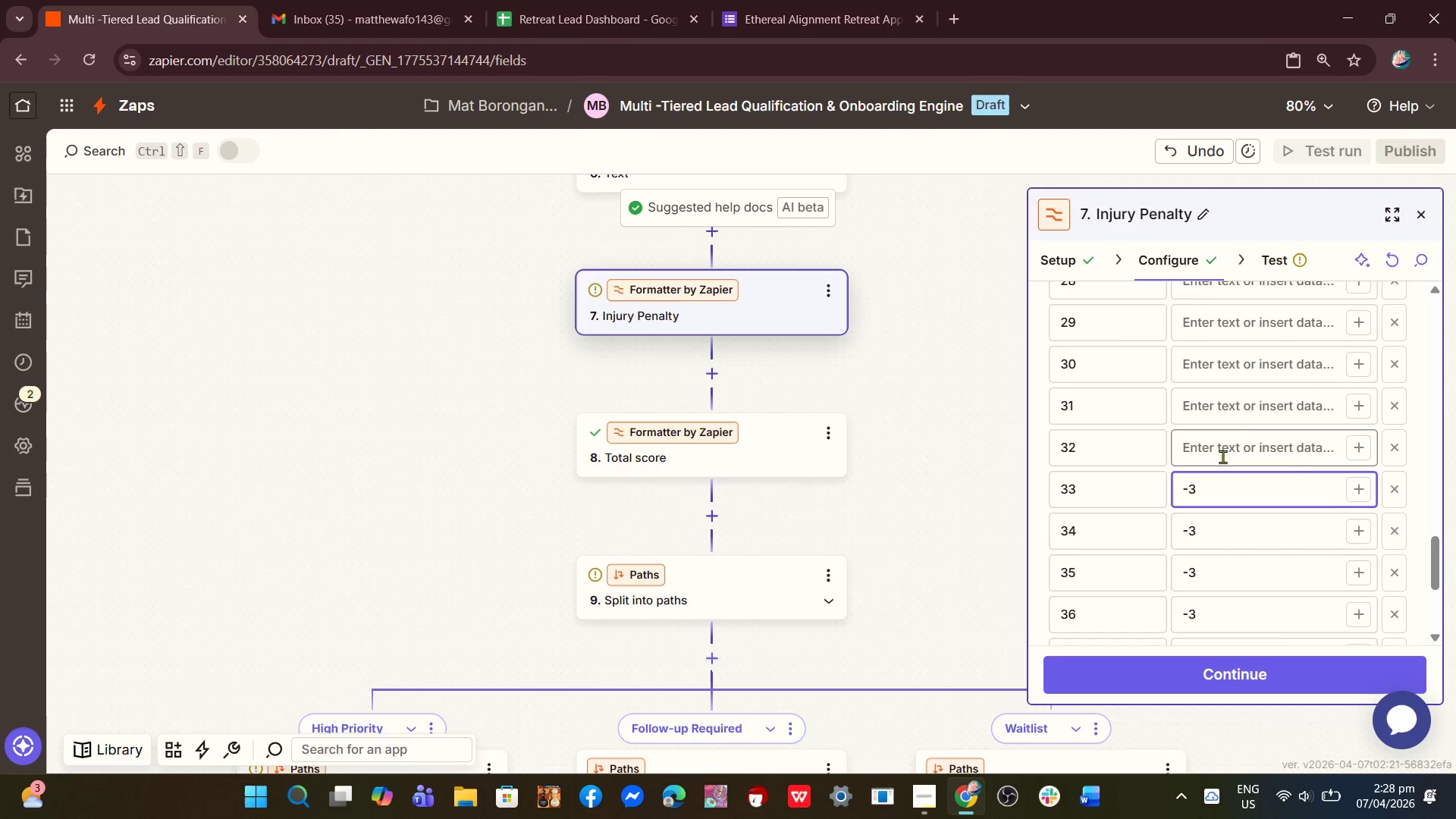 
left_click([1222, 457])
 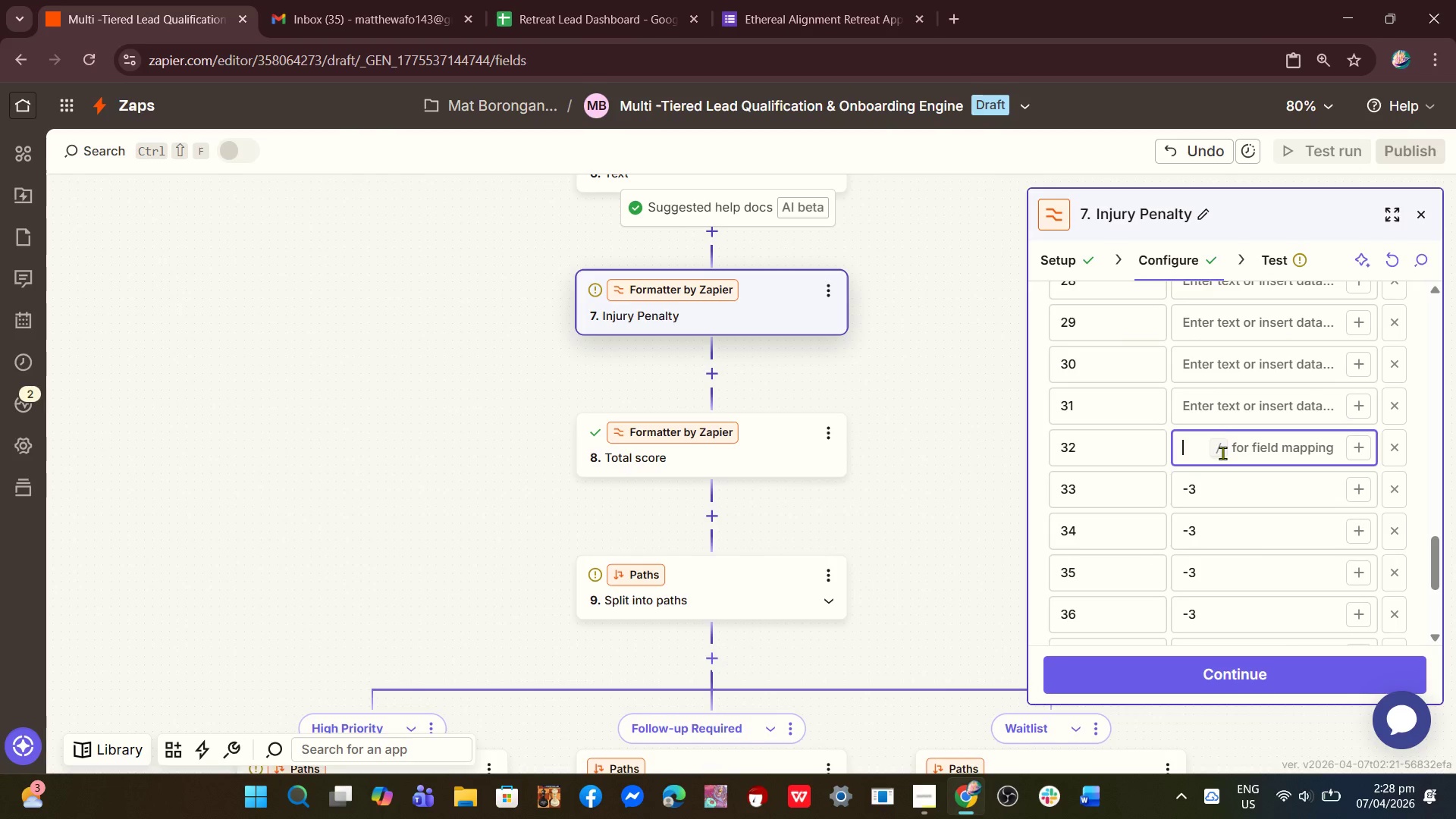 
key(Control+V)
 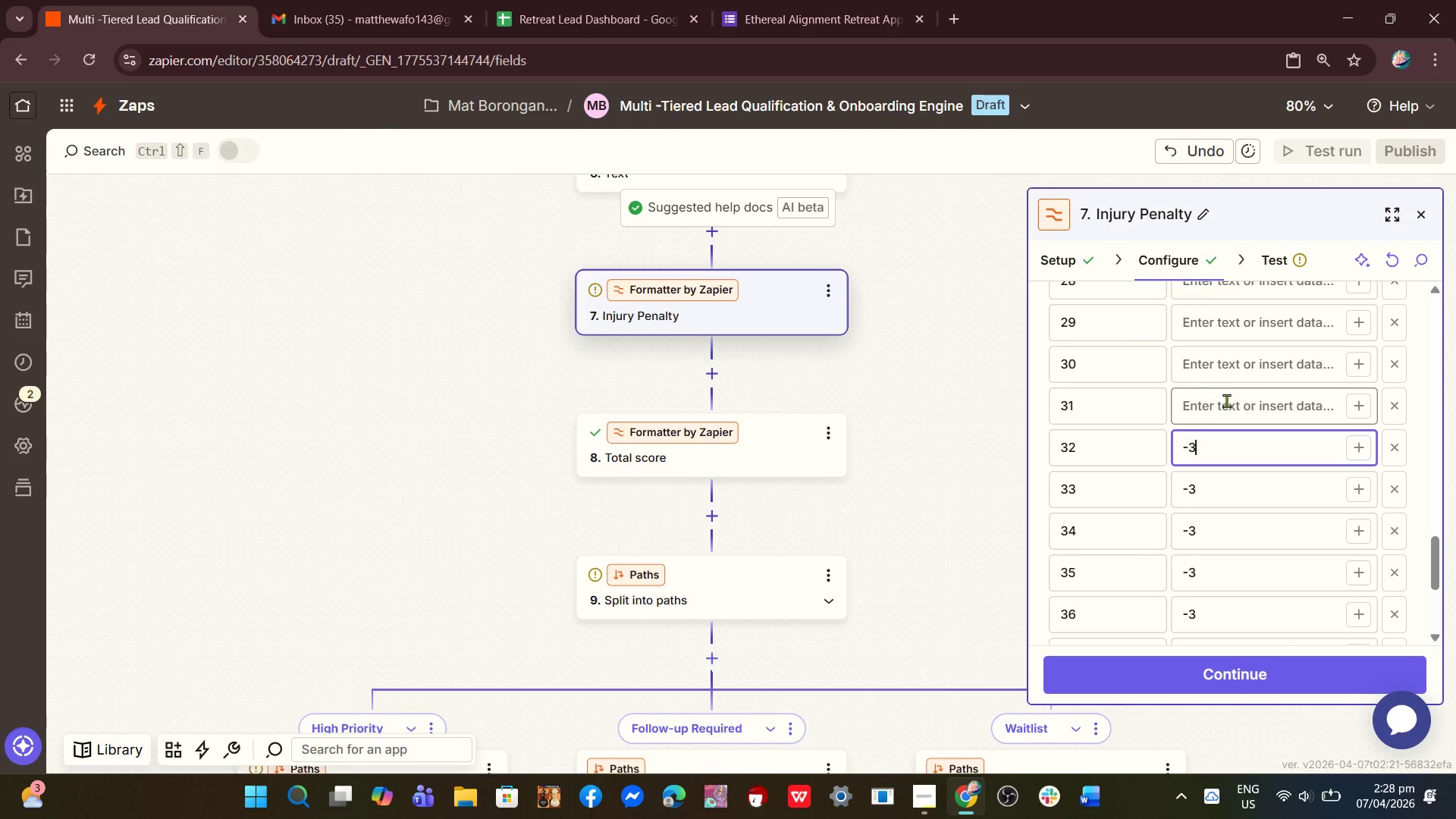 
left_click([1226, 400])
 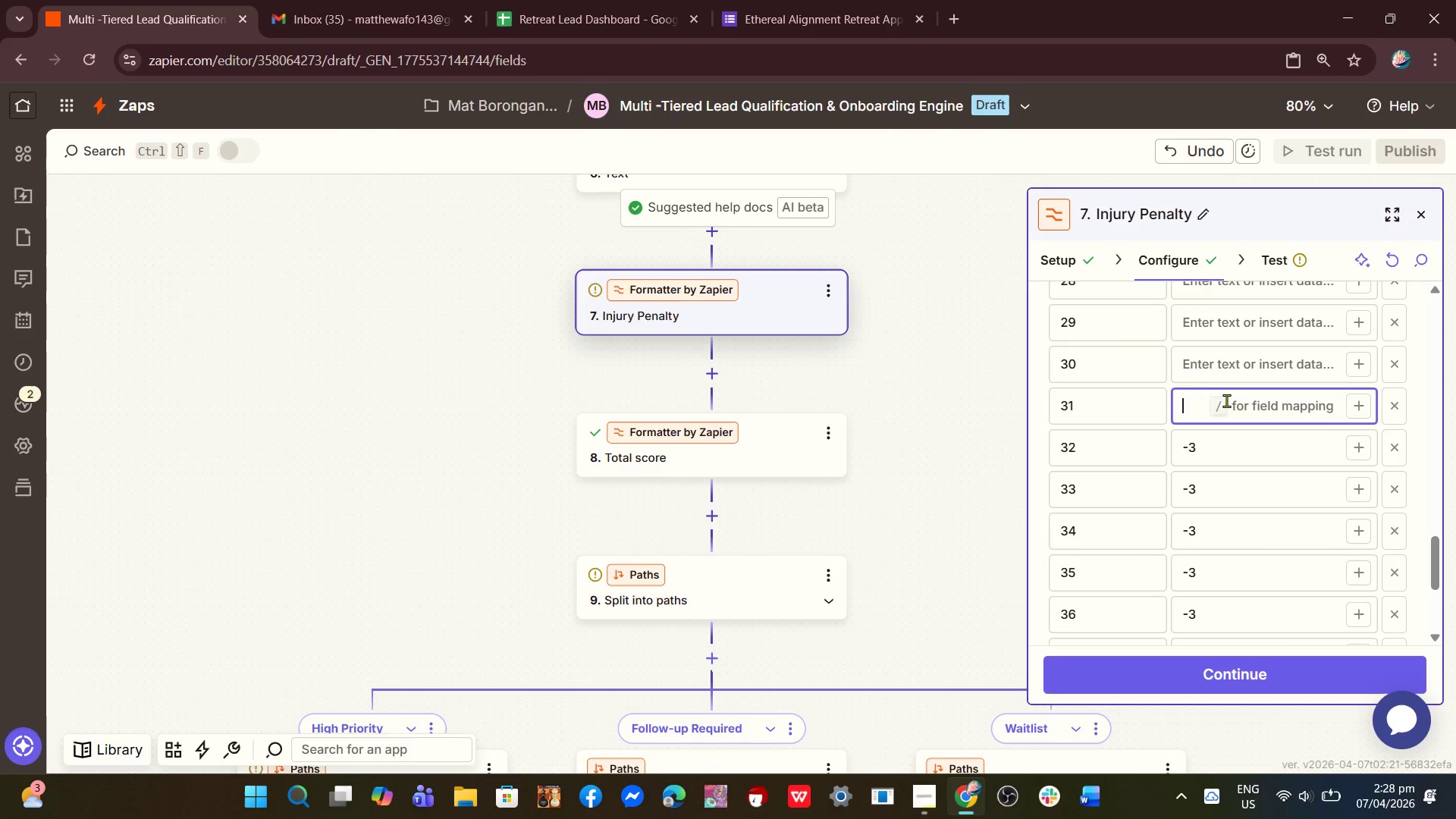 
key(Control+V)
 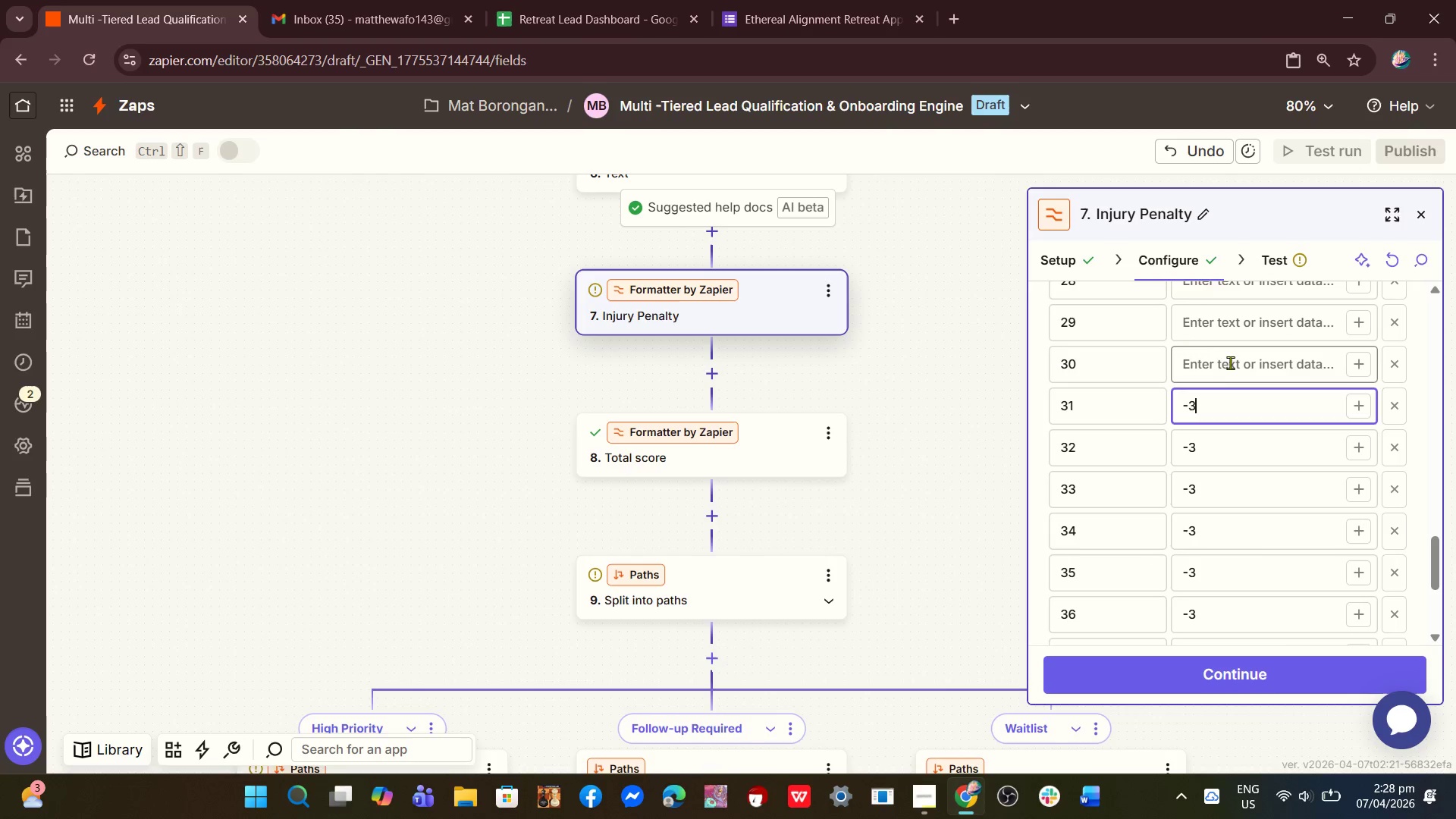 
left_click([1230, 362])
 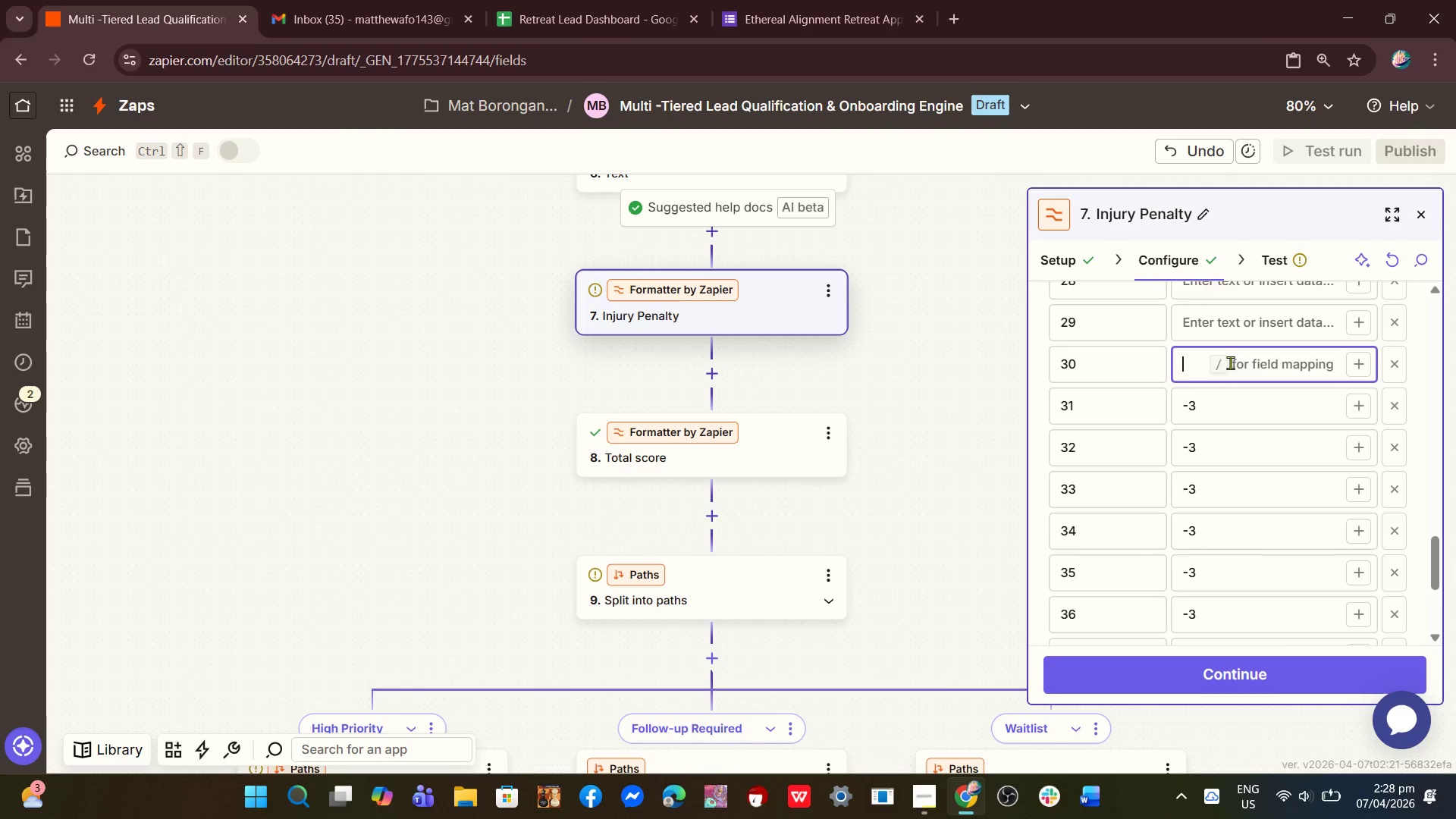 
key(Control+V)
 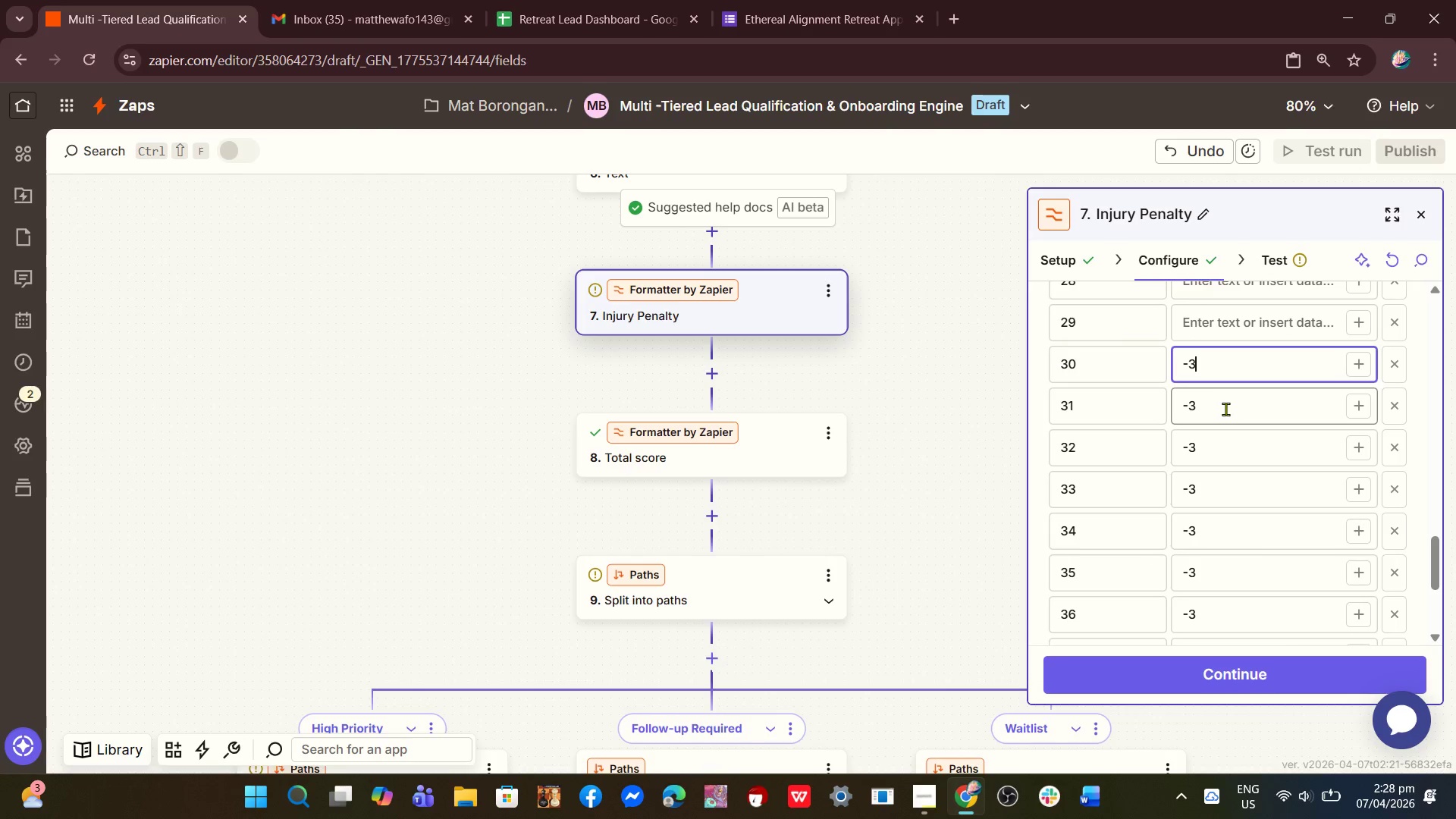 
scroll: coordinate [1225, 410], scroll_direction: up, amount: 3.0
 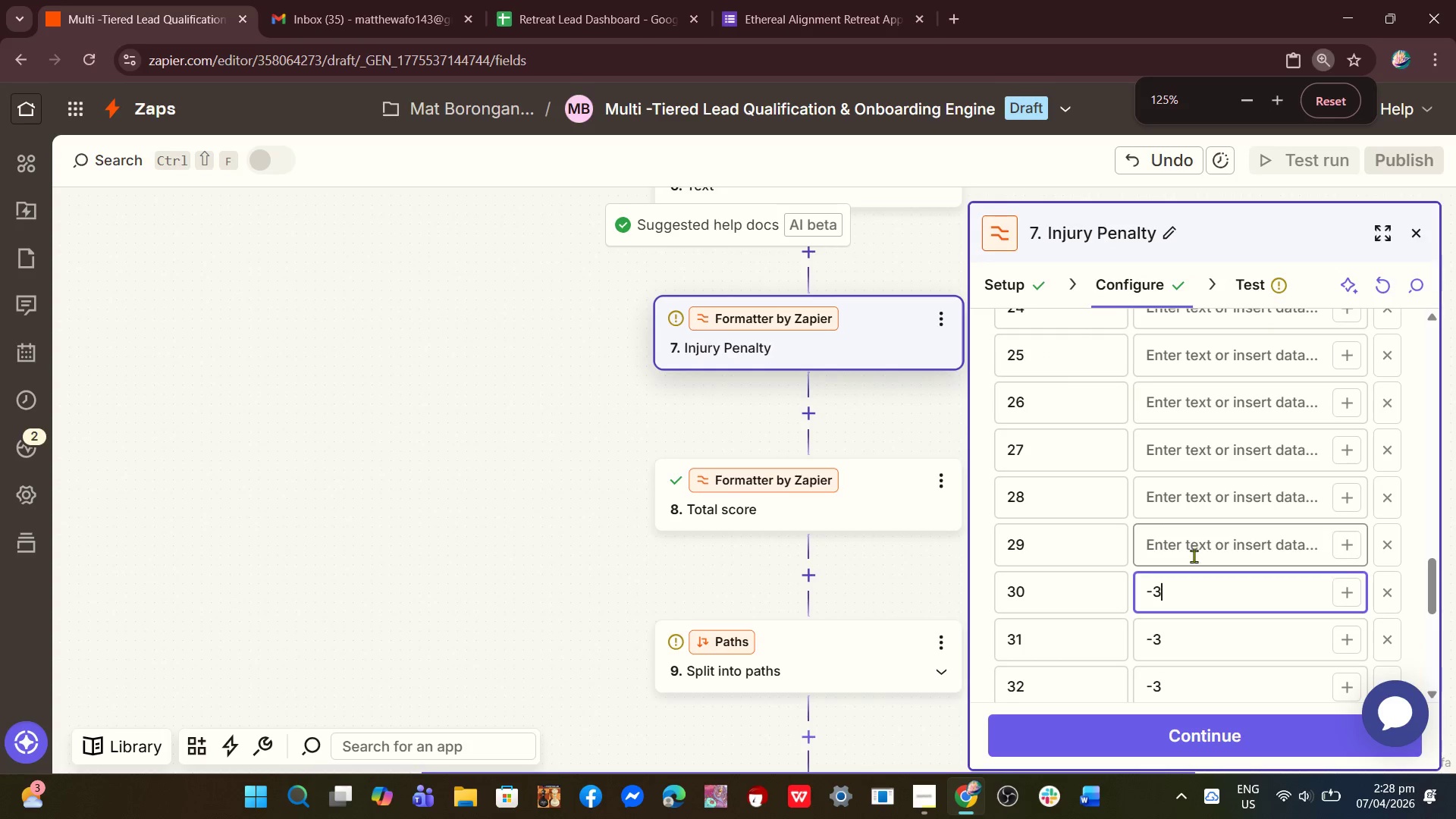 
left_click([1194, 557])
 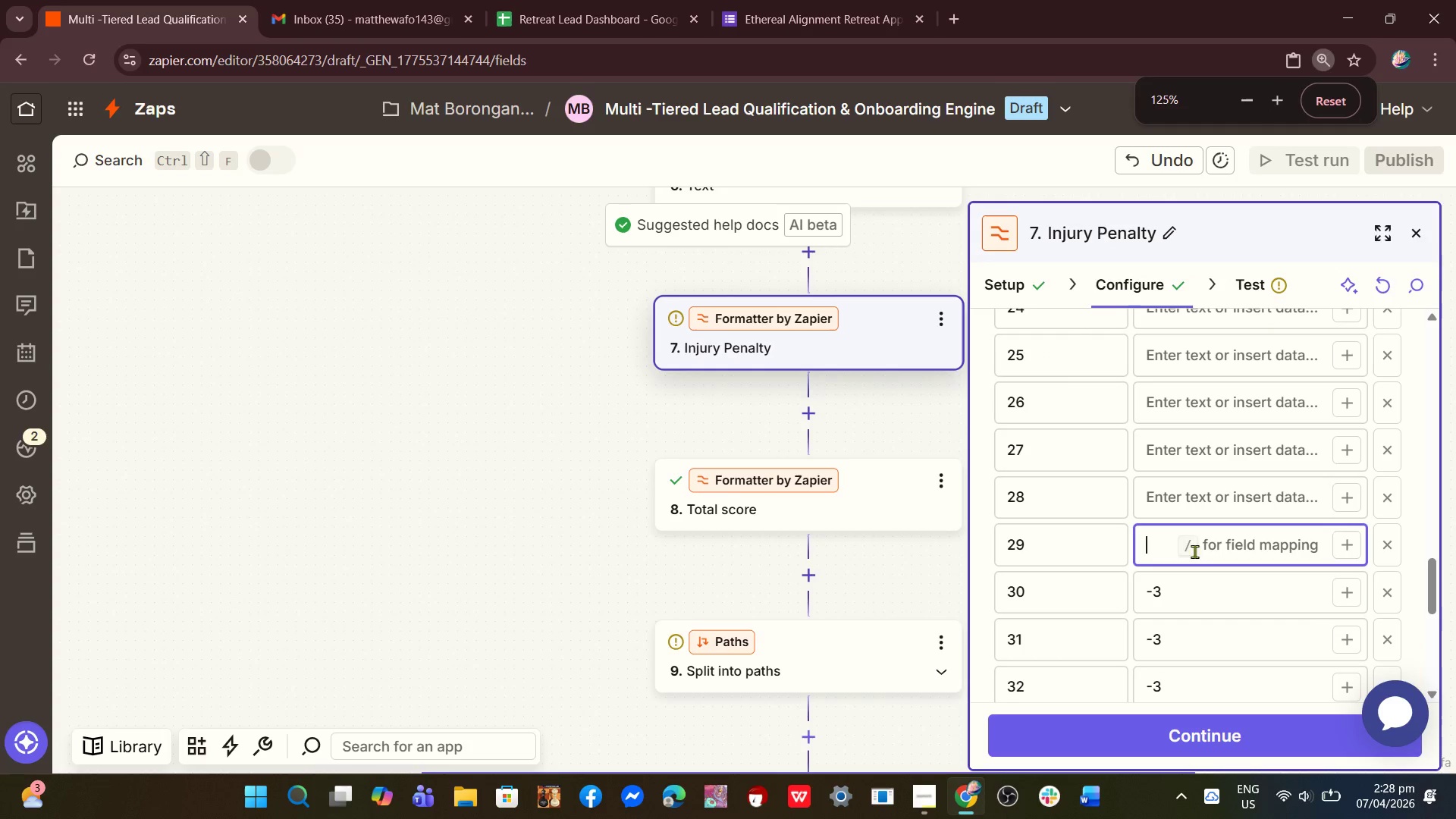 
key(Control+V)
 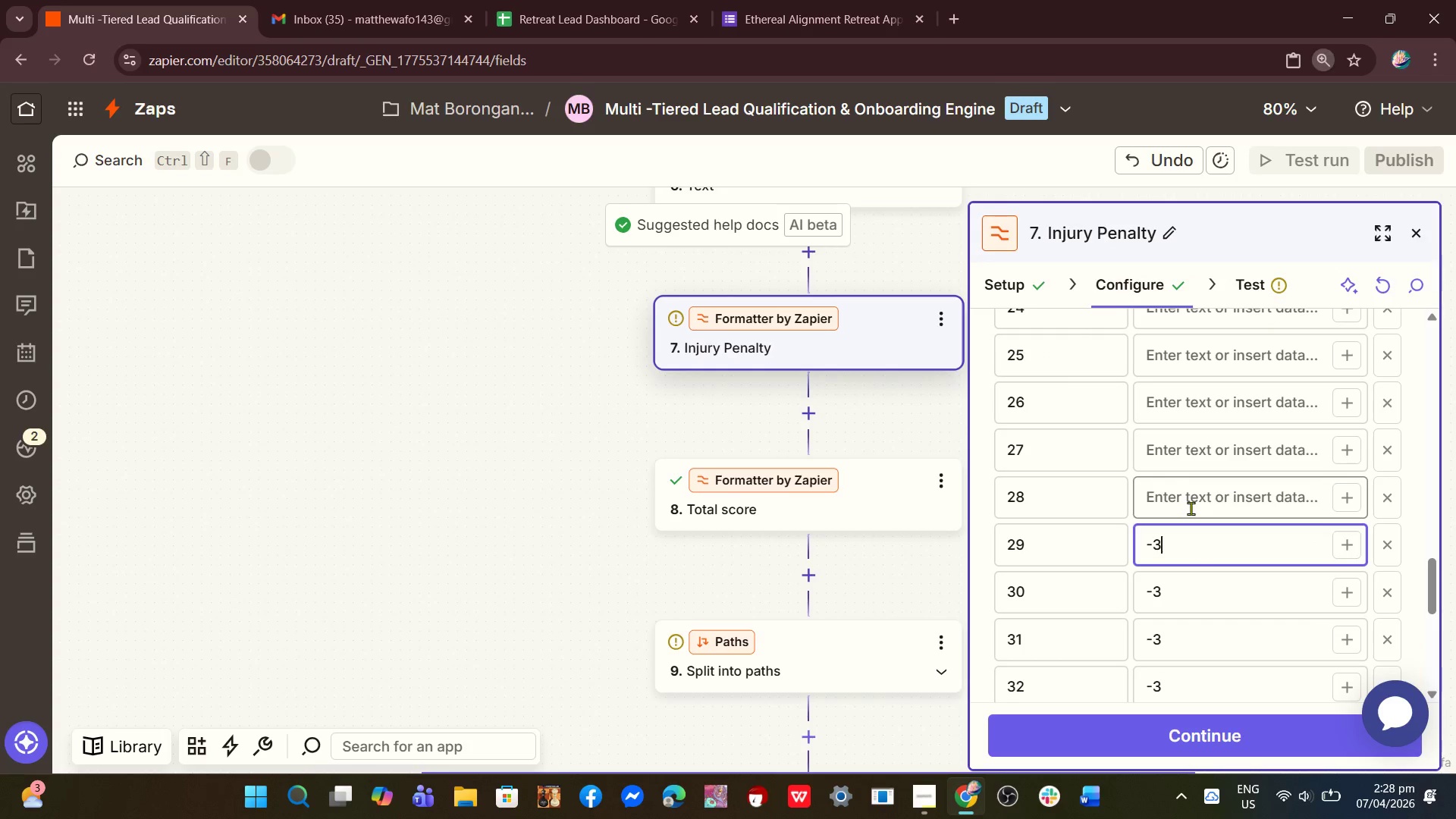 
left_click([1191, 508])
 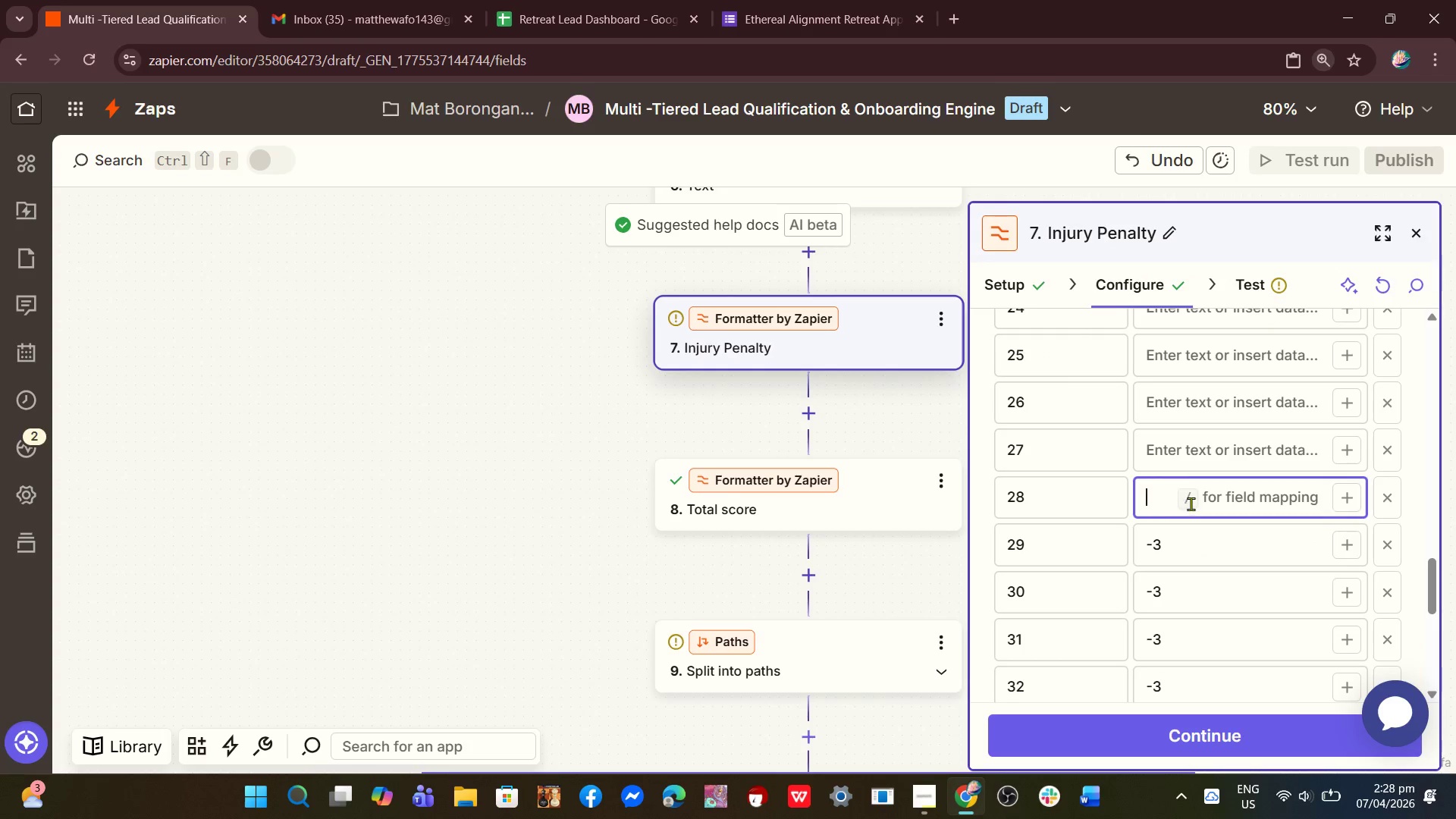 
key(Control+V)
 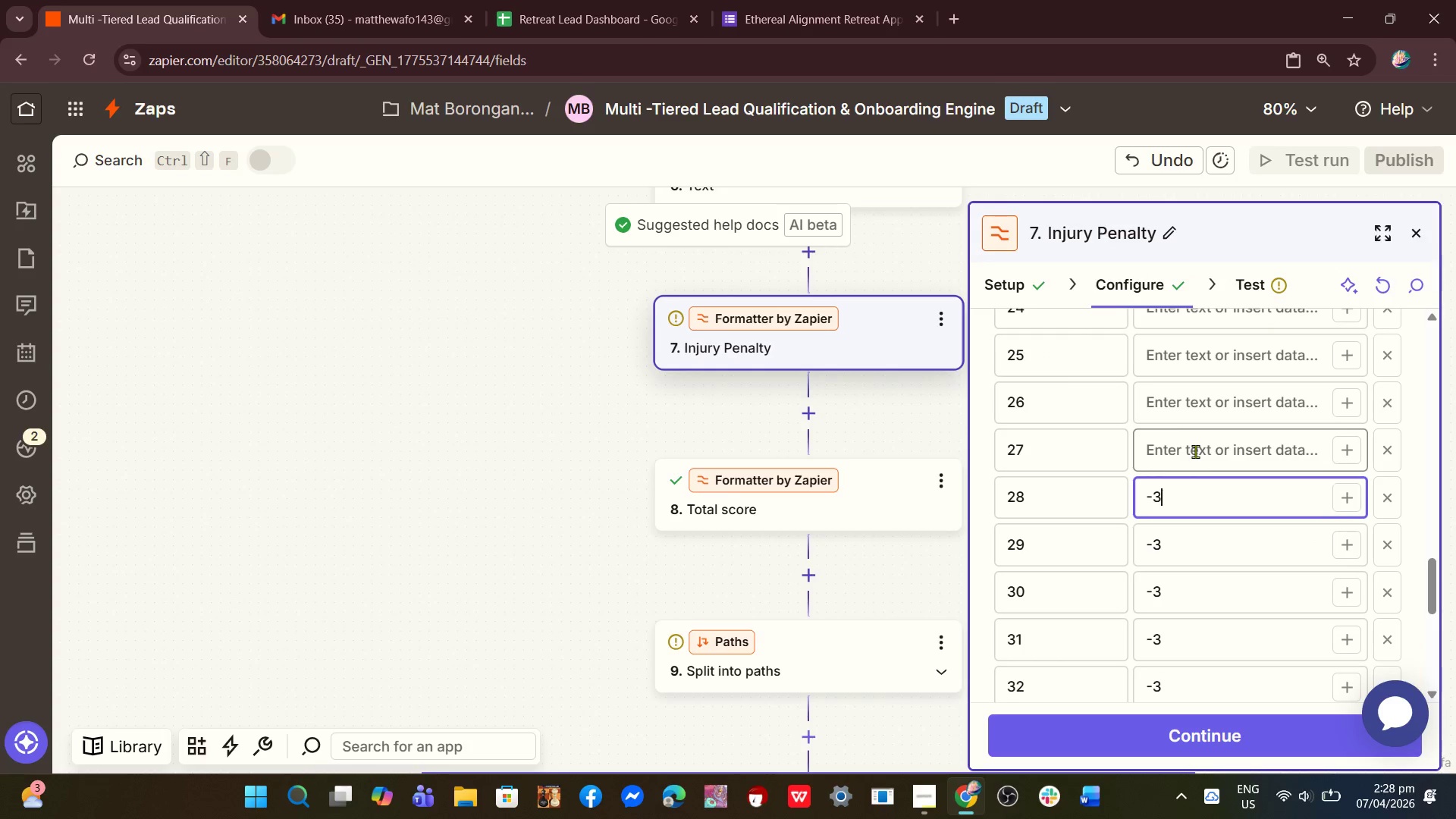 
left_click([1195, 451])
 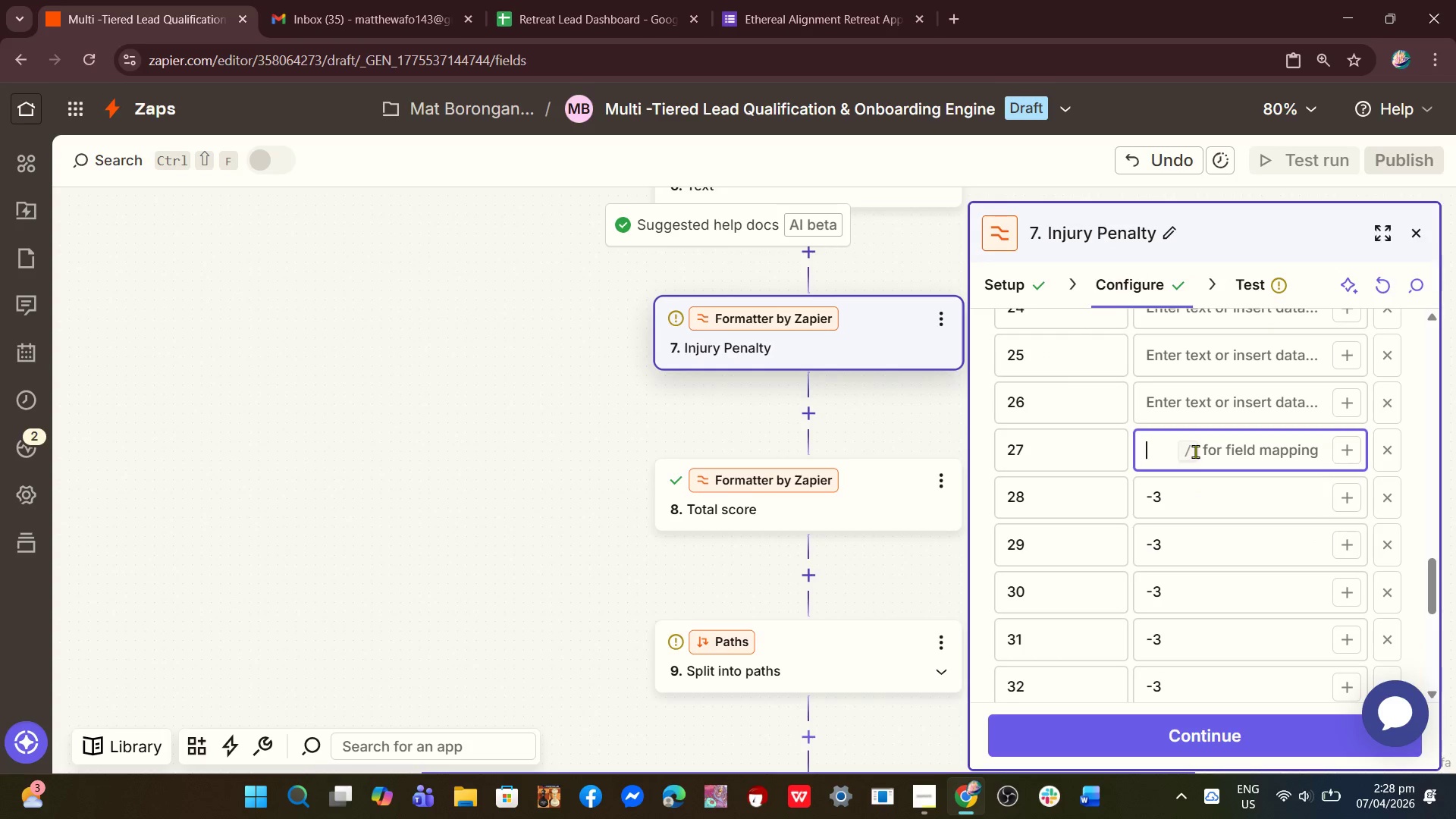 
key(Control+V)
 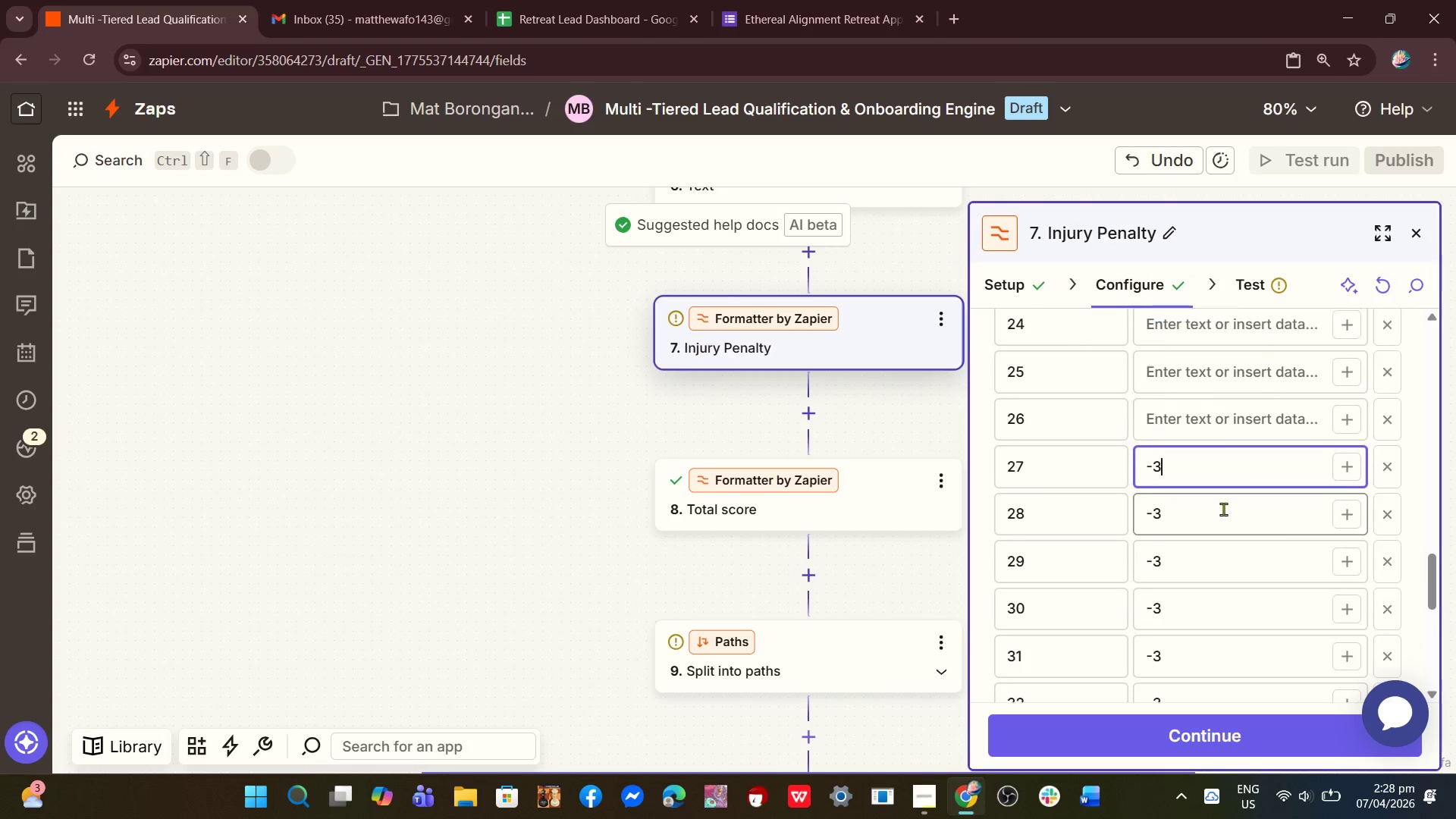 
scroll: coordinate [1223, 509], scroll_direction: up, amount: 1.0
 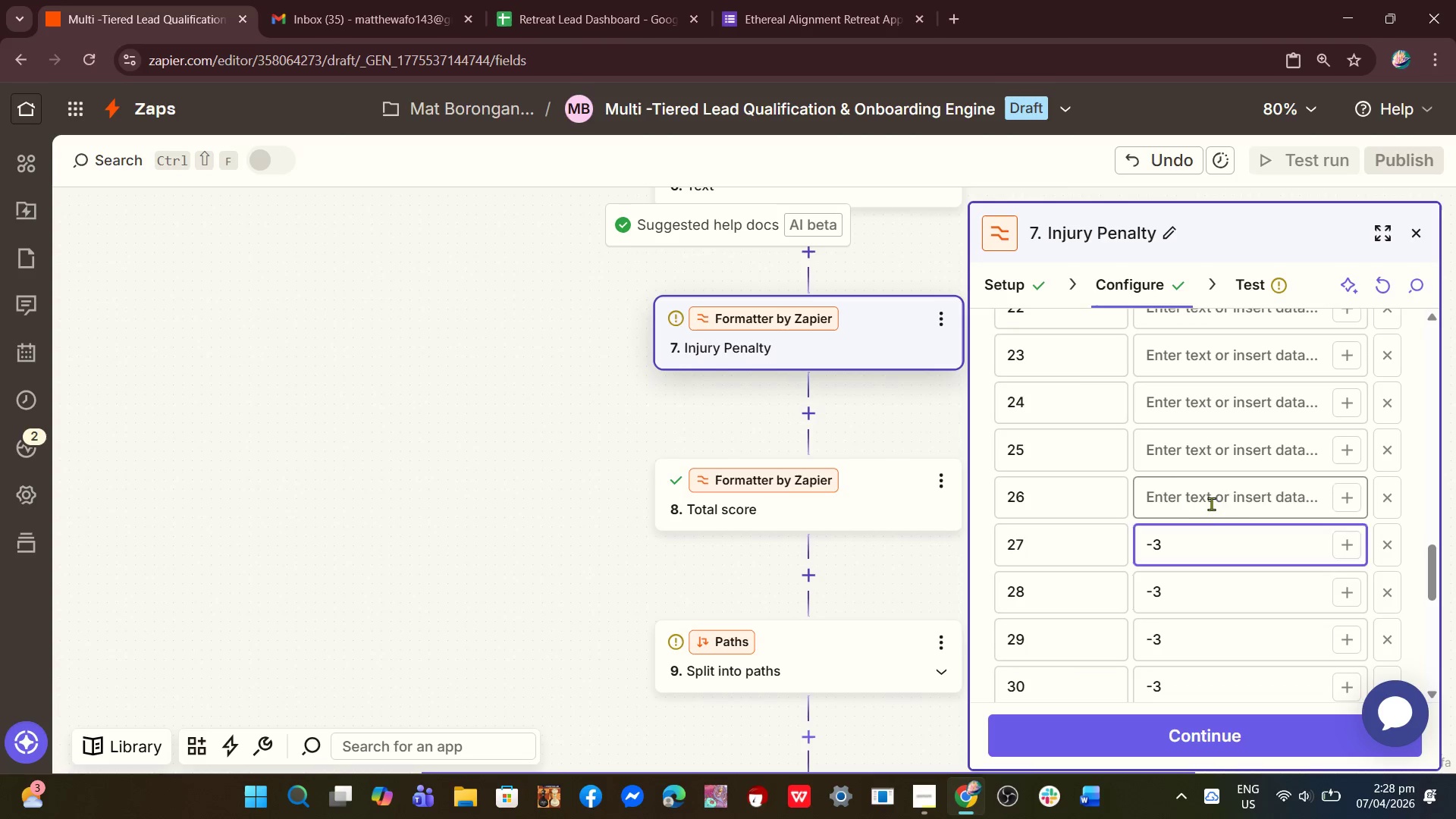 
left_click([1211, 504])
 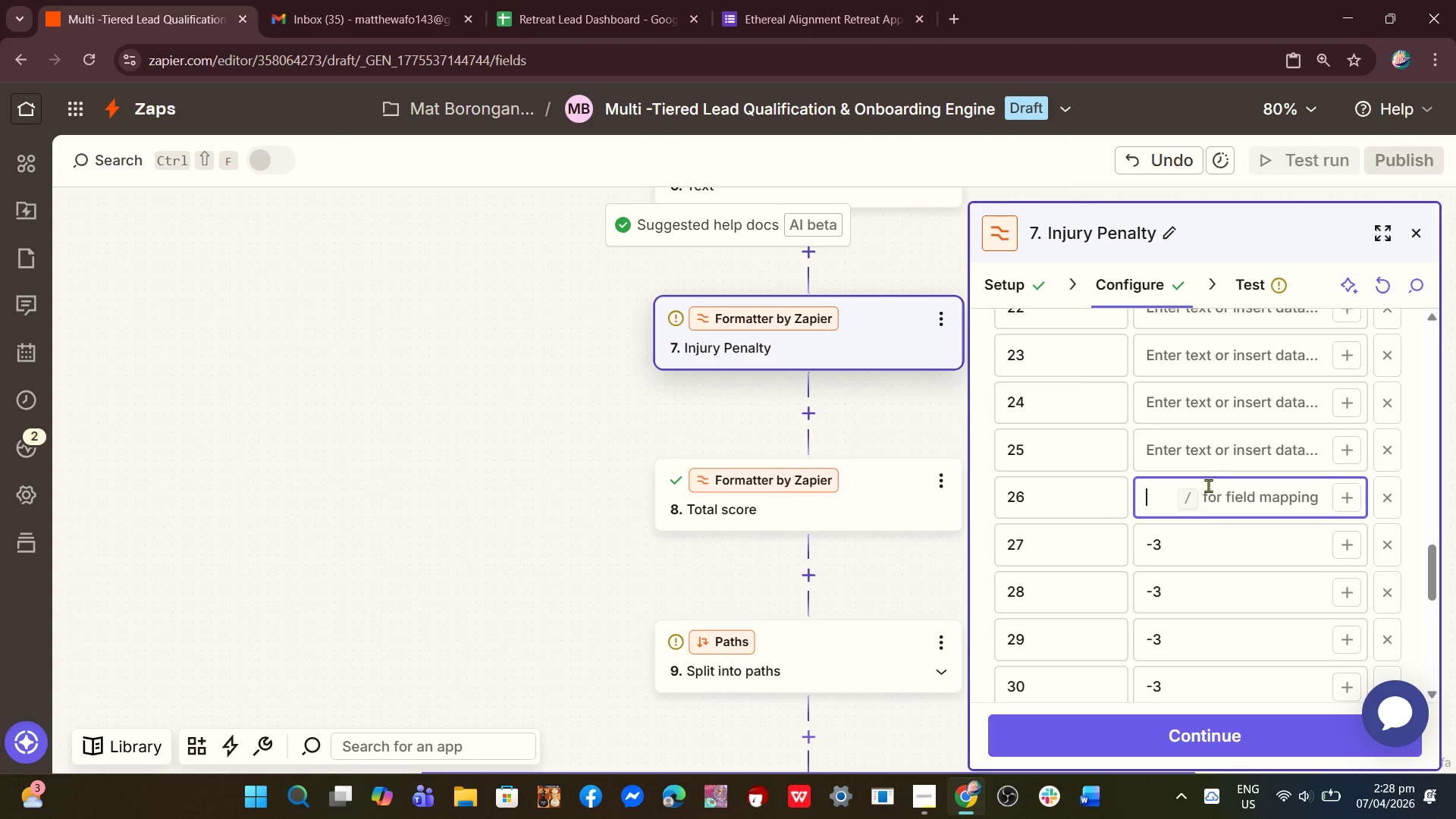 
key(Control+V)
 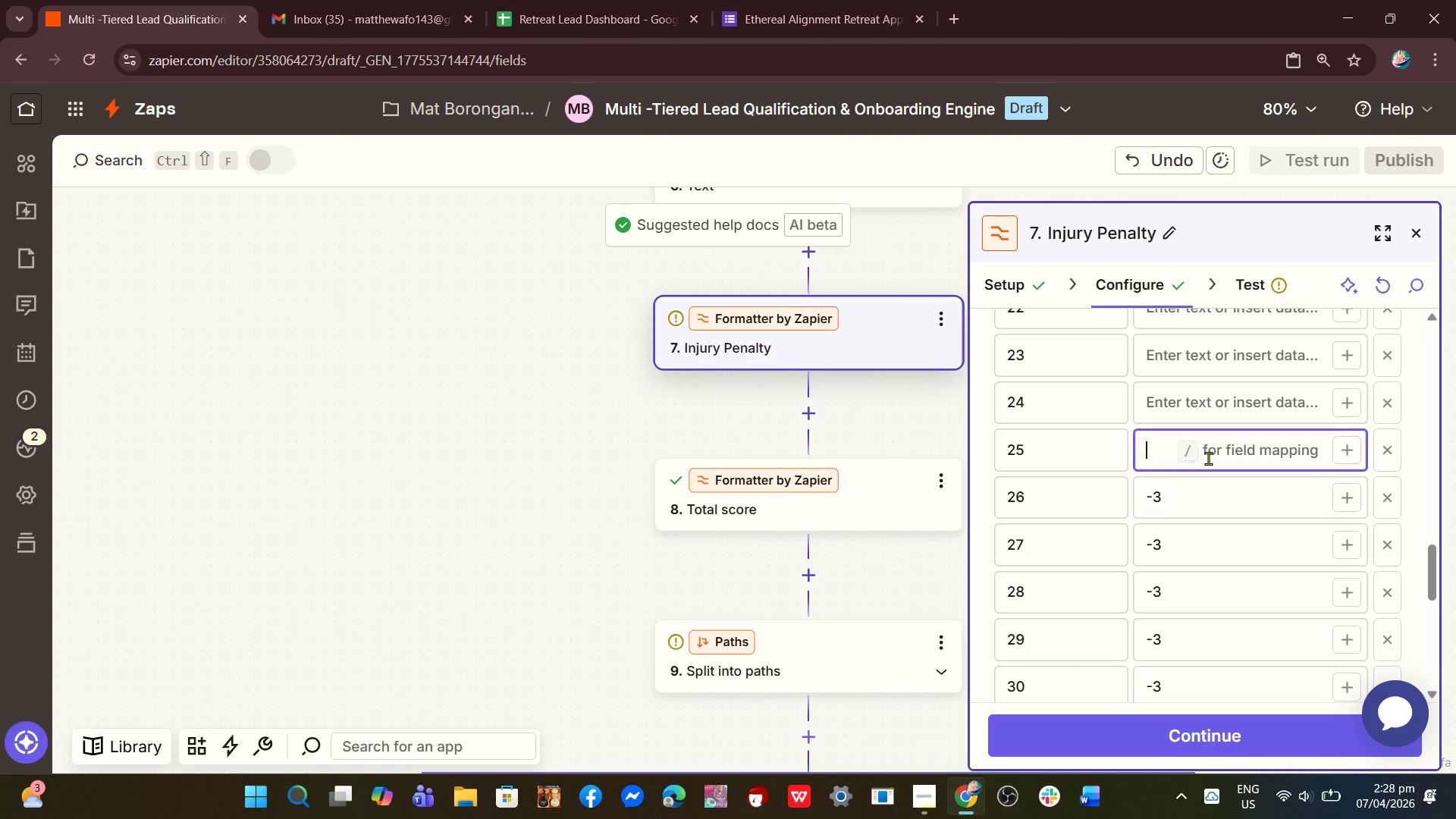 
left_click([1208, 458])
 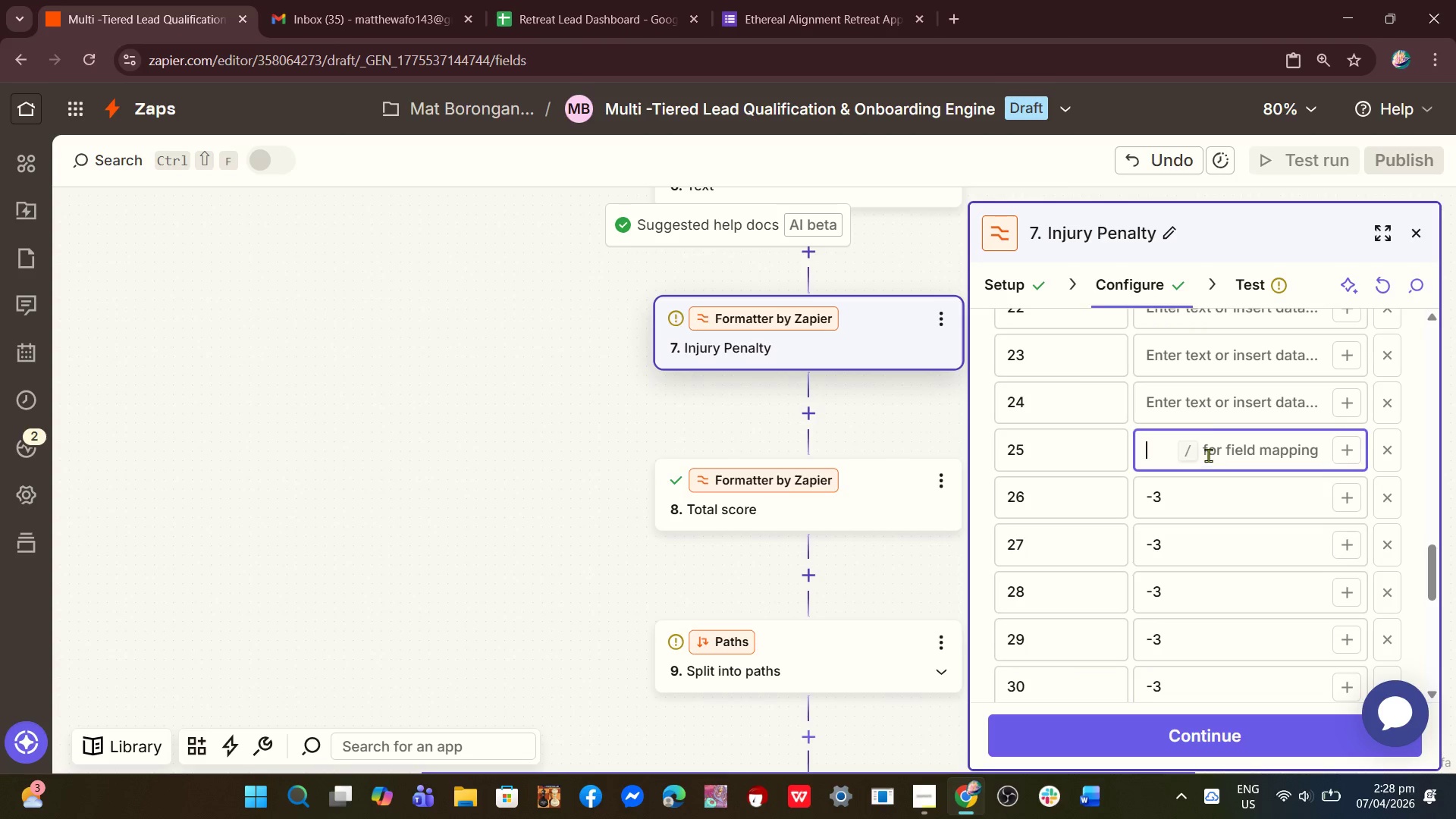 
key(Control+V)
 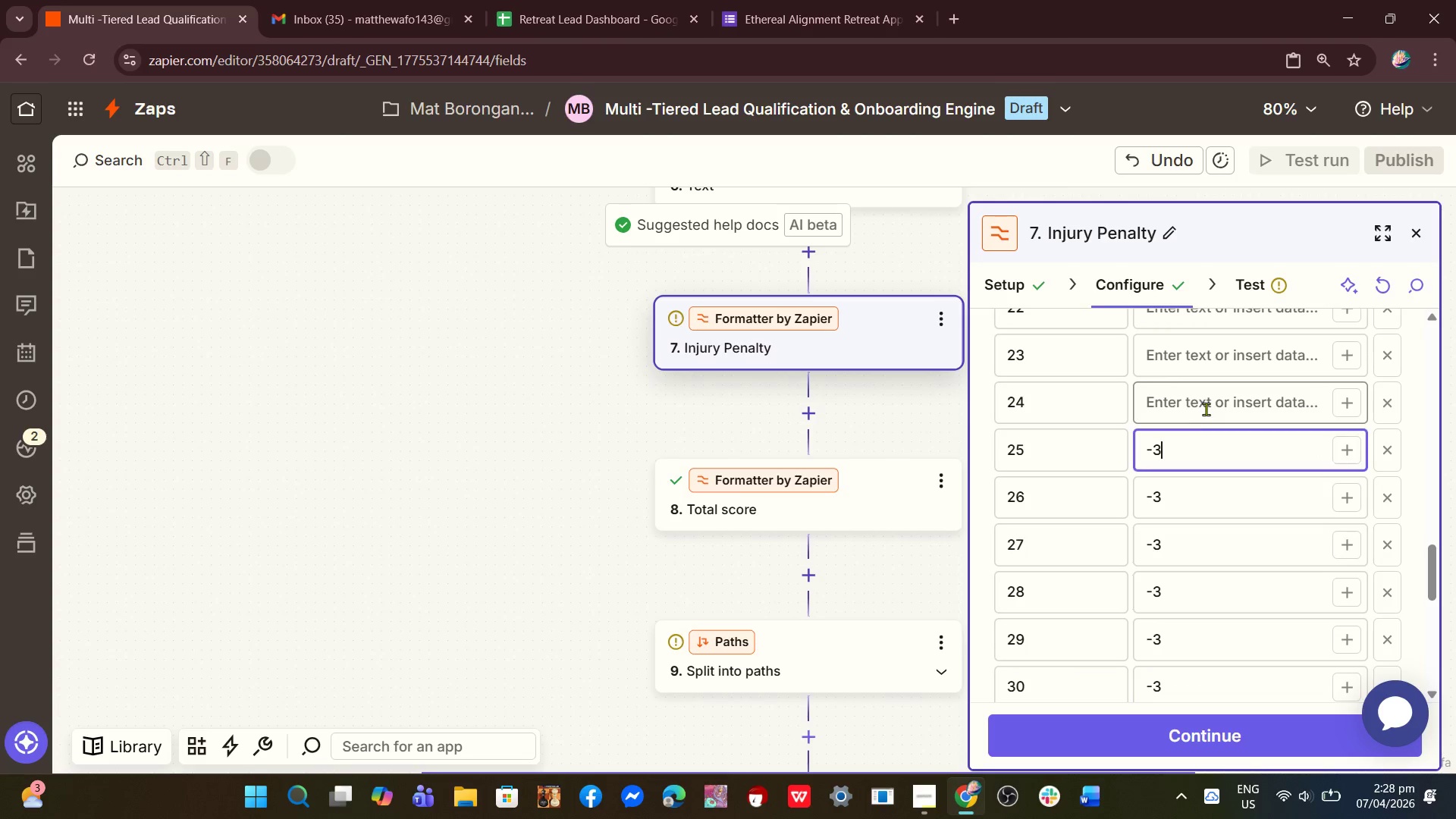 
left_click([1206, 409])
 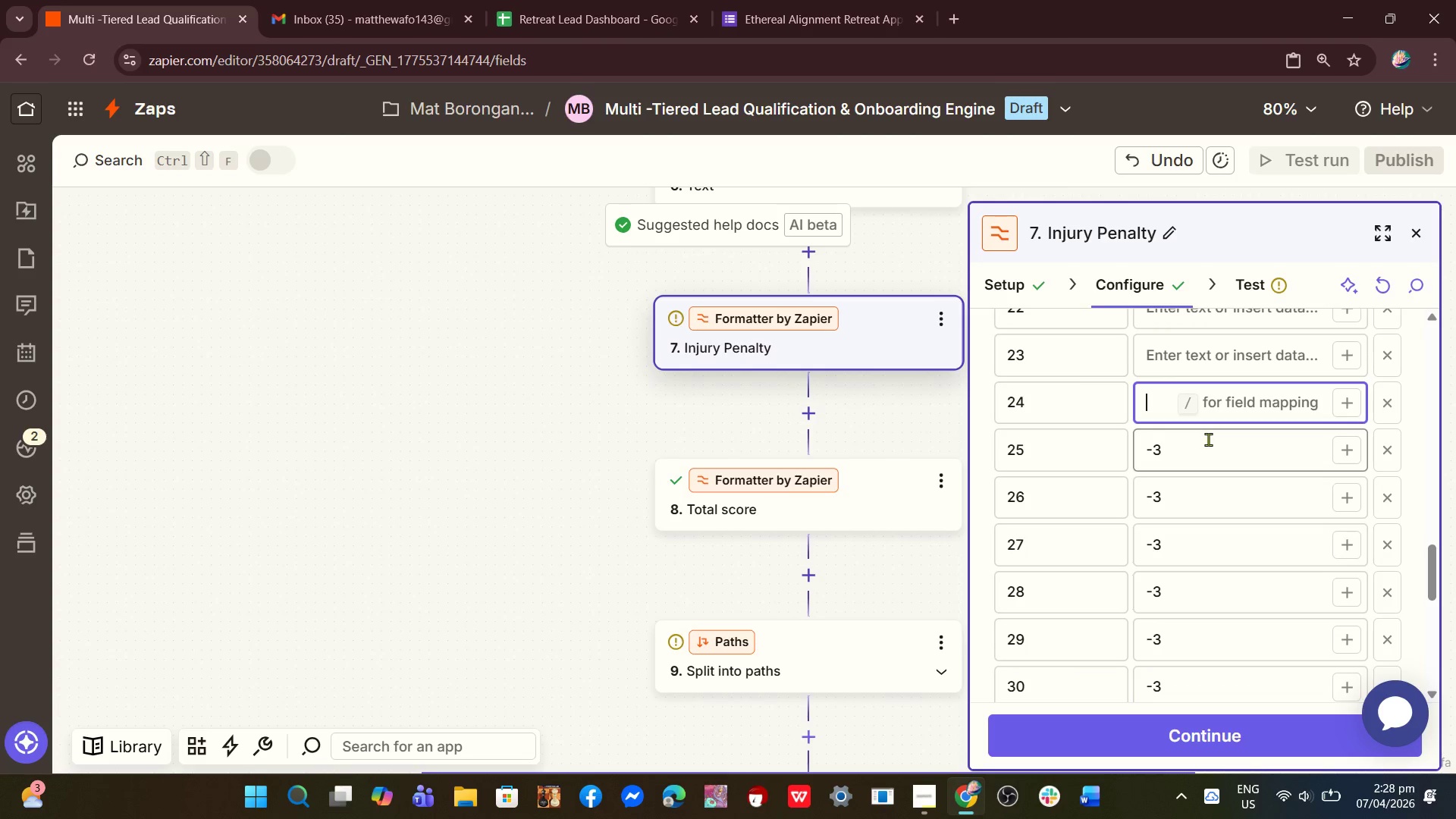 
key(Control+V)
 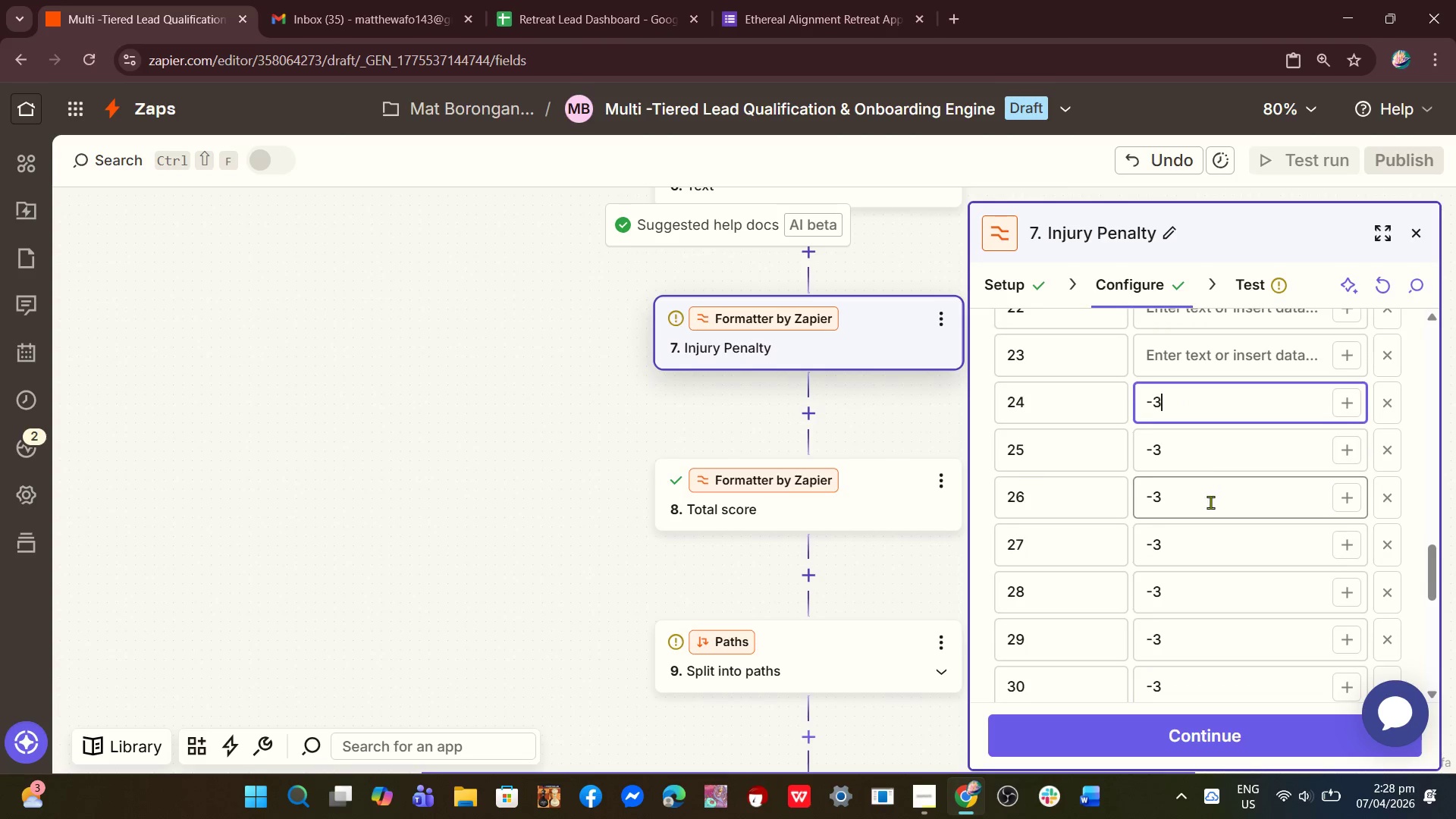 
scroll: coordinate [1210, 502], scroll_direction: up, amount: 4.0
 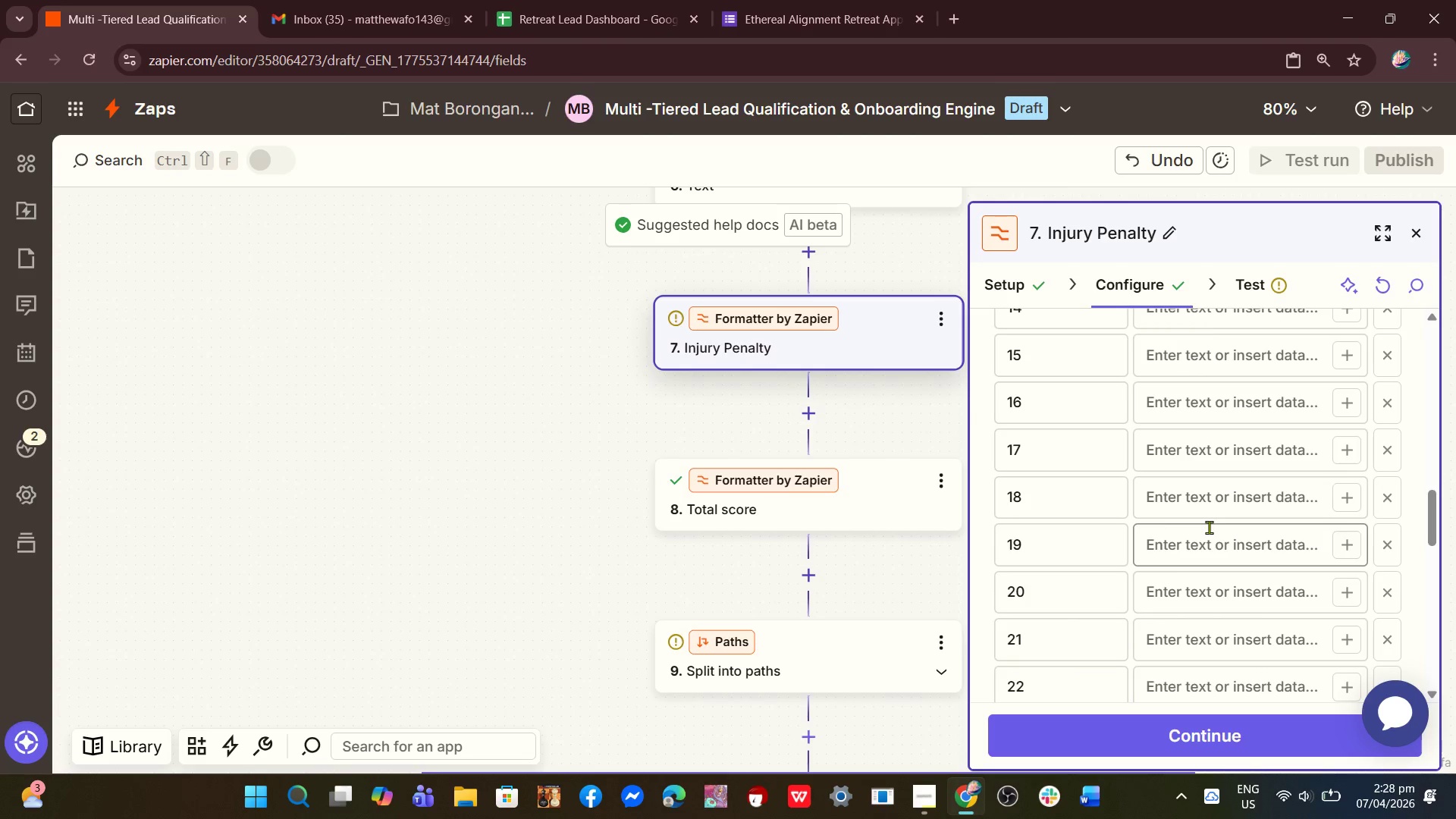 
scroll: coordinate [1199, 579], scroll_direction: down, amount: 2.0
 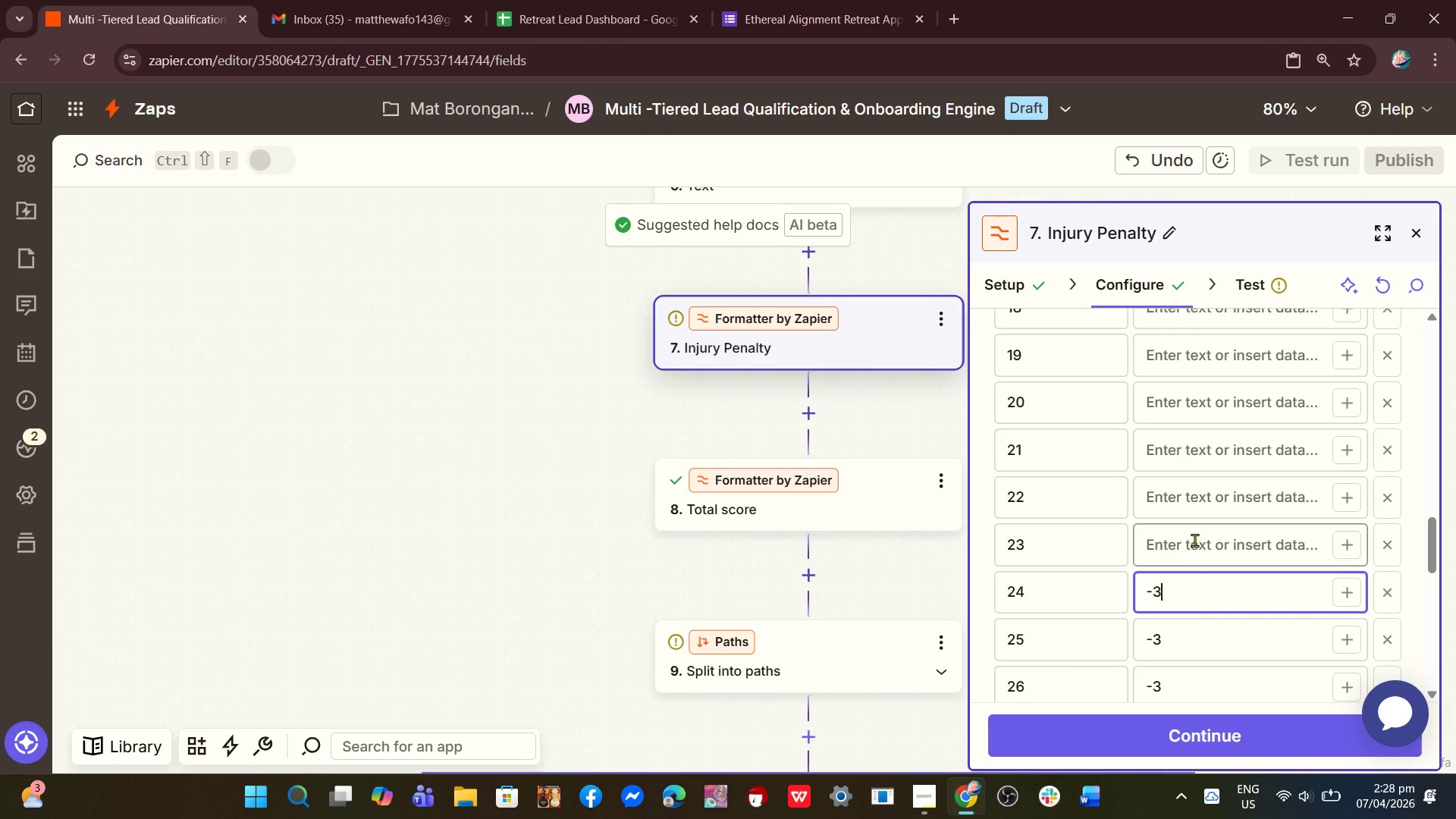 
left_click([1194, 540])
 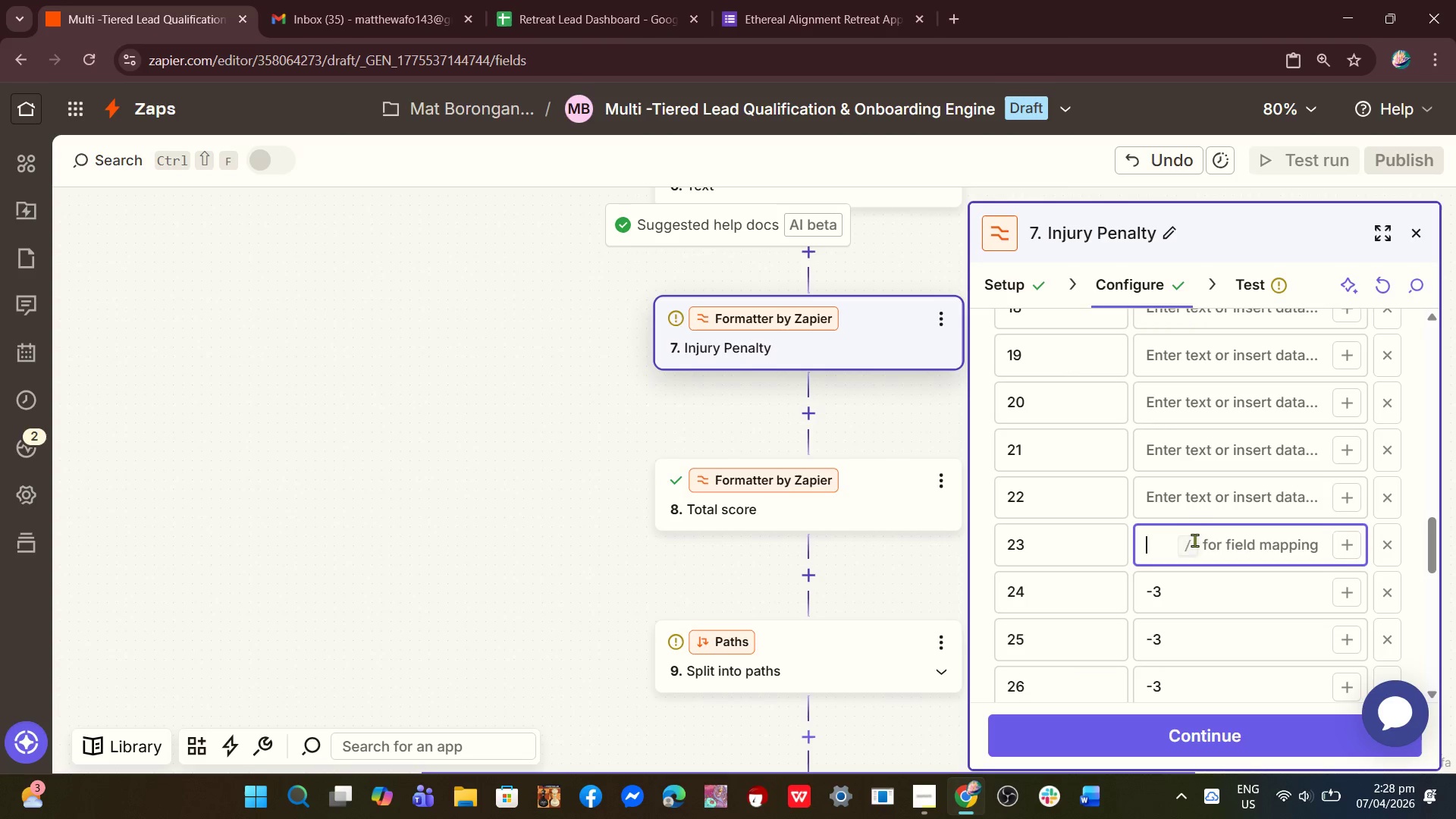 
key(Control+V)
 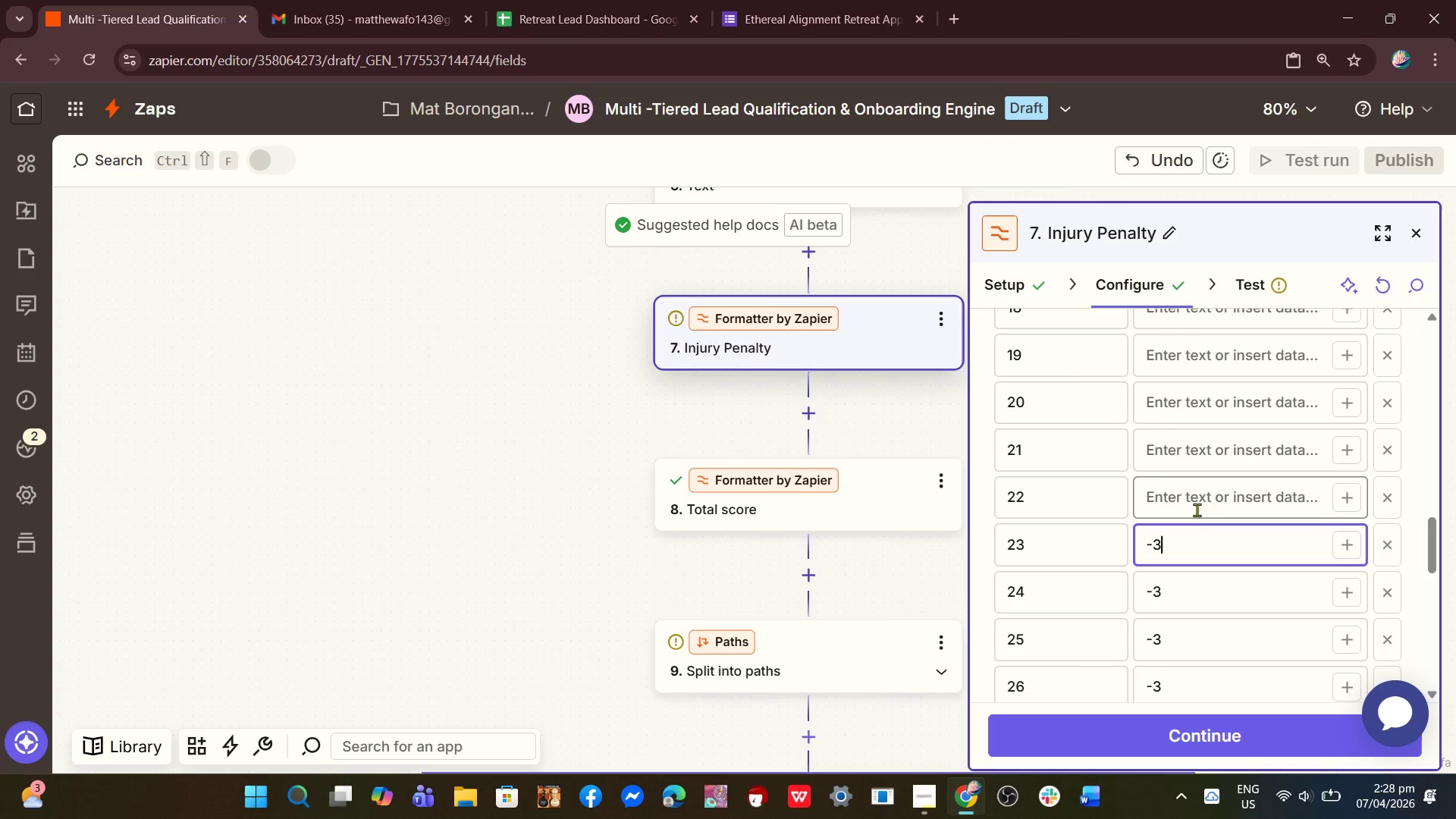 
left_click([1197, 510])
 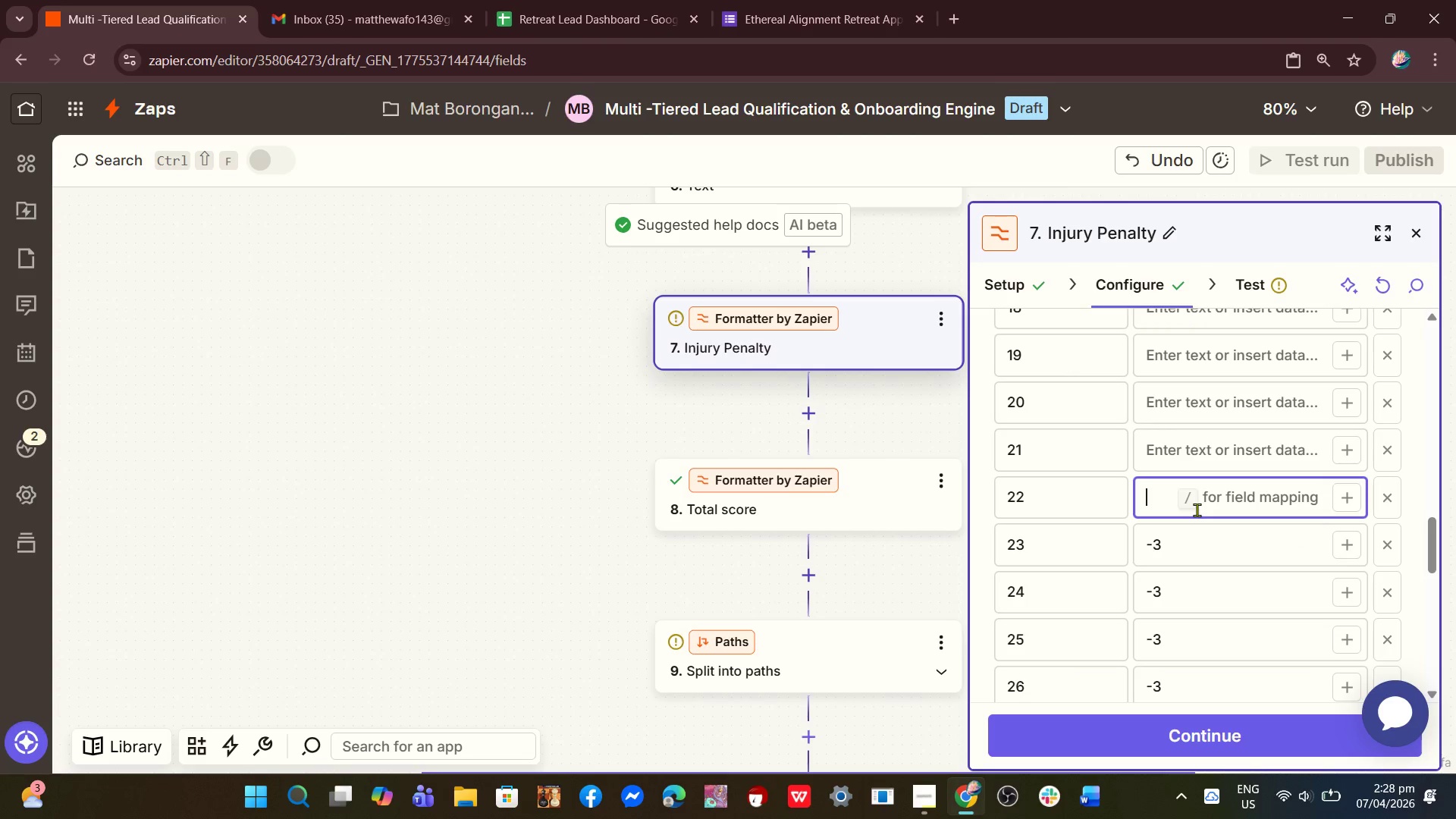 
key(Control+V)
 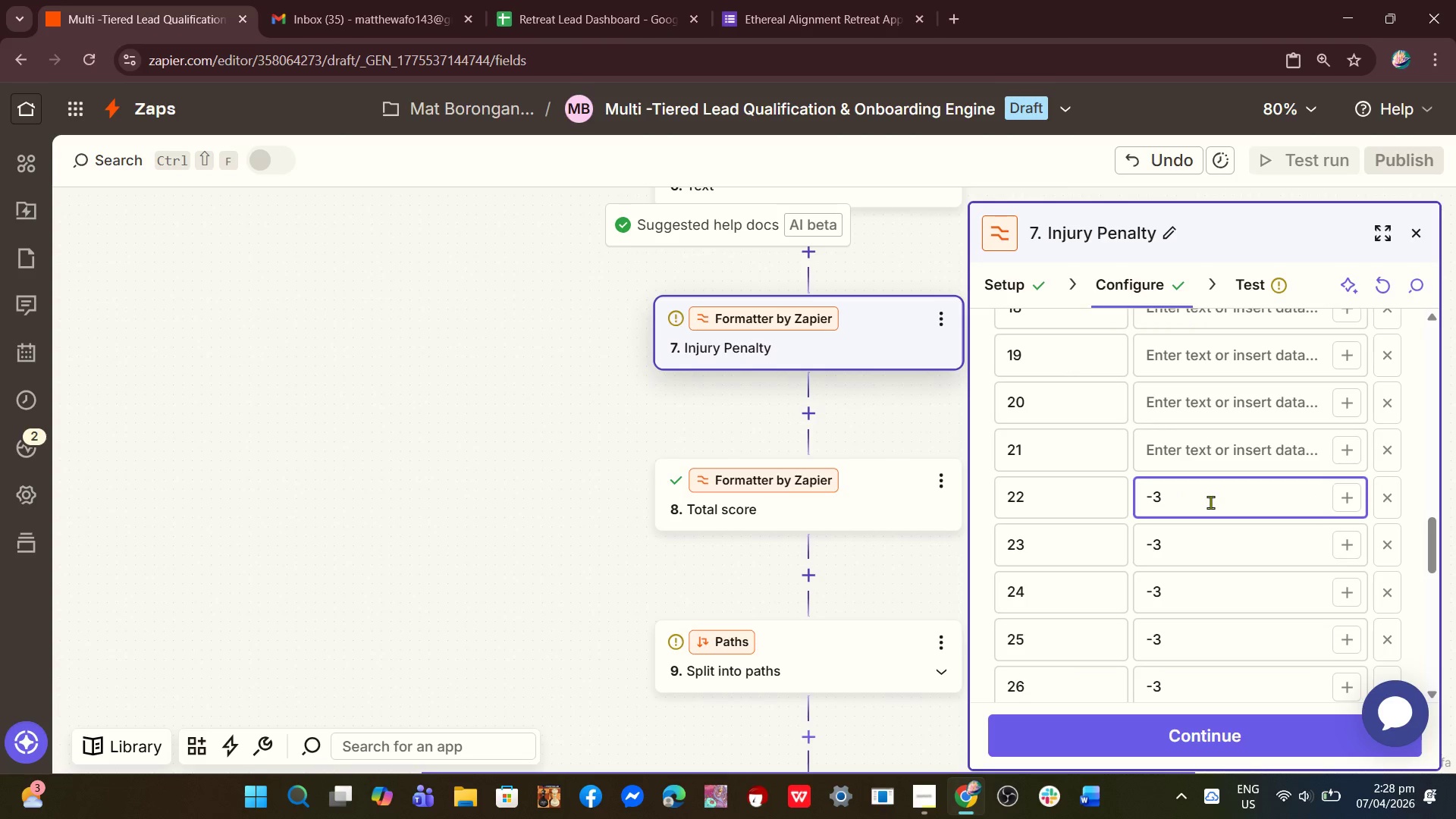 
wait(9.86)
 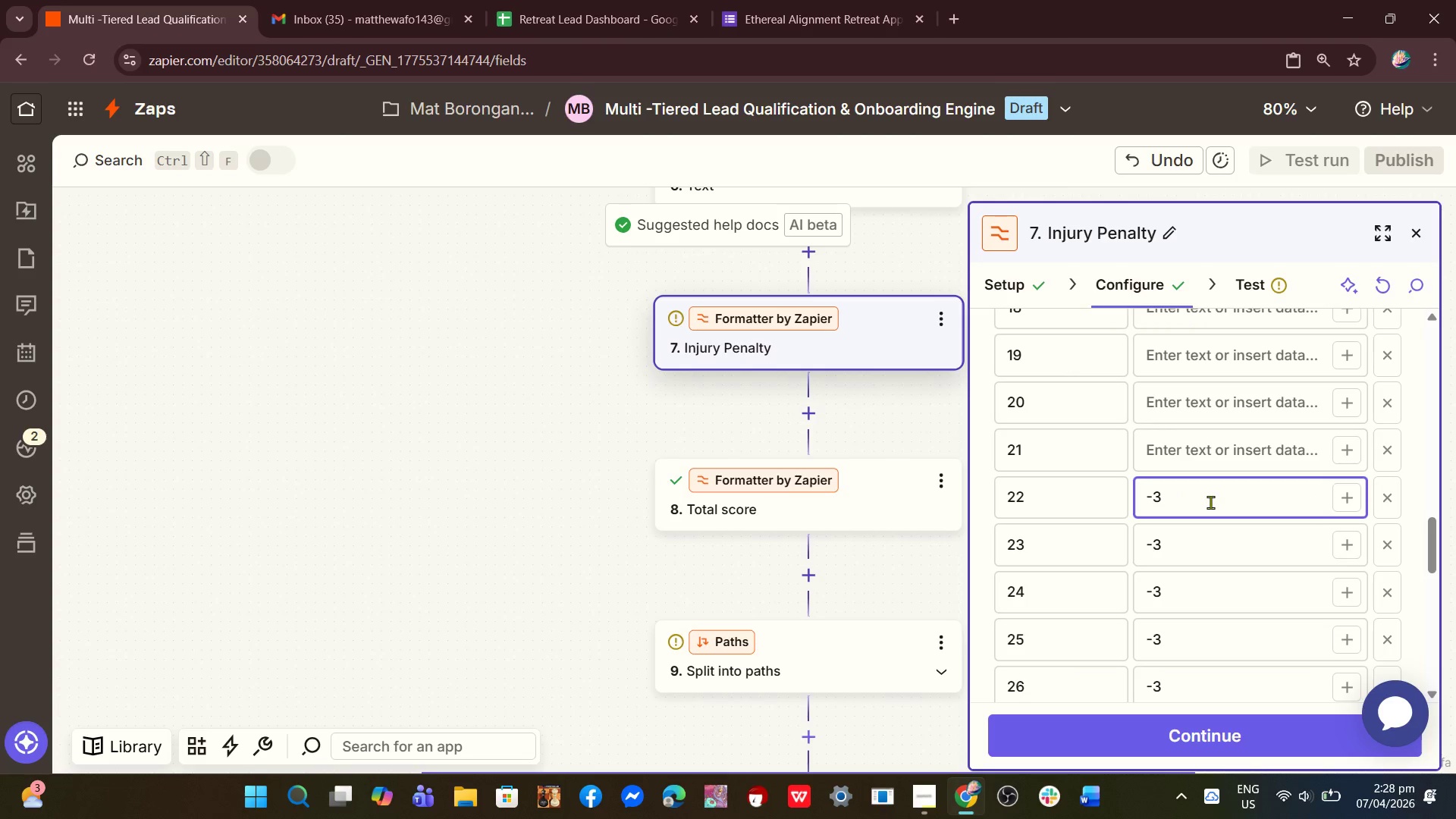 
left_click([1247, 467])
 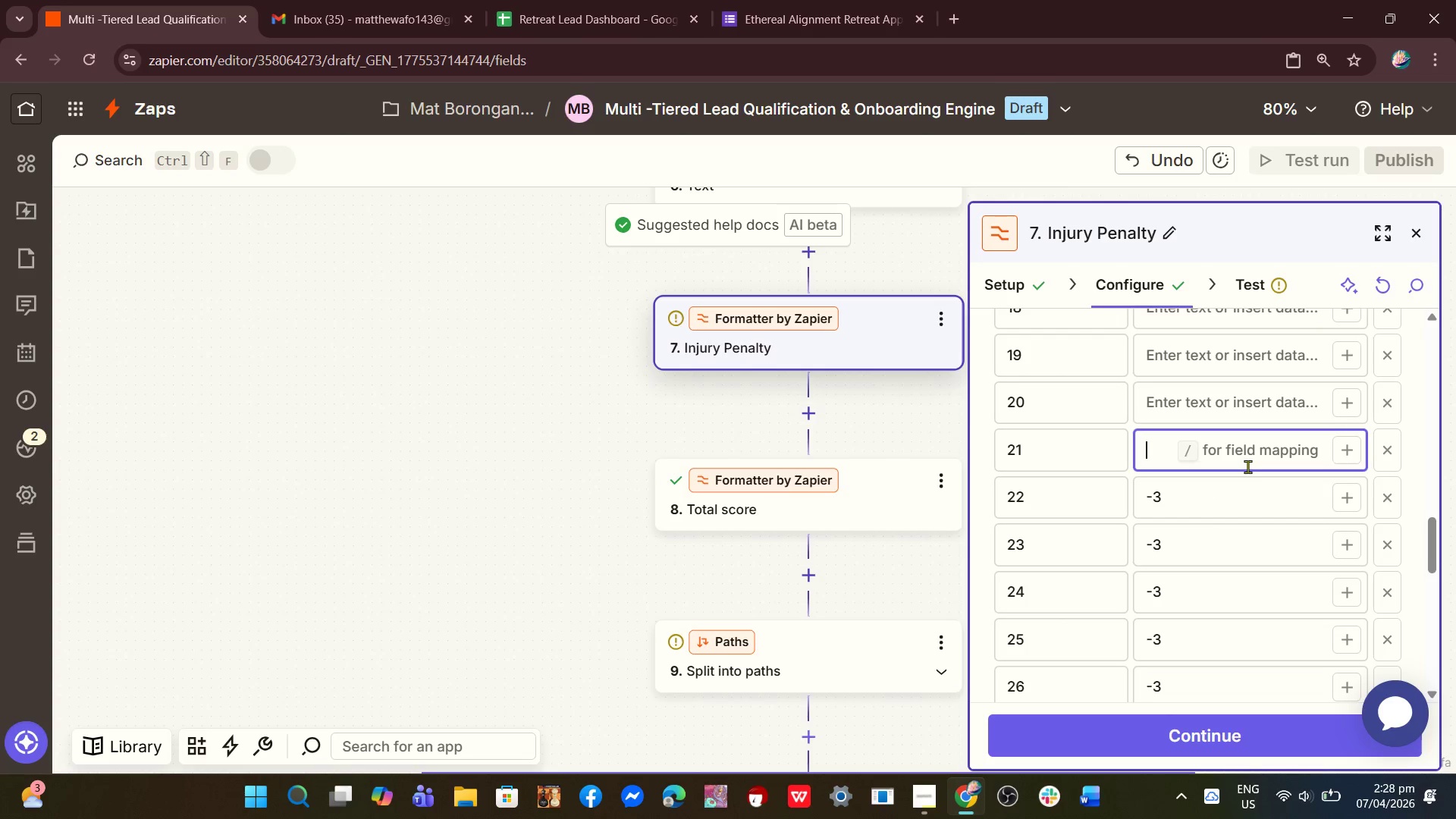 
key(Control+V)
 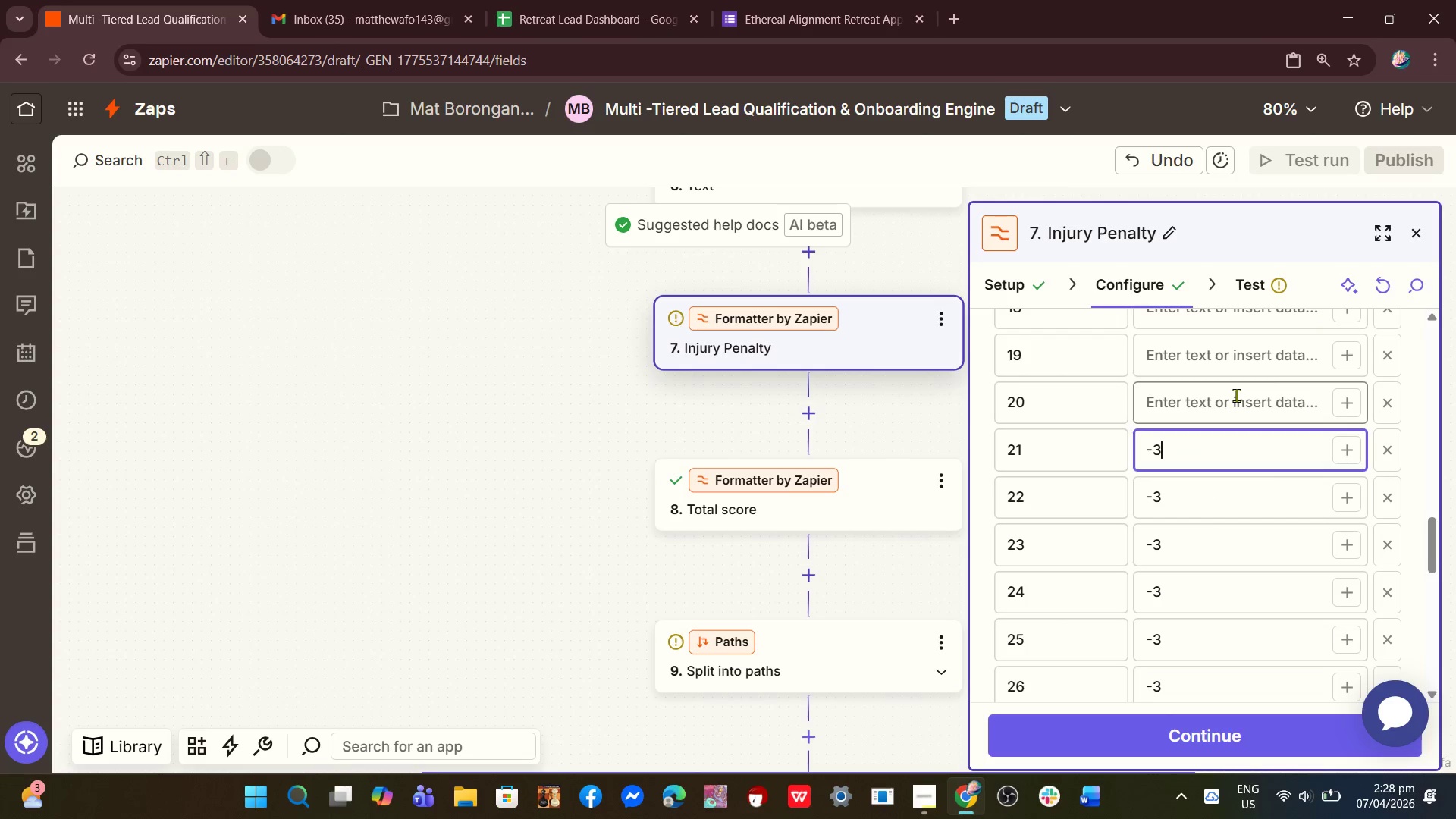 
left_click([1236, 395])
 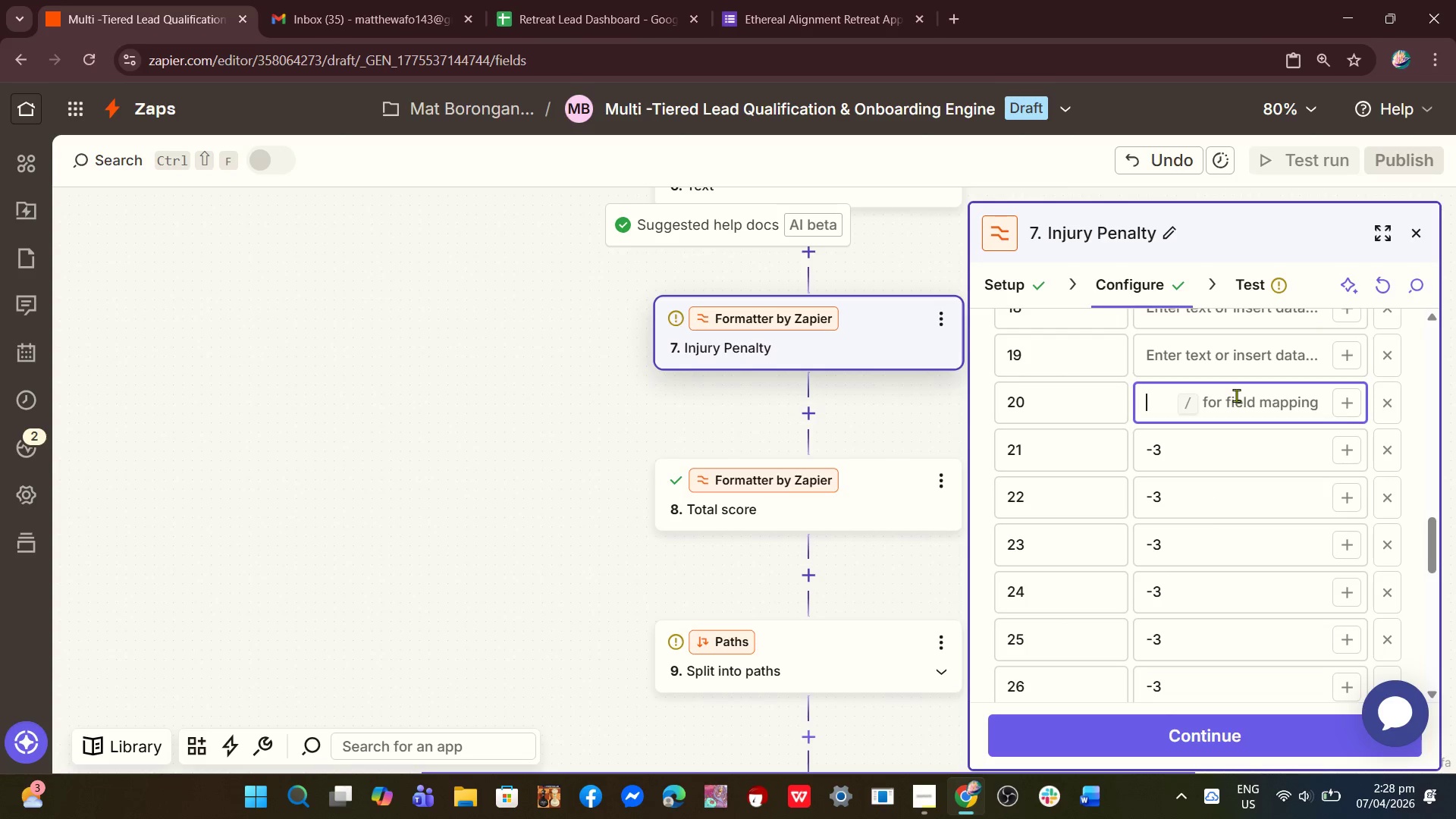 
key(Control+V)
 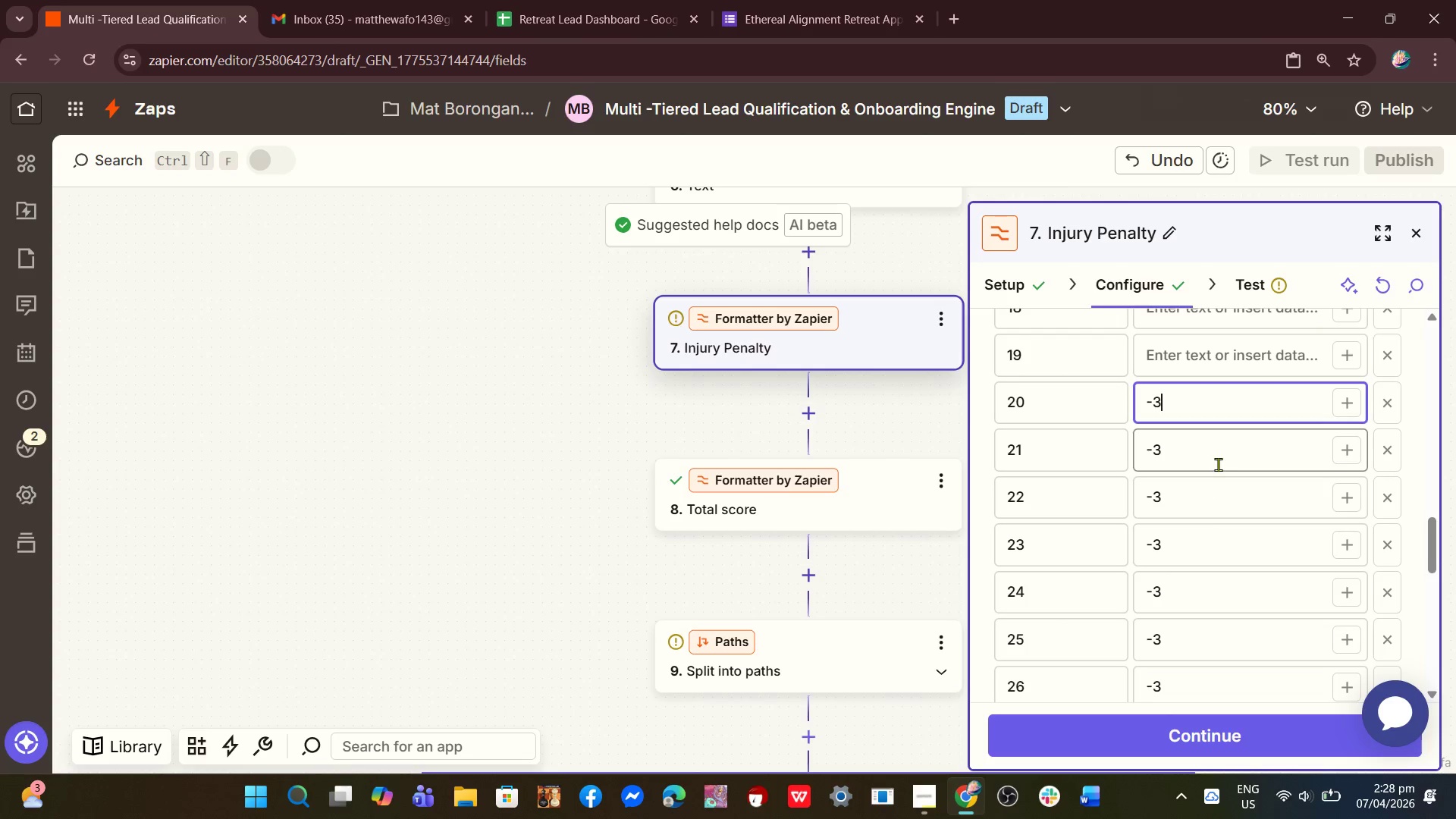 
scroll: coordinate [1218, 464], scroll_direction: up, amount: 2.0
 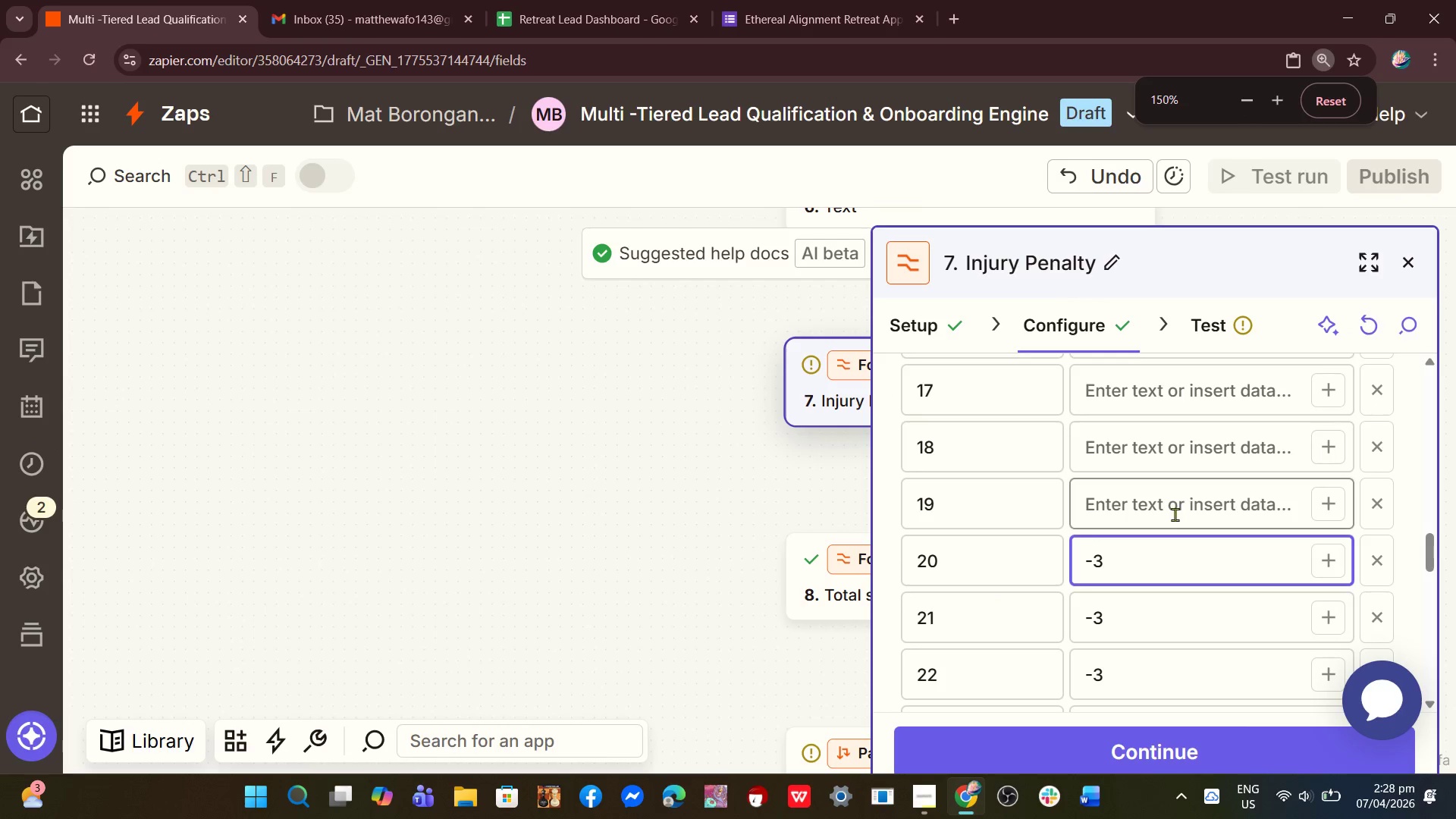 
left_click([1172, 518])
 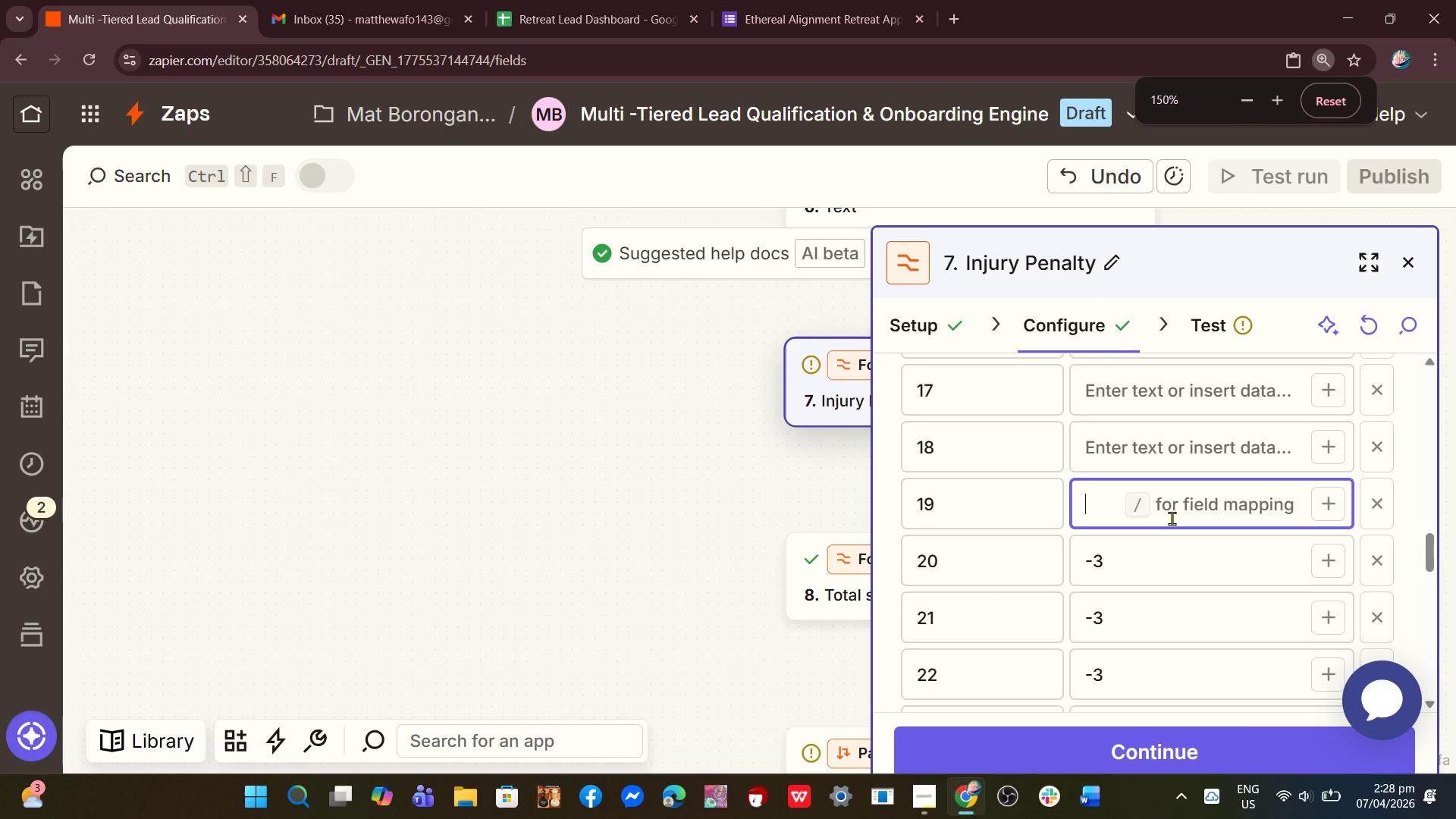 
key(Control+V)
 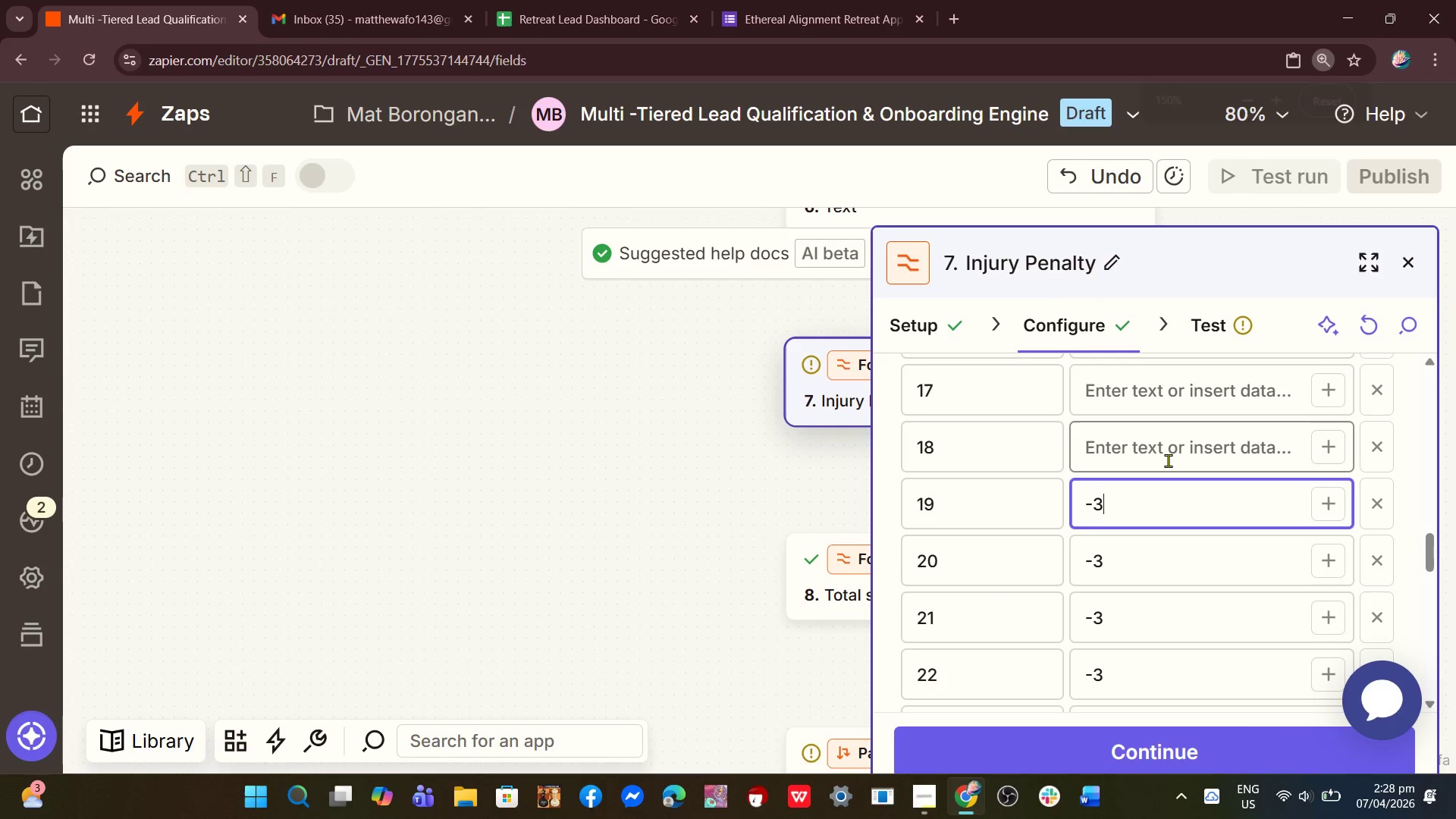 
left_click([1168, 460])
 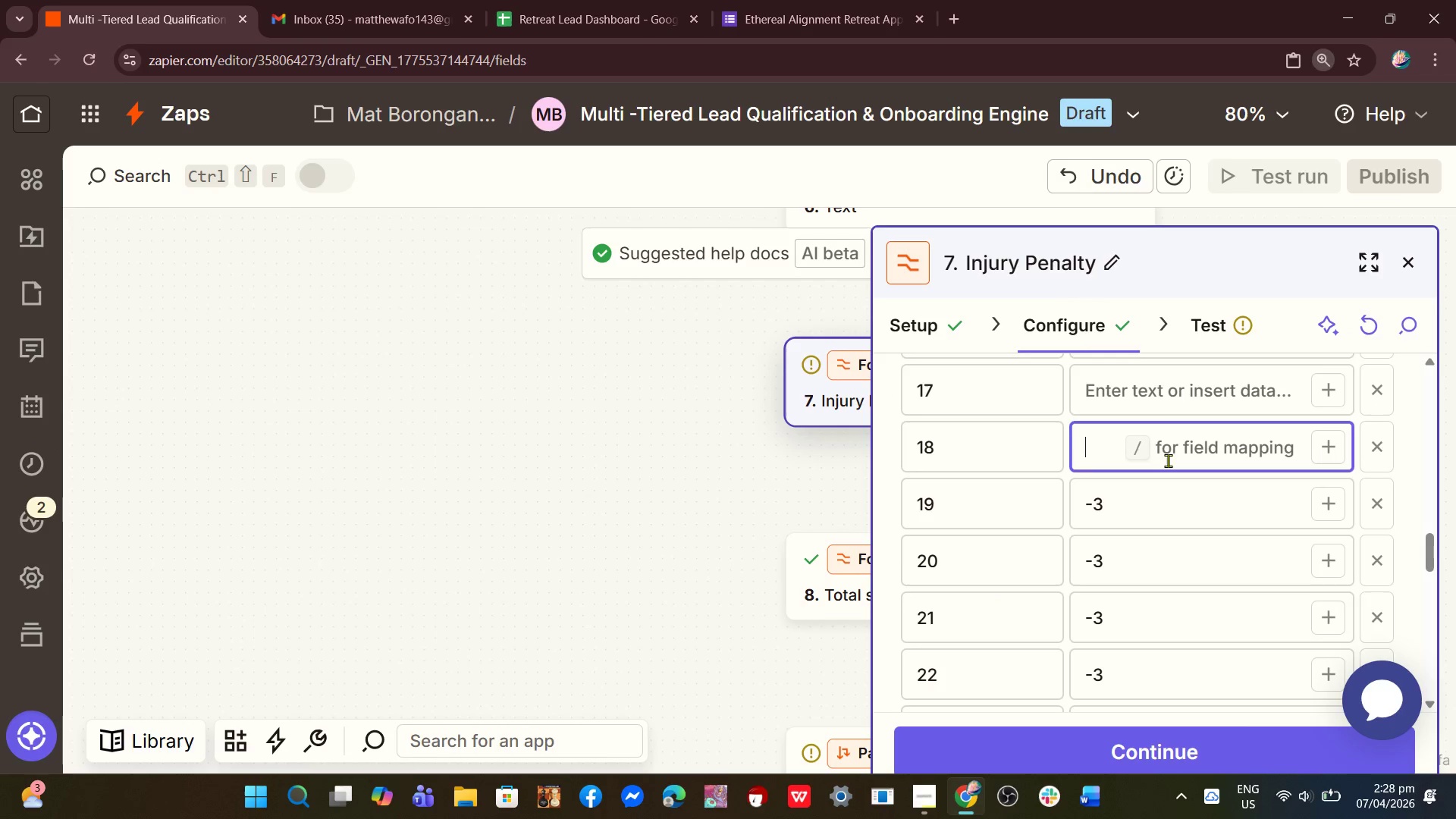 
key(Control+V)
 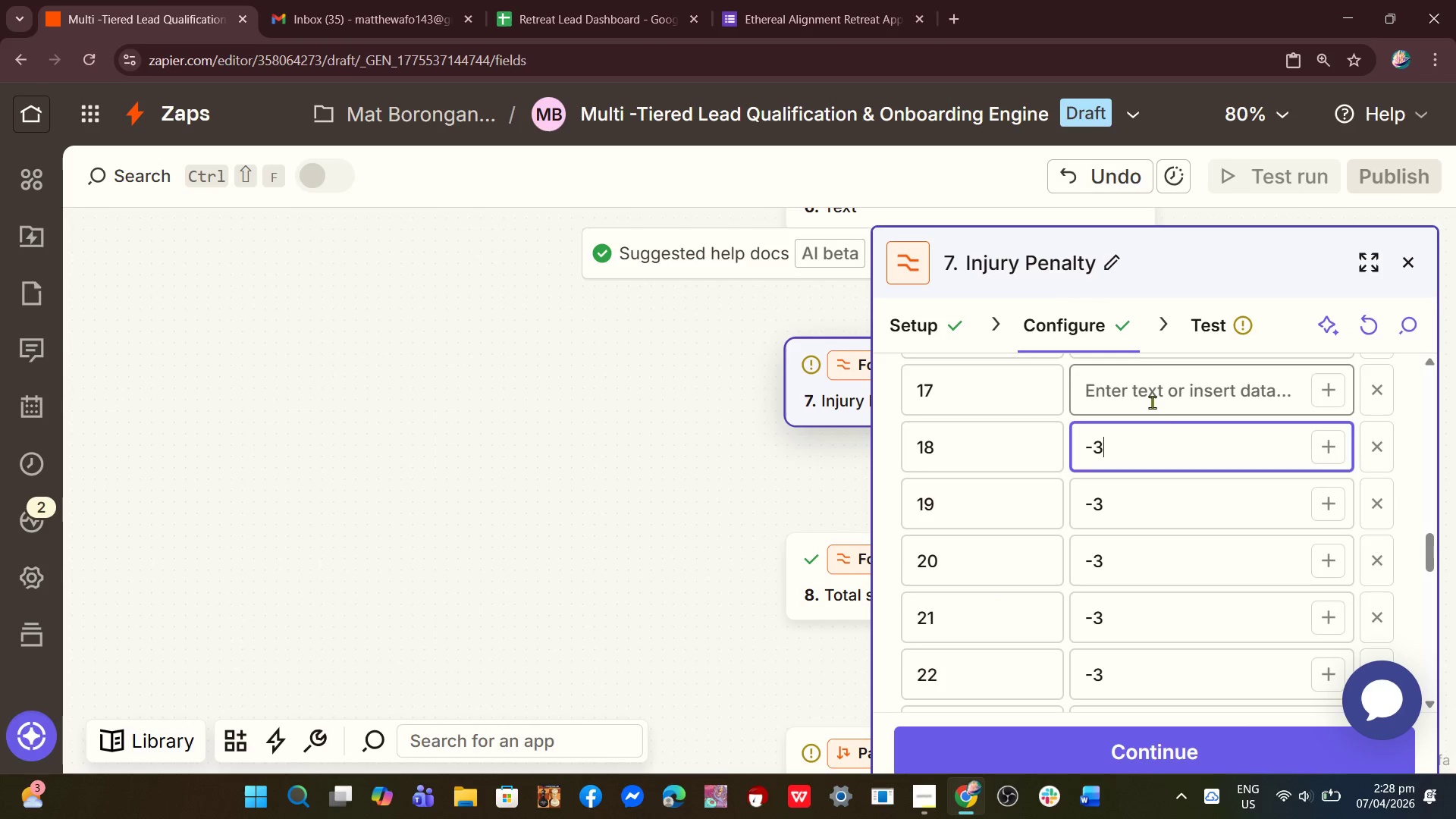 
left_click([1152, 402])
 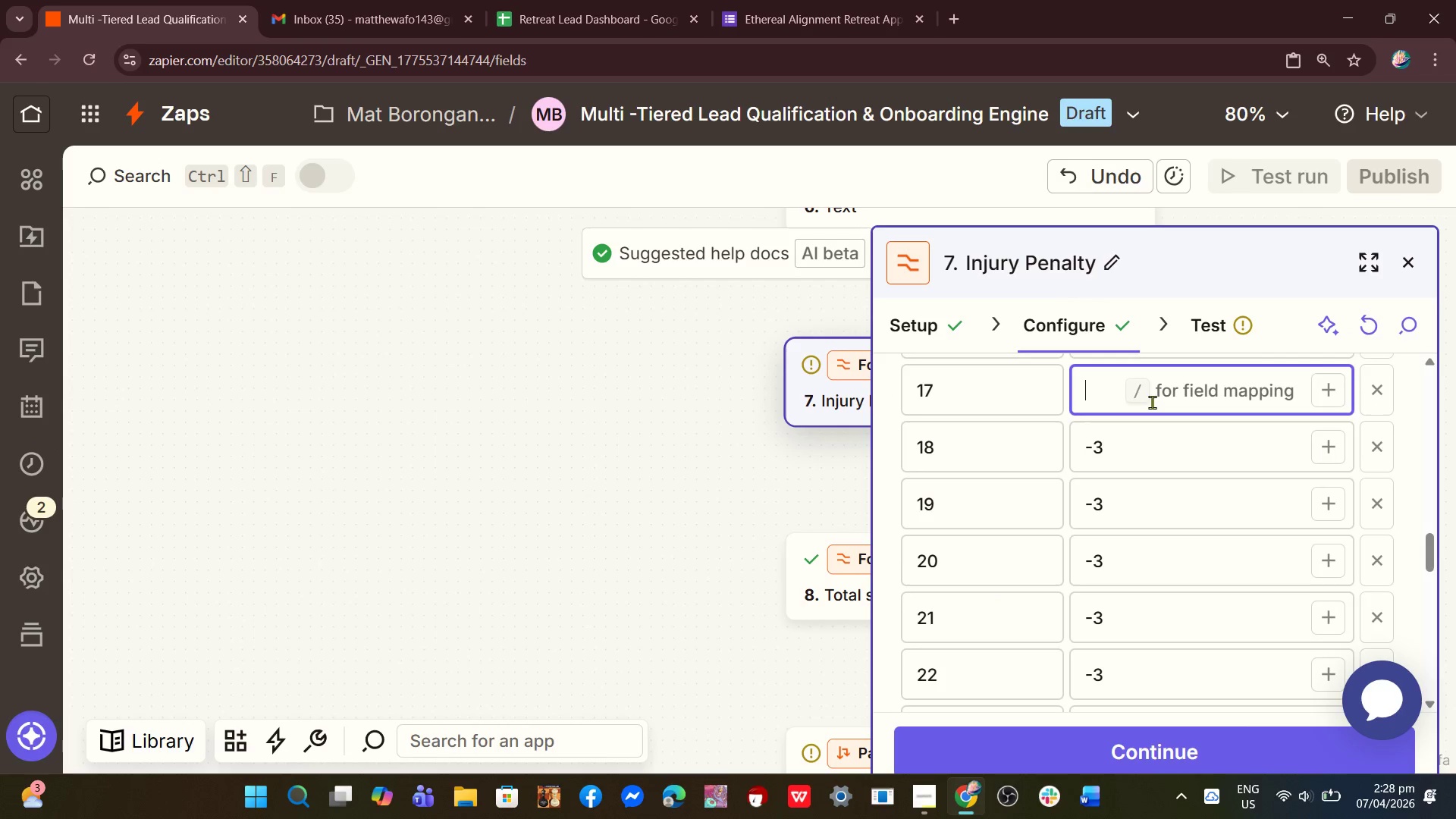 
key(Control+V)
 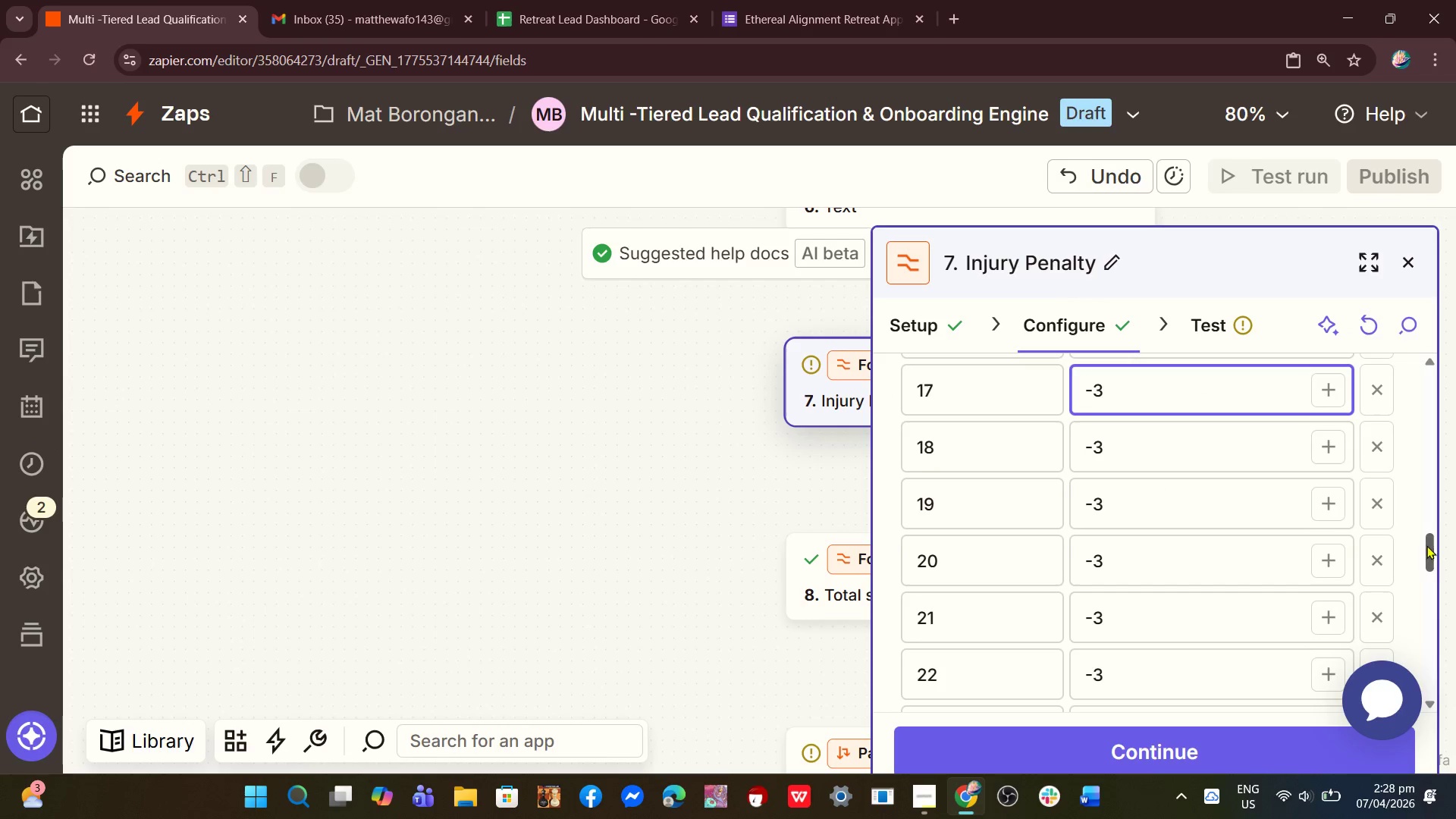 
left_click_drag(start_coordinate=[1428, 548], to_coordinate=[1436, 519])
 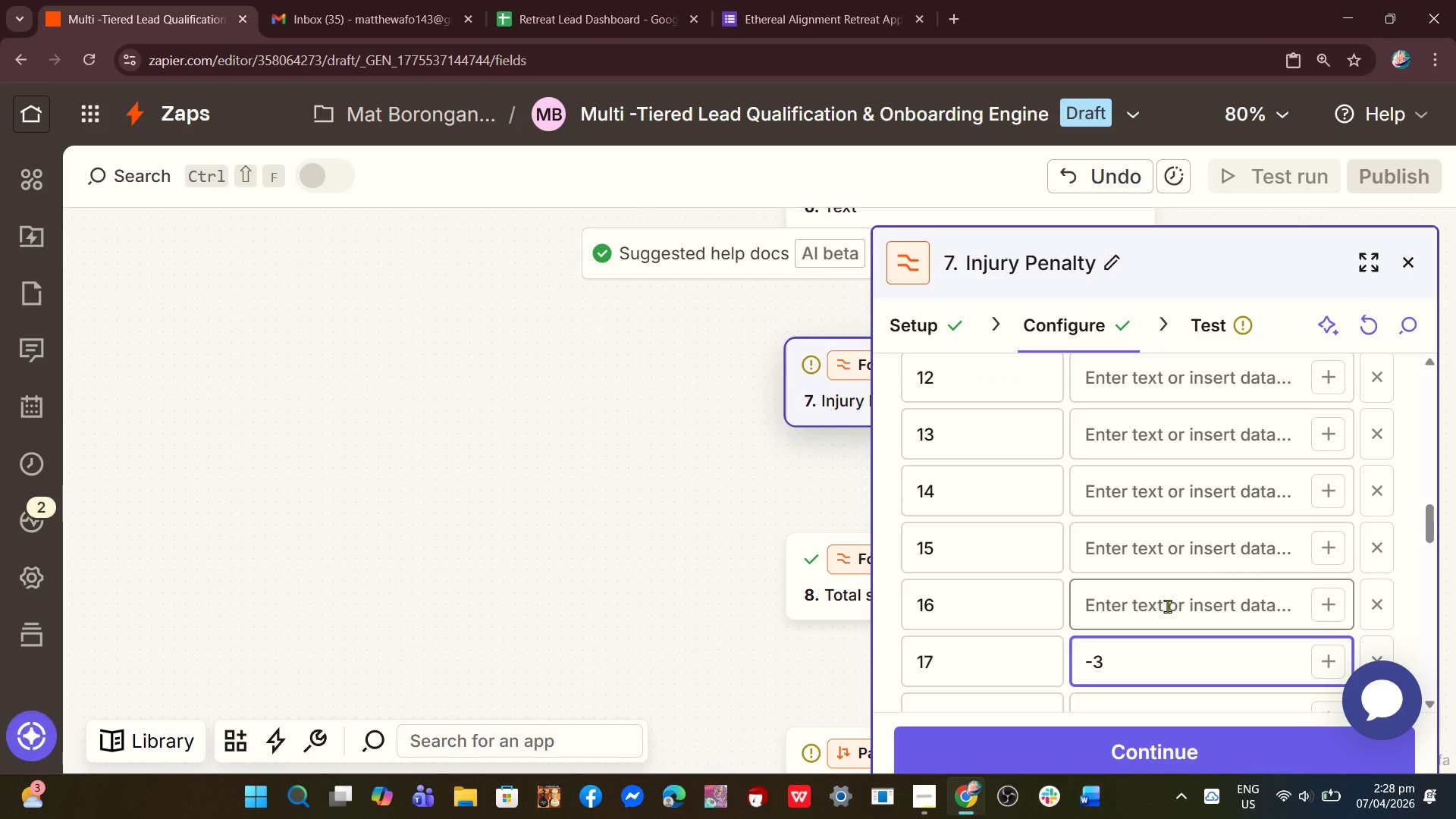 
left_click([1167, 606])
 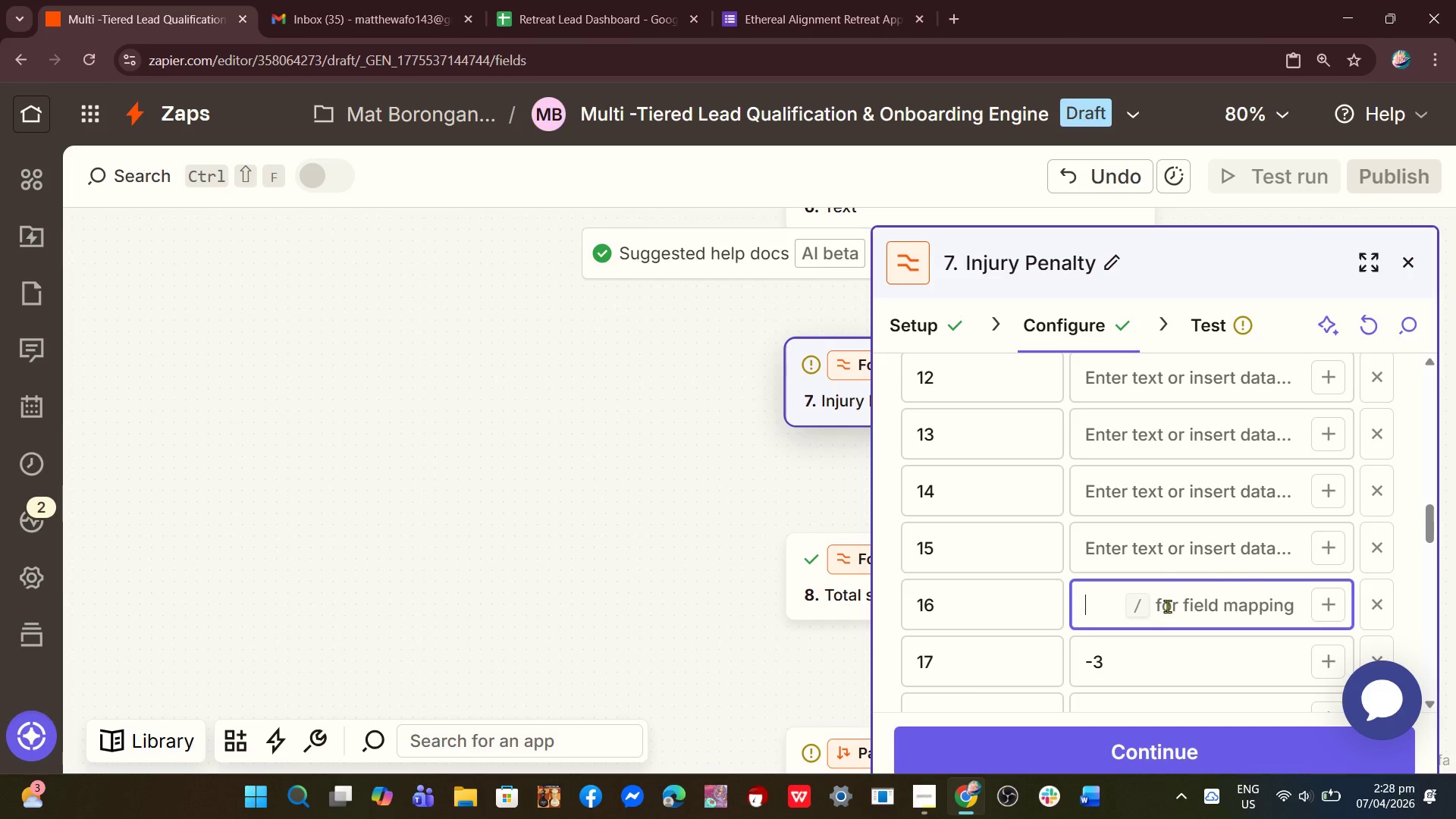 
key(Control+V)
 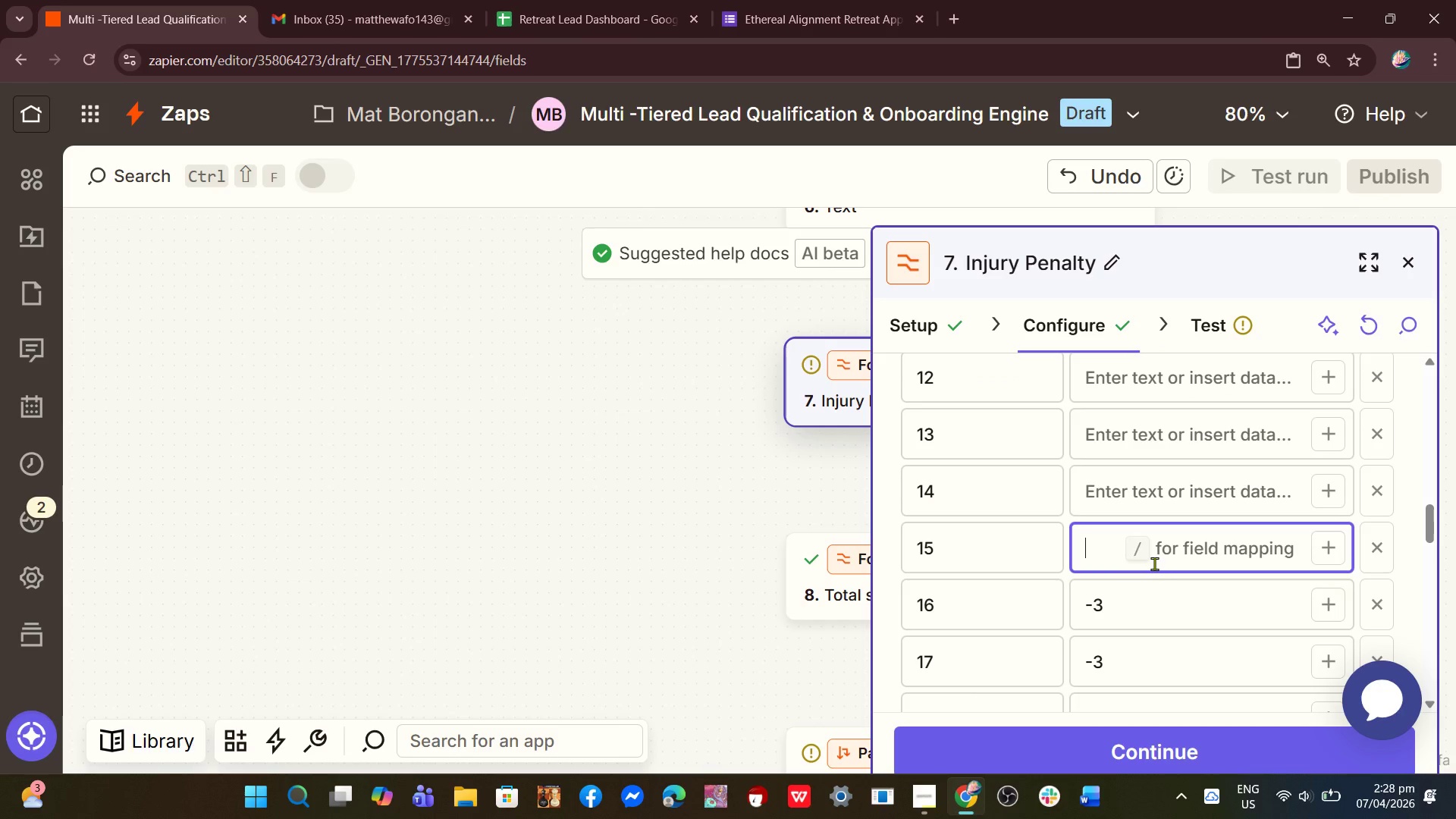 
left_click([1154, 563])
 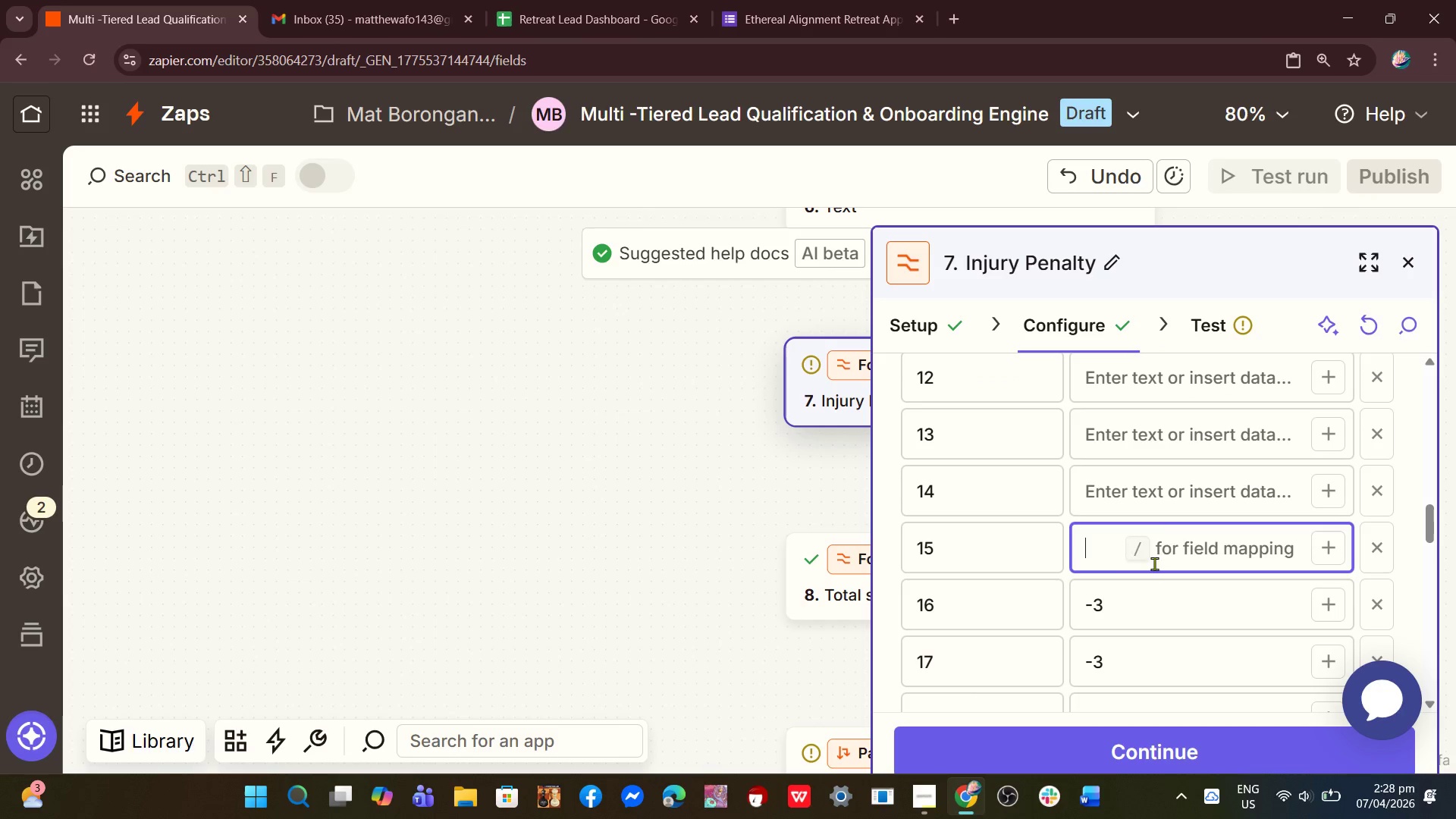 
key(Control+V)
 